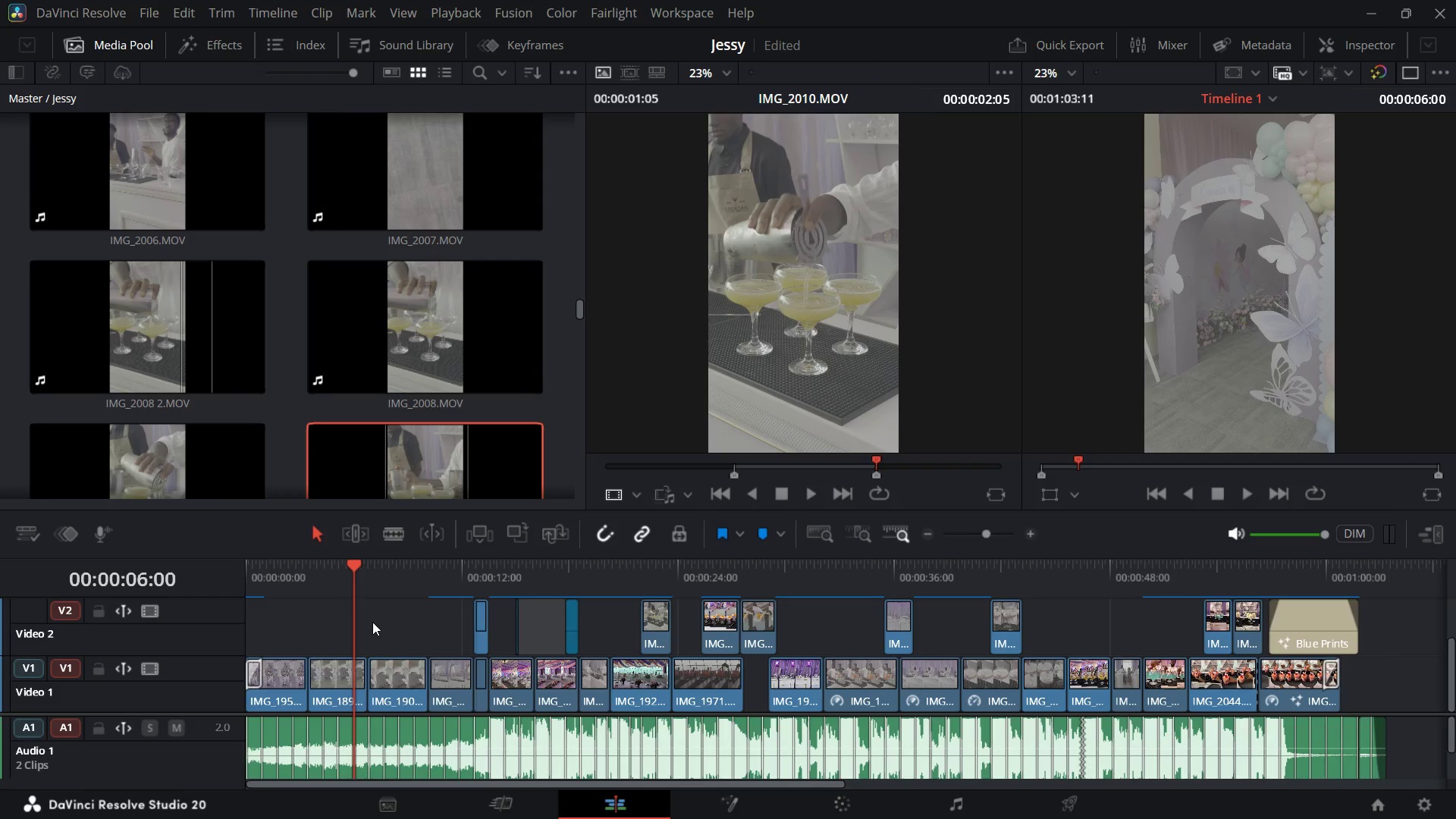 
left_click([353, 678])
 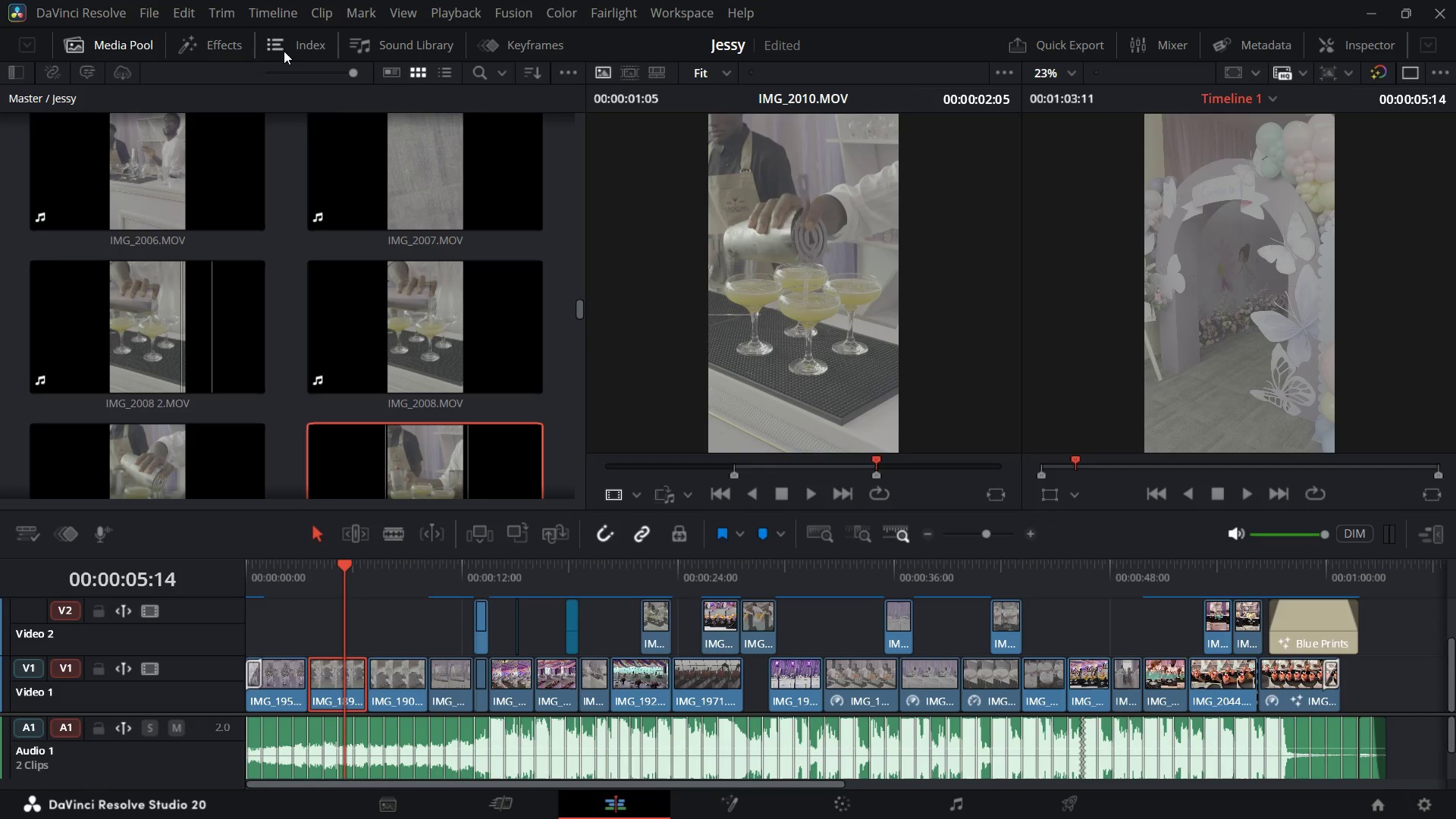 
left_click([227, 40])
 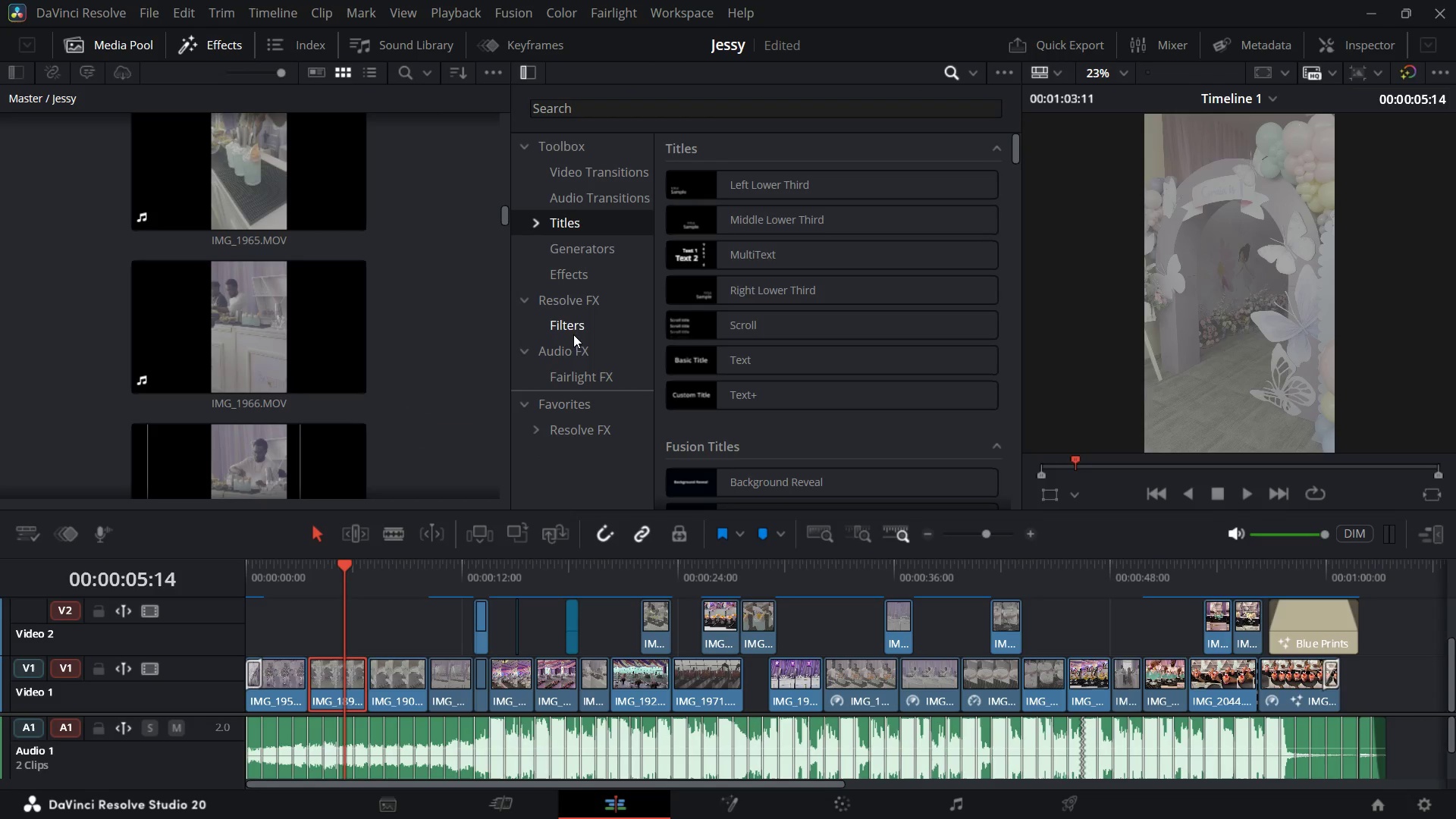 
left_click([592, 171])
 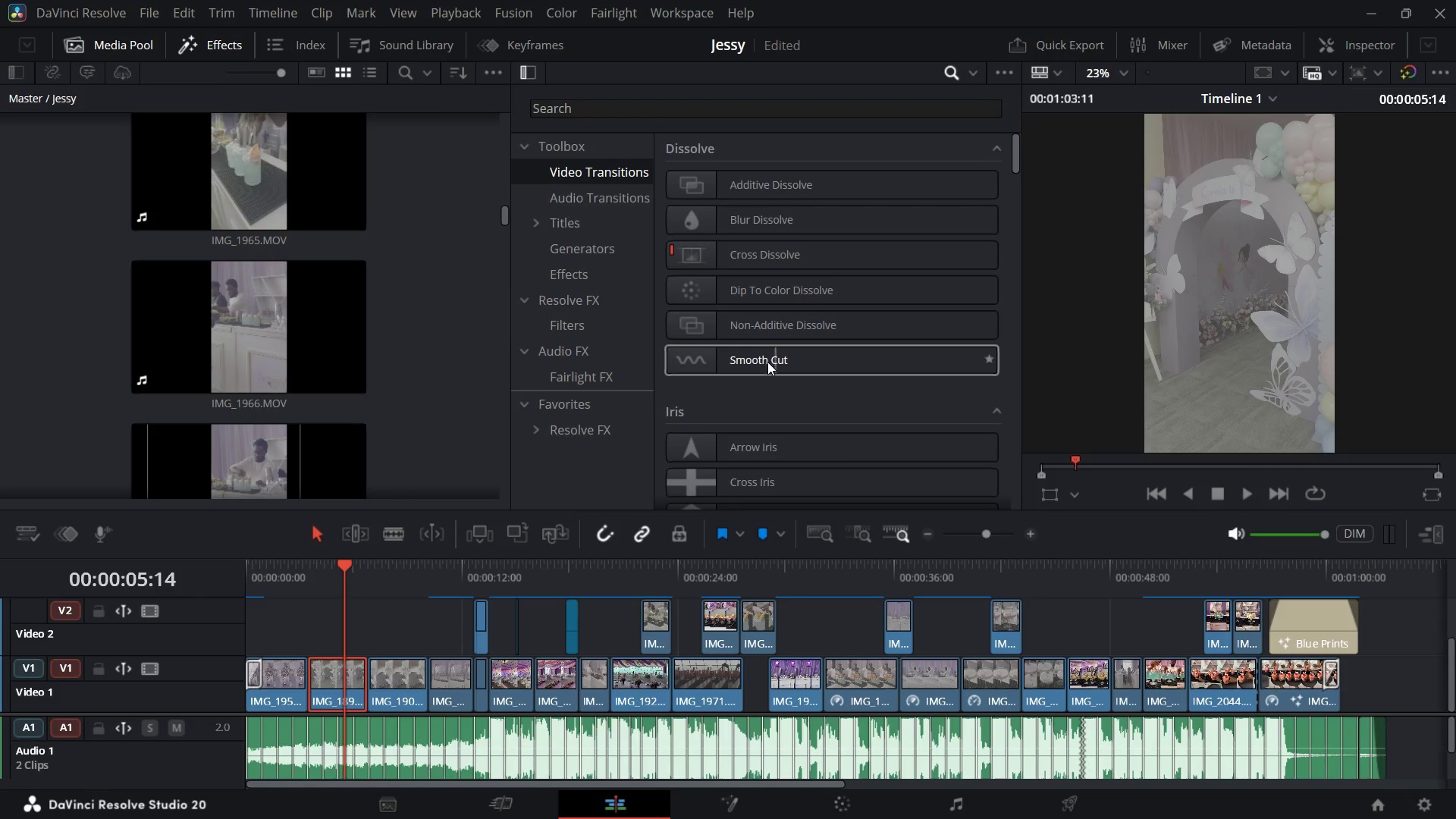 
scroll: coordinate [831, 409], scroll_direction: down, amount: 10.0
 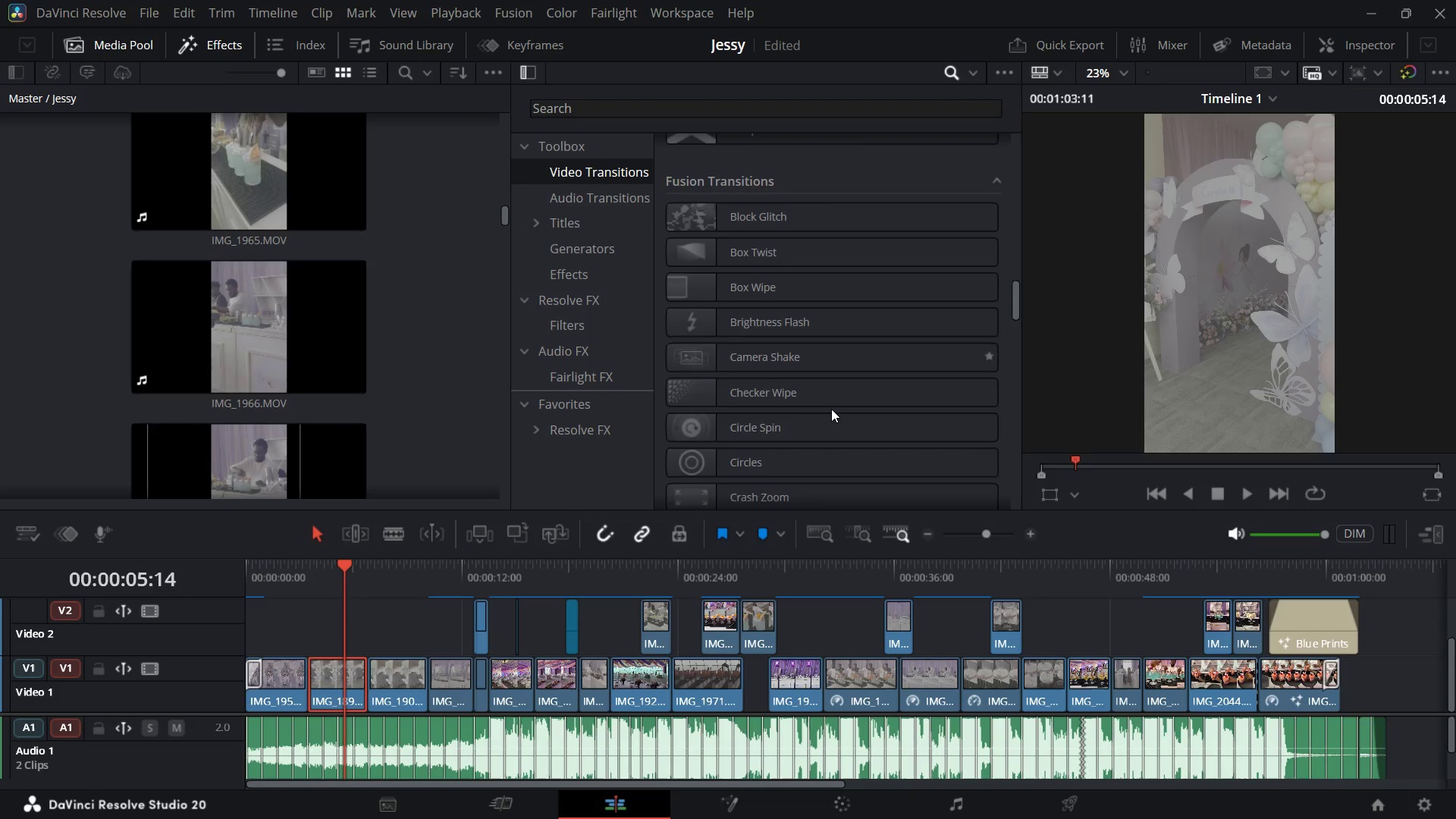 
scroll: coordinate [831, 409], scroll_direction: up, amount: 2.0
 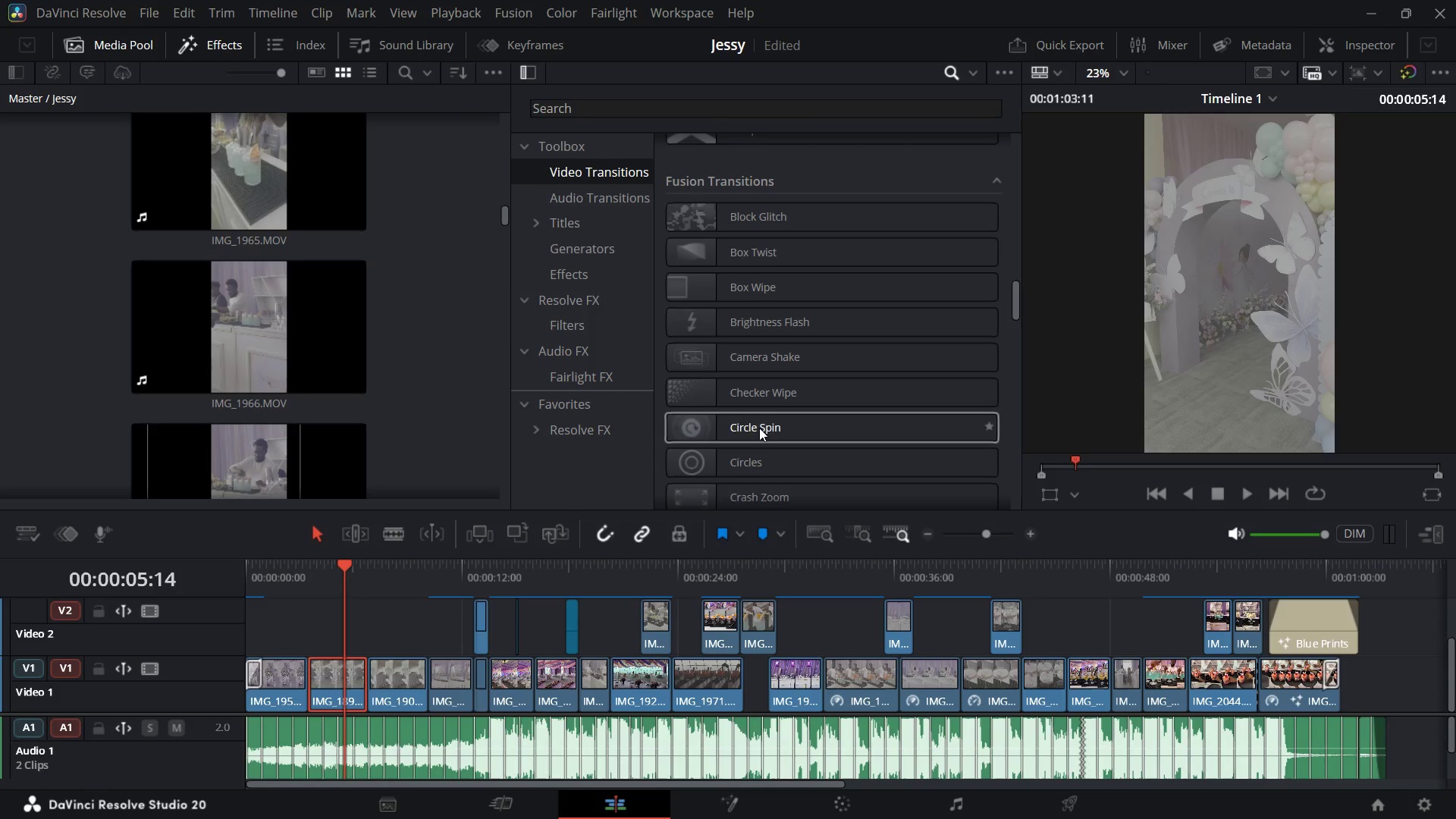 
wait(11.2)
 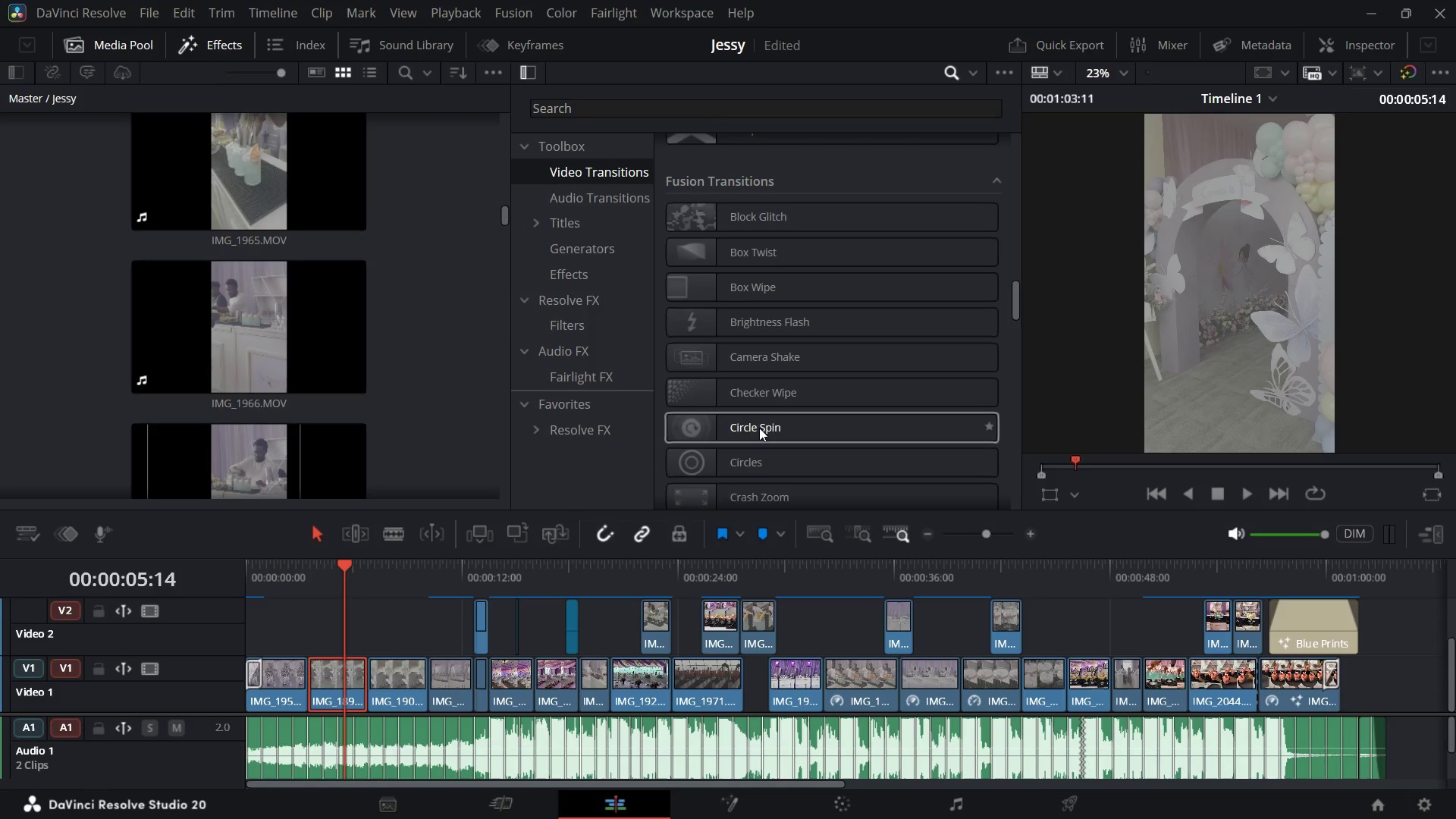 
key(Space)
 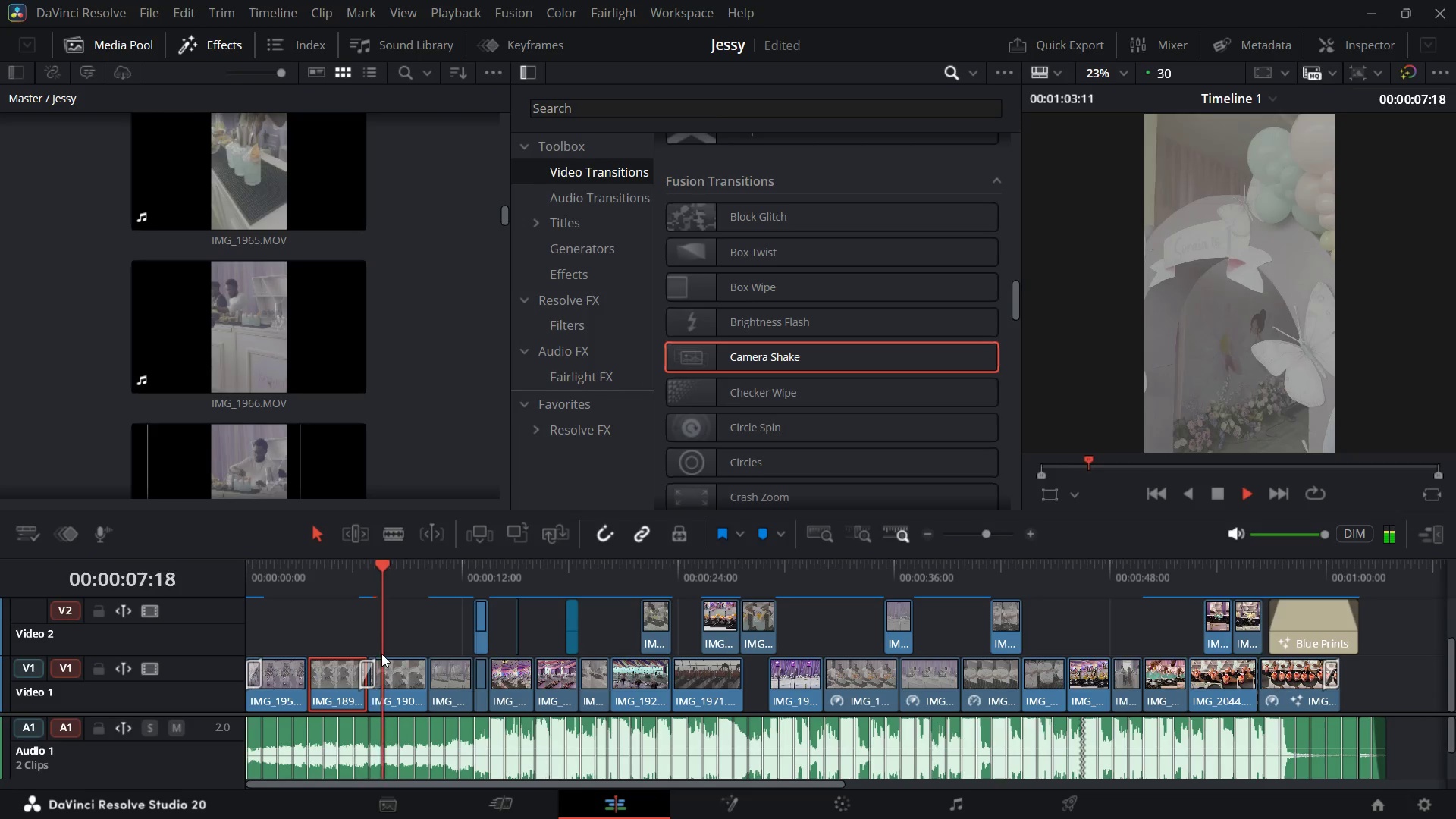 
key(Space)
 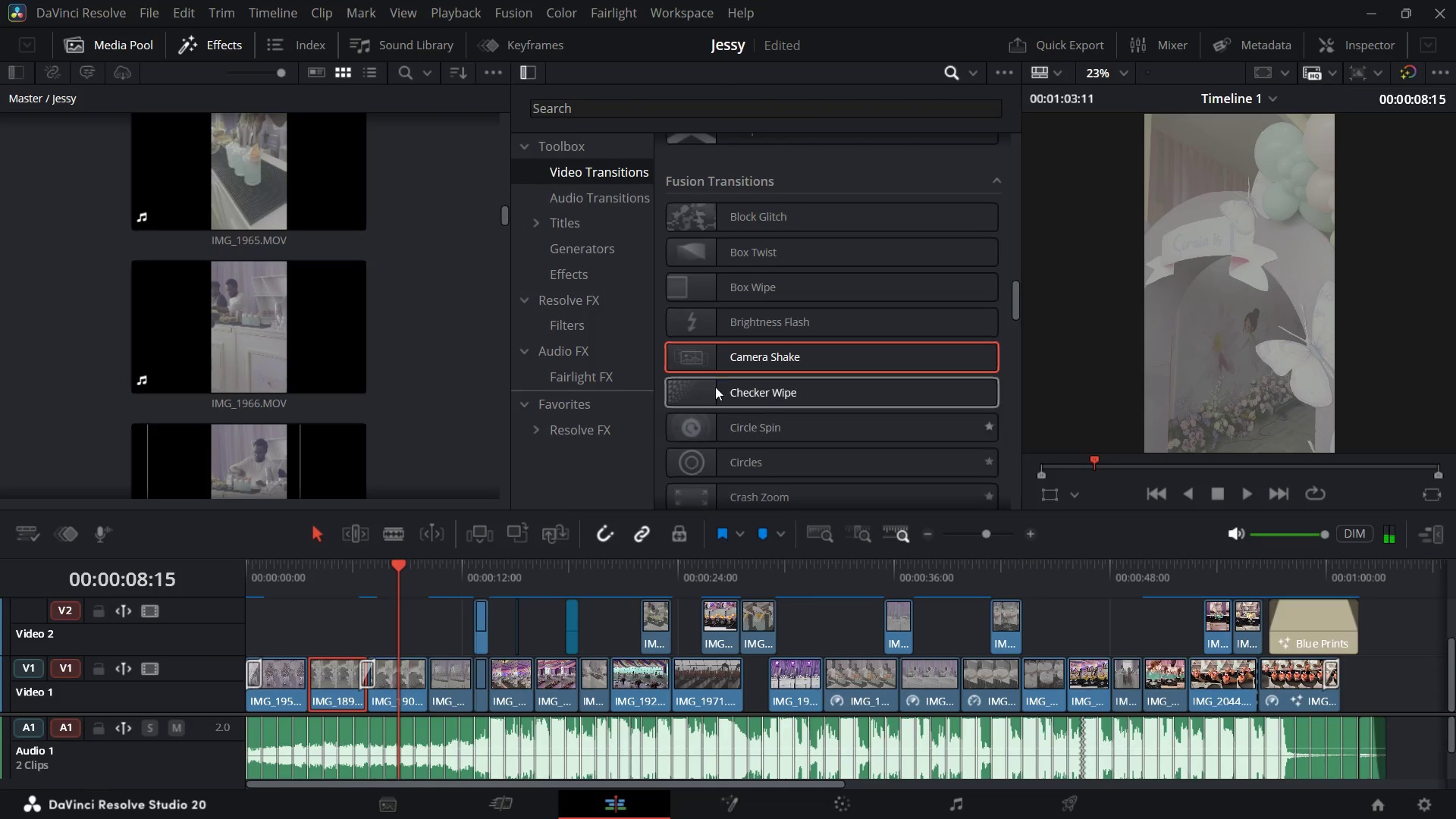 
scroll: coordinate [775, 397], scroll_direction: down, amount: 3.0
 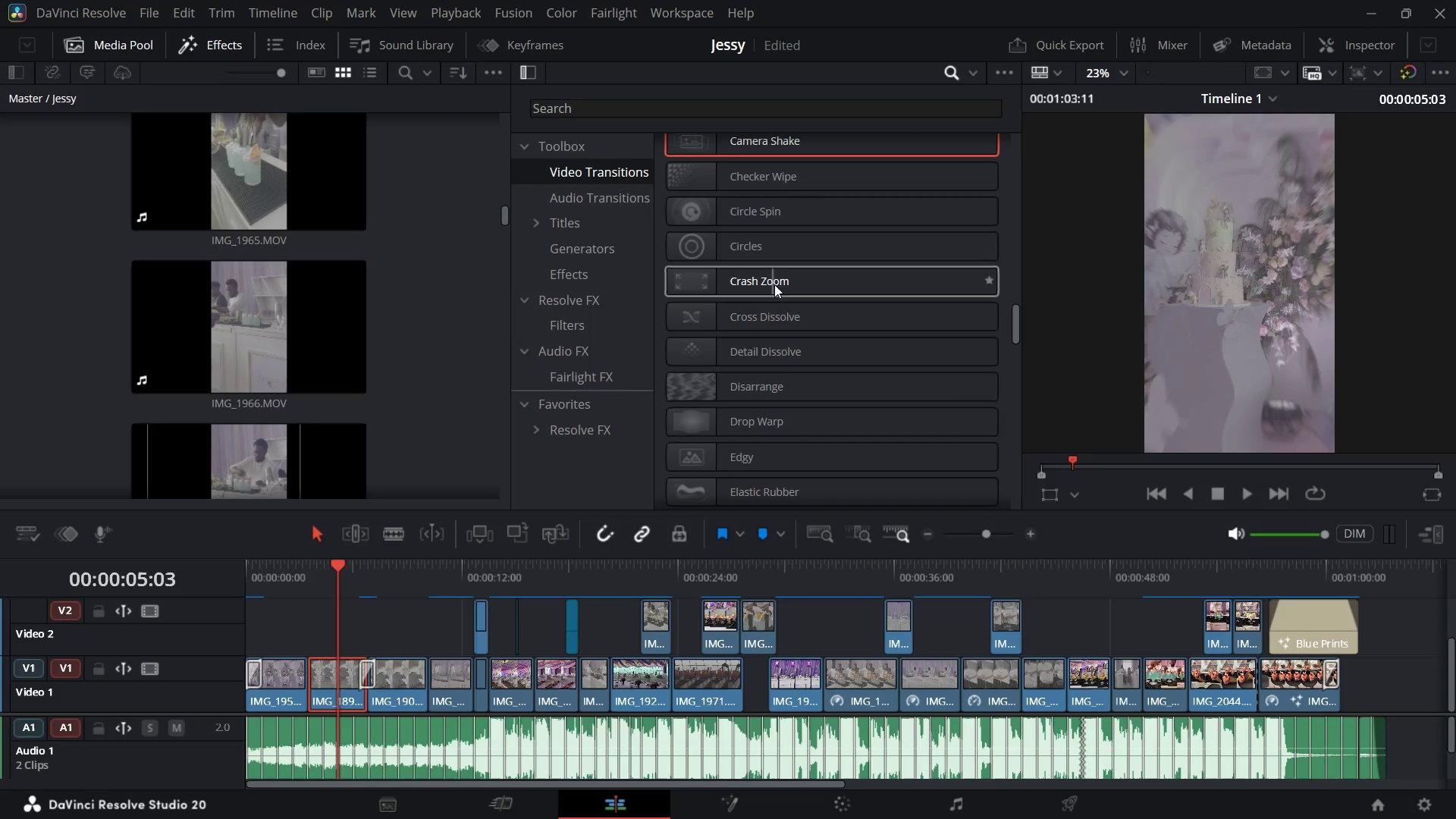 
wait(10.04)
 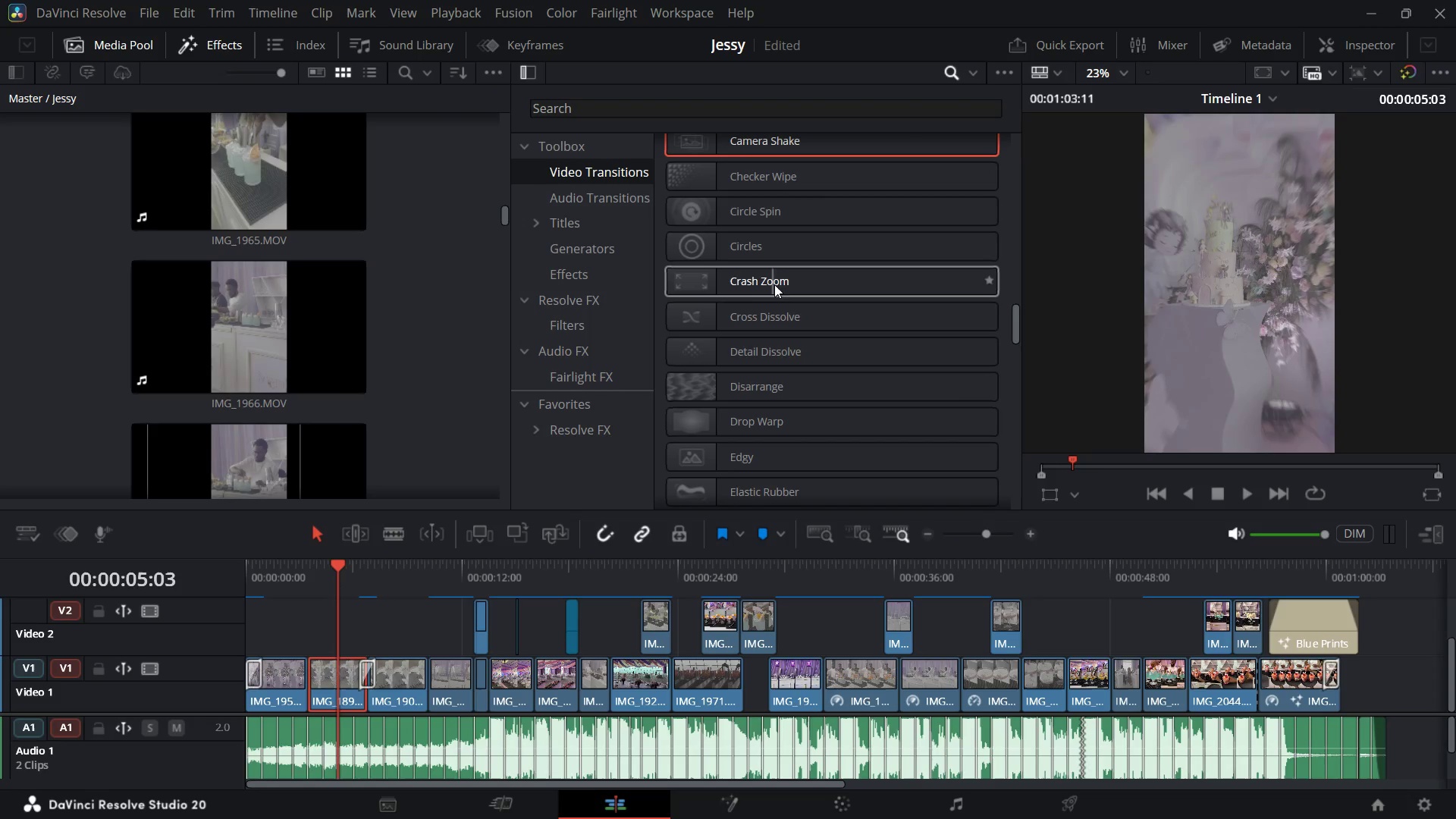 
key(Space)
 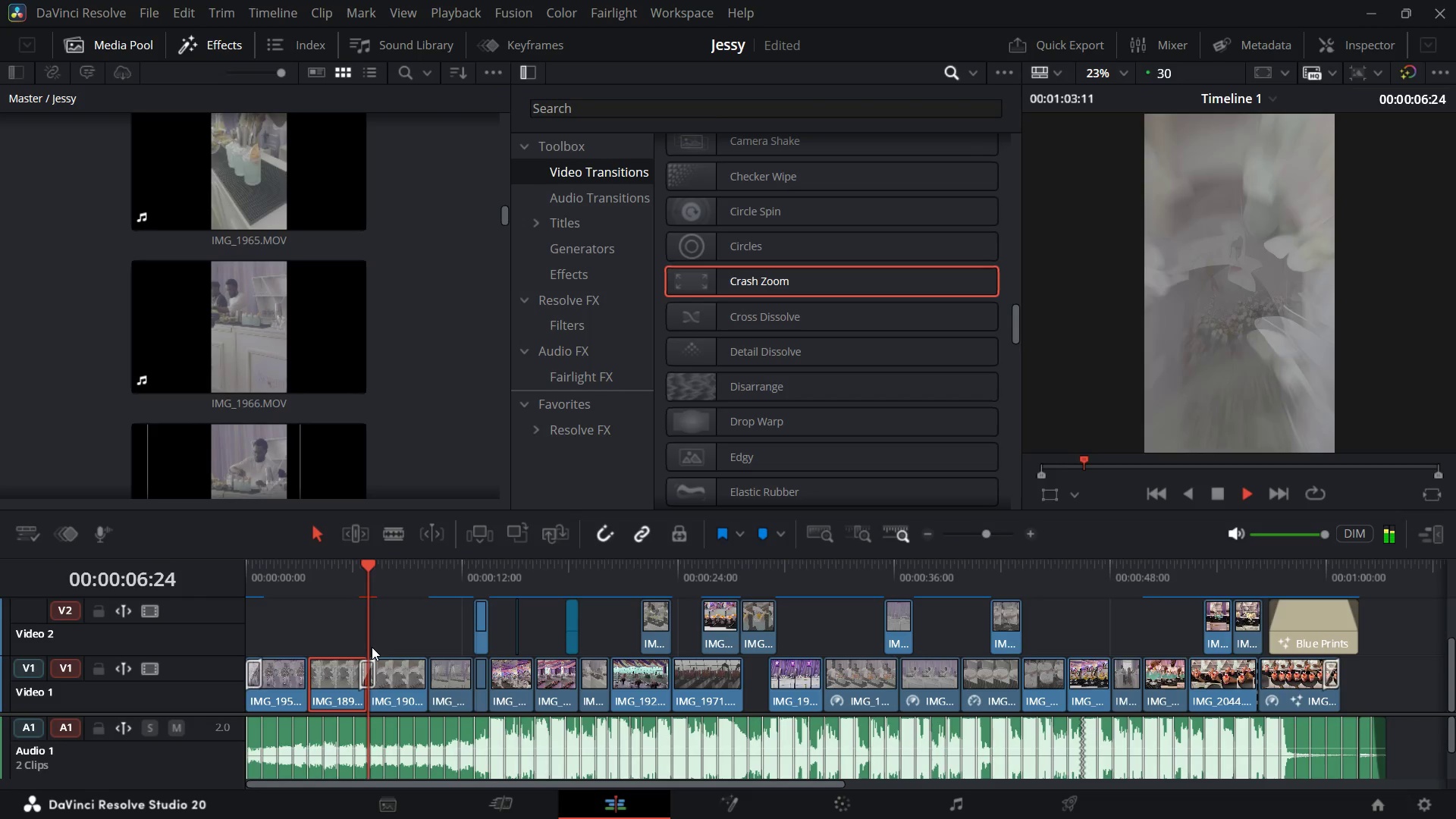 
key(Space)
 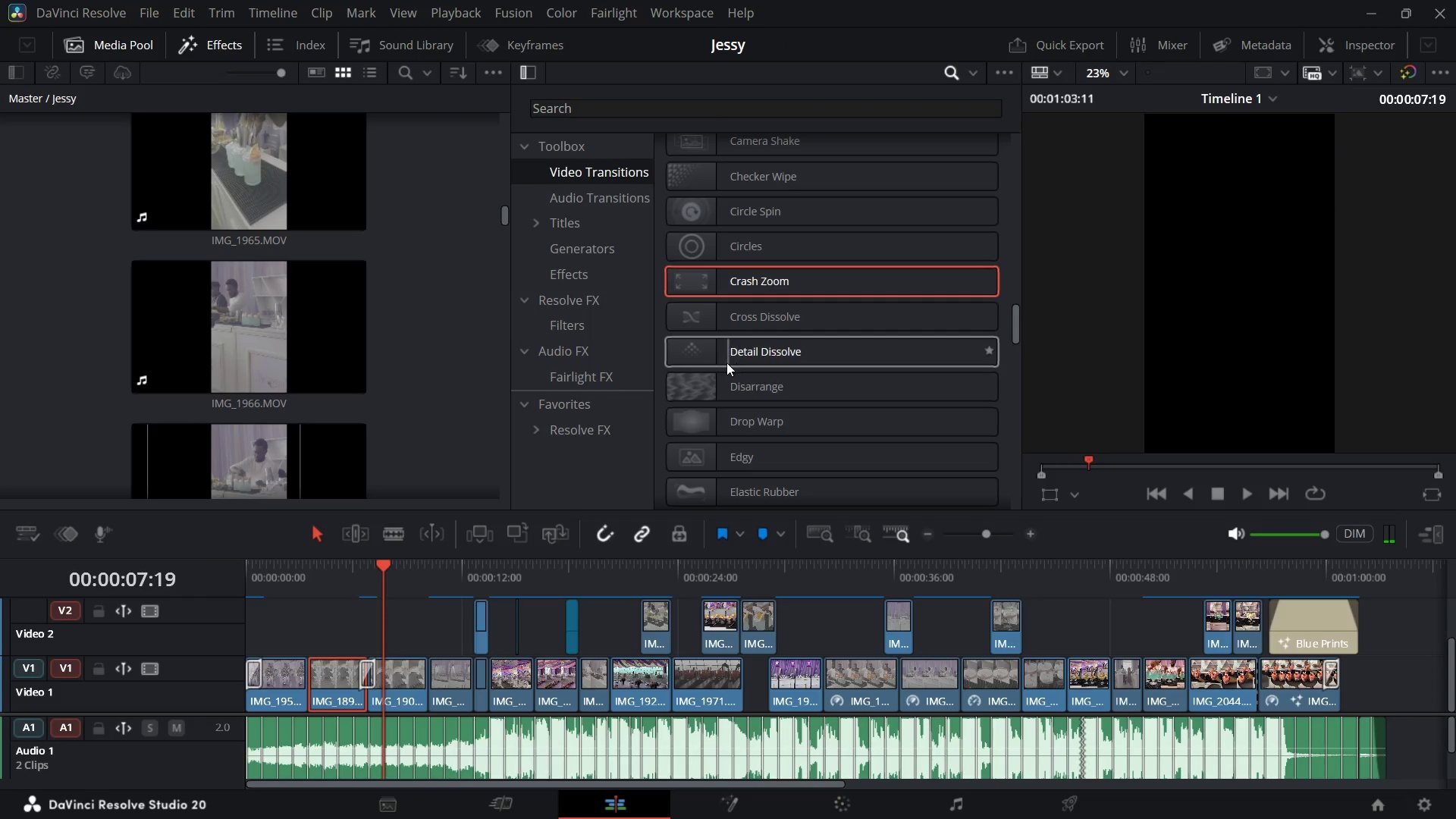 
wait(8.59)
 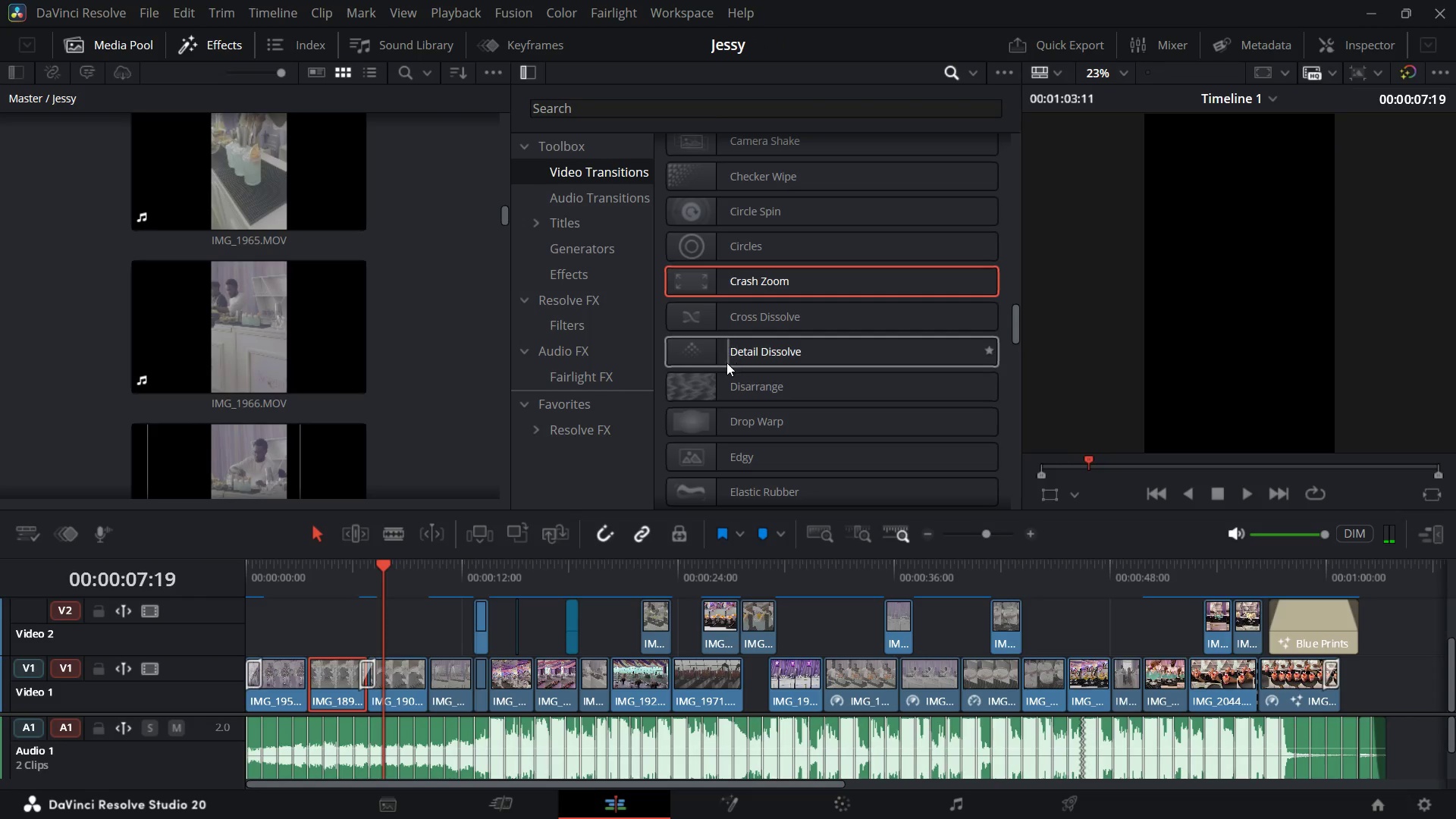 
scroll: coordinate [801, 436], scroll_direction: down, amount: 2.0
 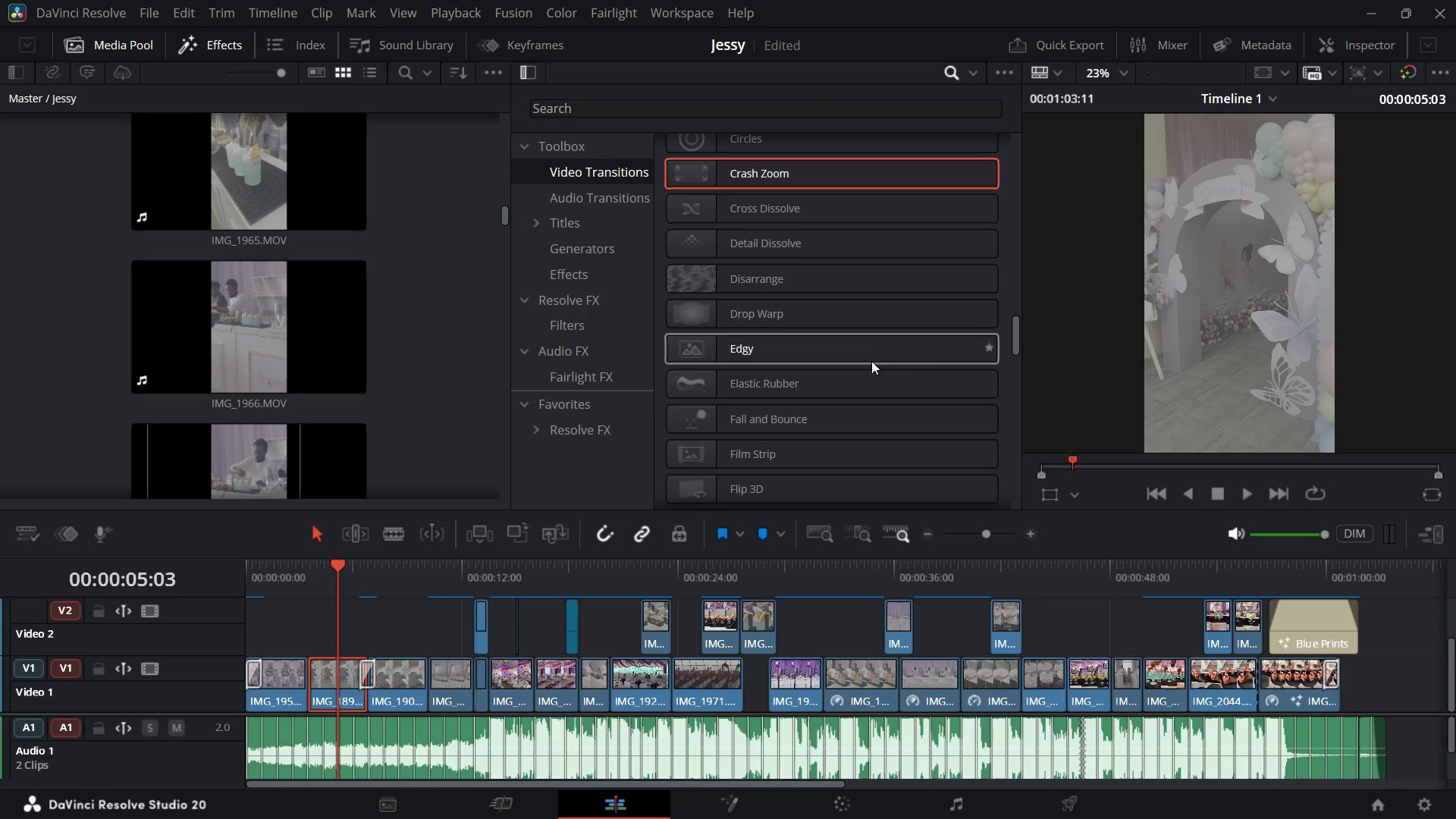 
wait(8.81)
 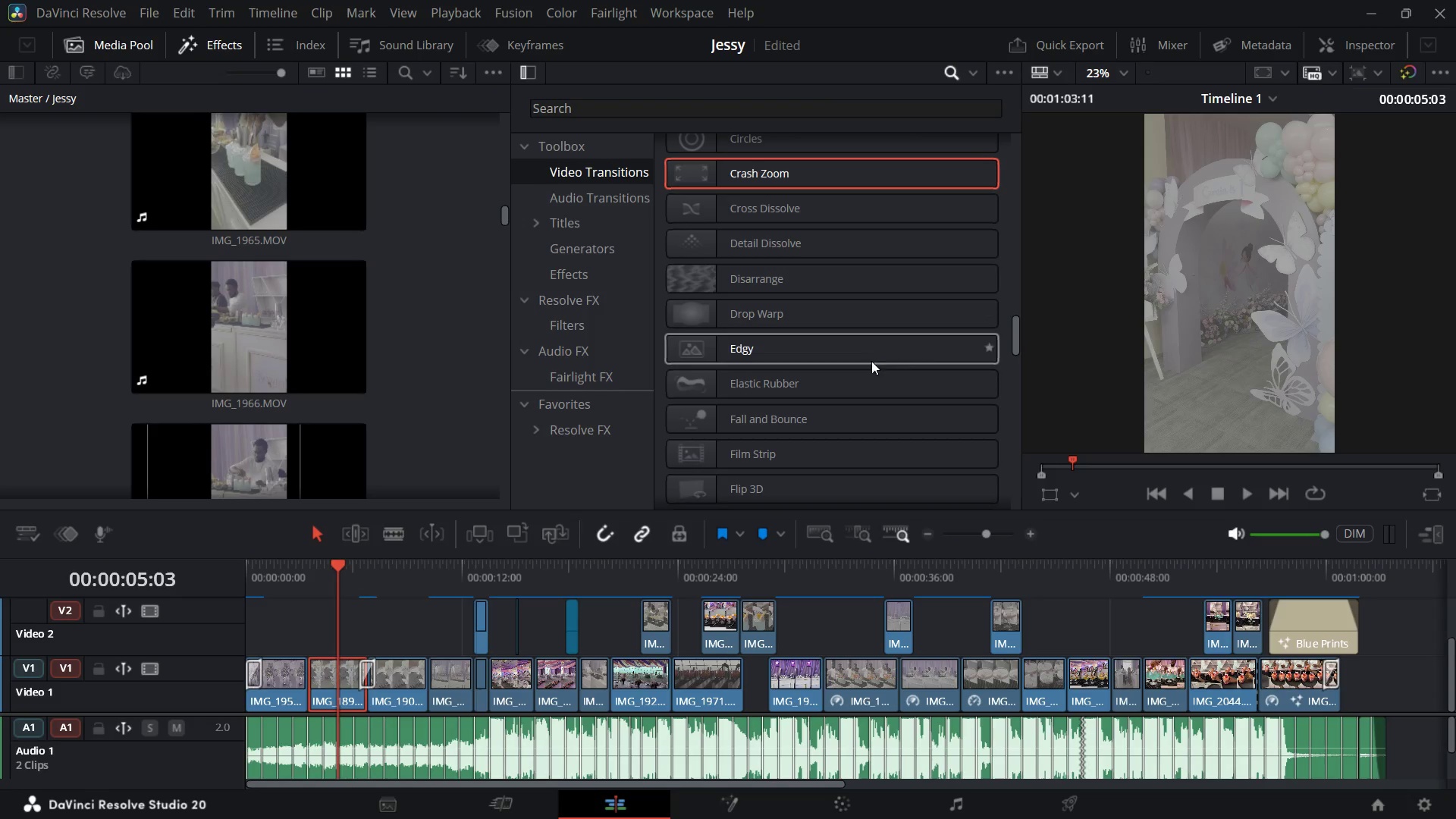 
scroll: coordinate [734, 460], scroll_direction: down, amount: 2.0
 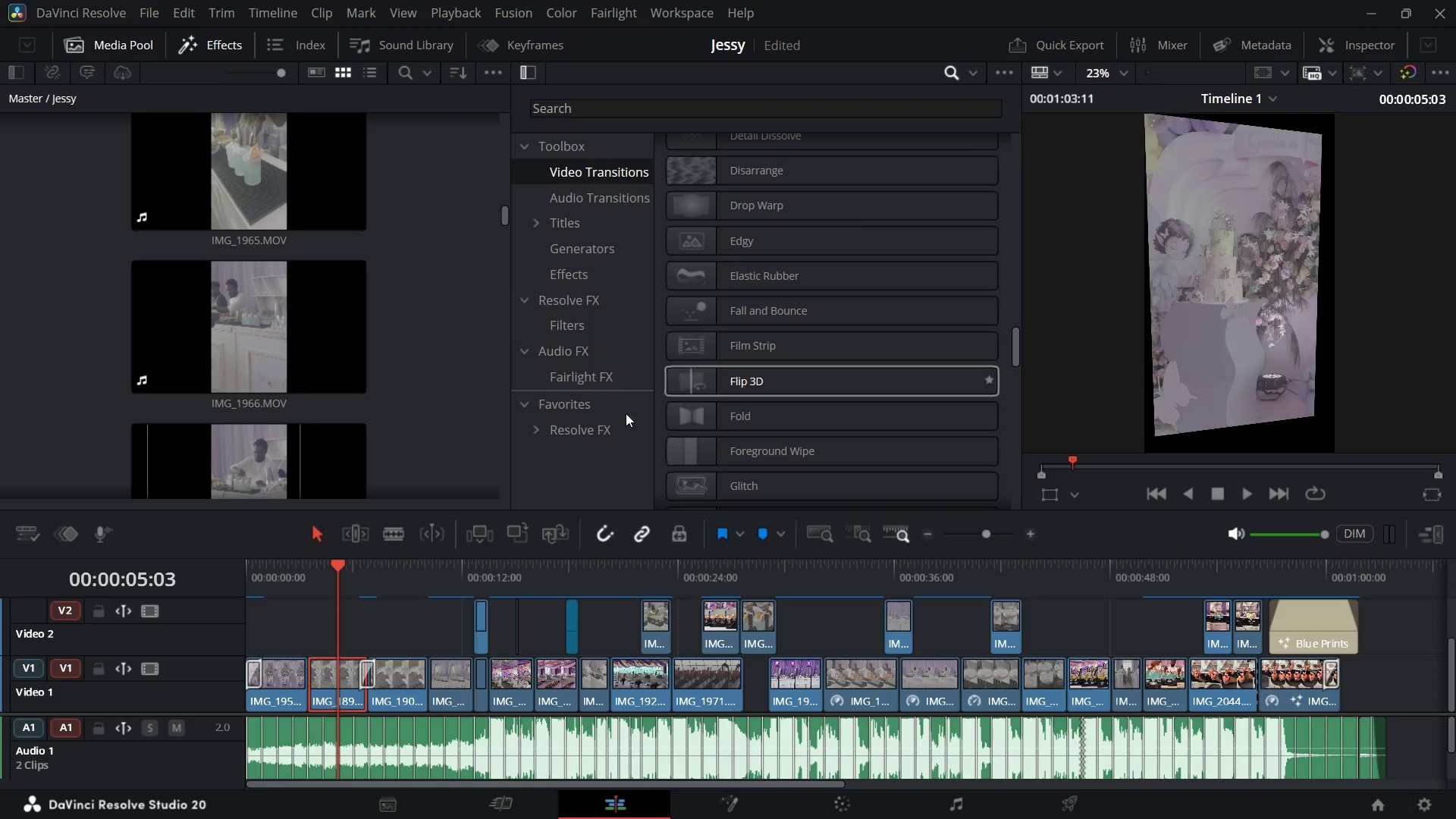 
wait(7.45)
 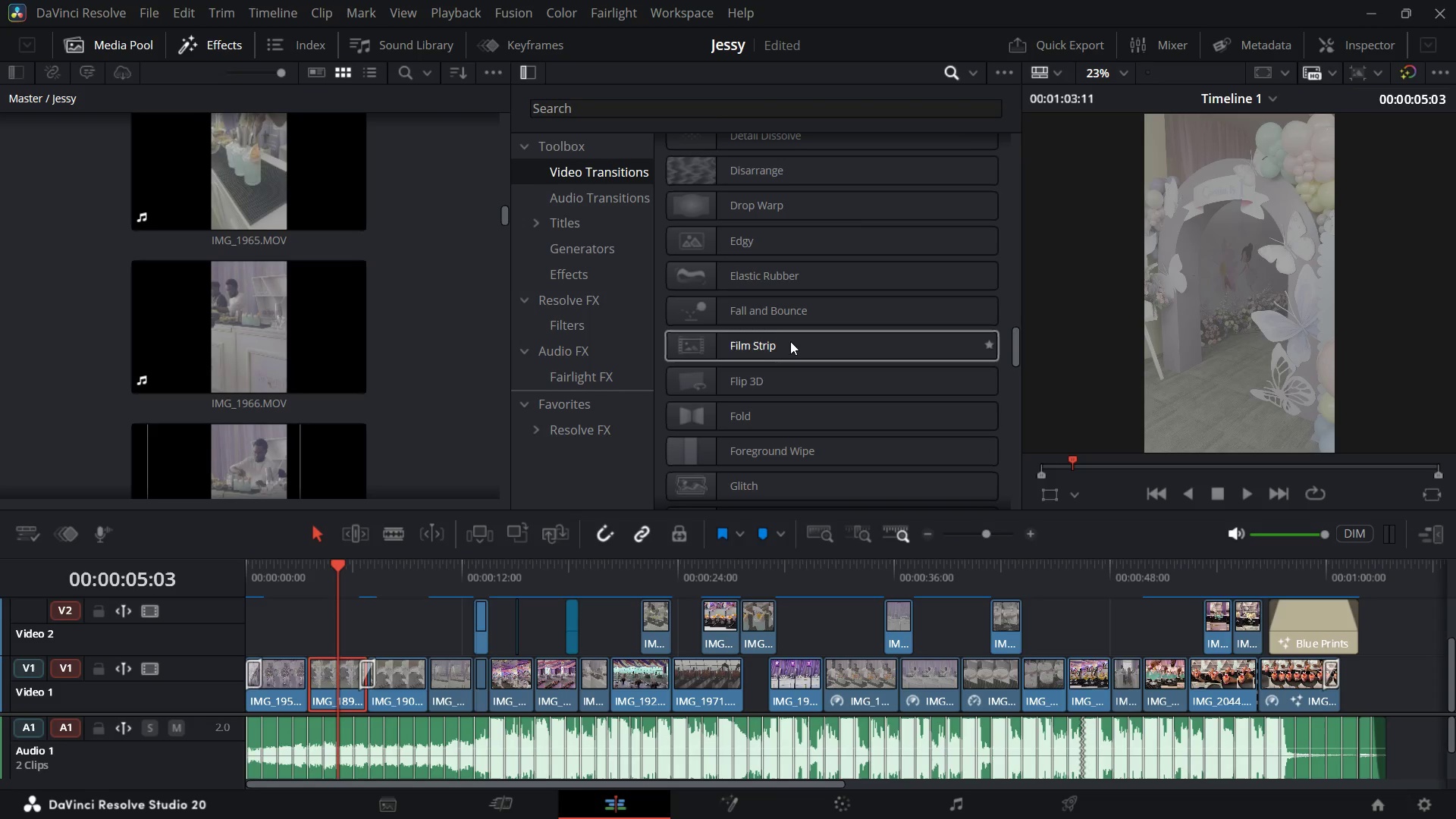 
scroll: coordinate [777, 460], scroll_direction: down, amount: 4.0
 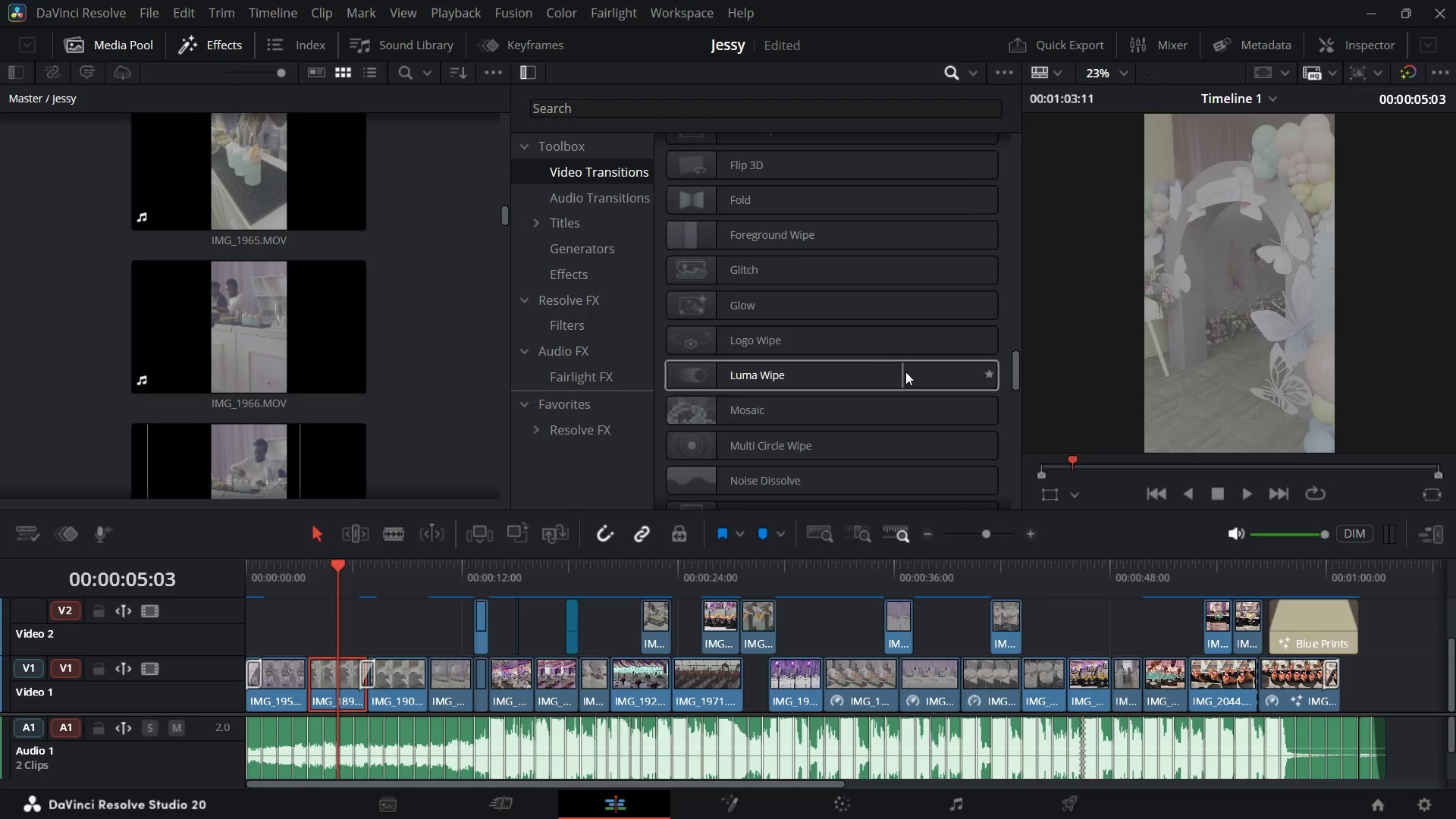 
wait(8.97)
 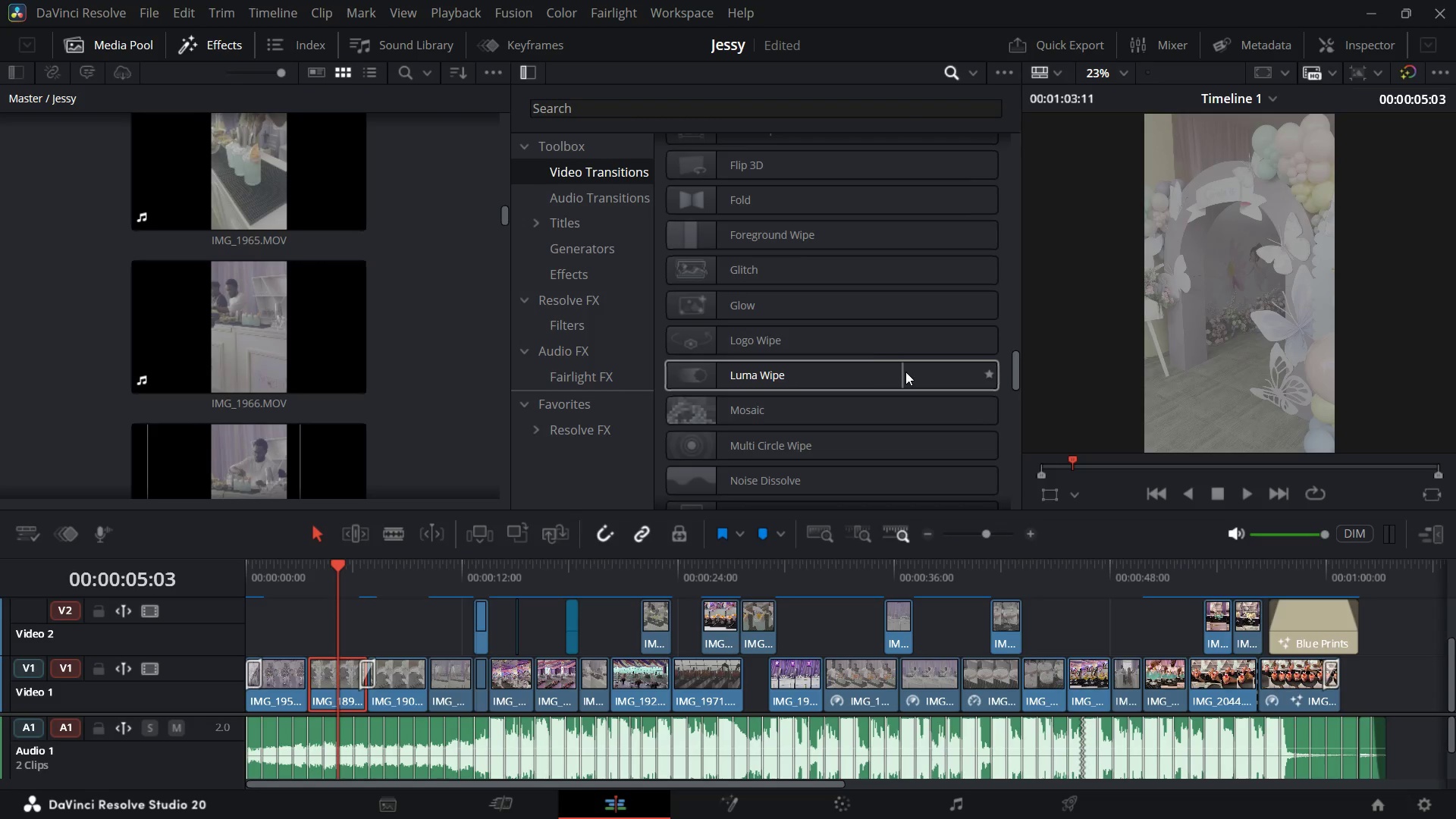 
scroll: coordinate [811, 432], scroll_direction: down, amount: 2.0
 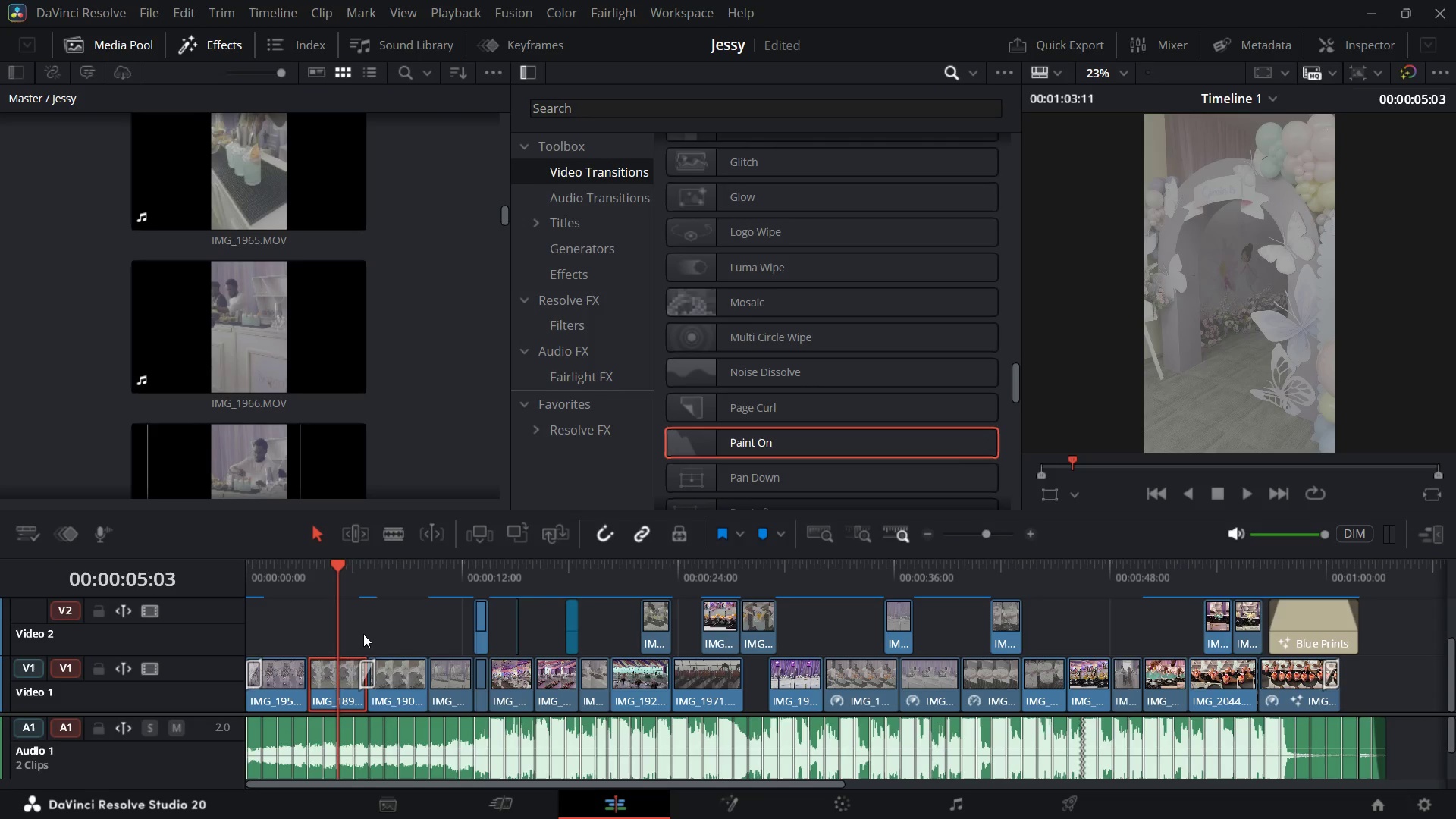 
wait(7.43)
 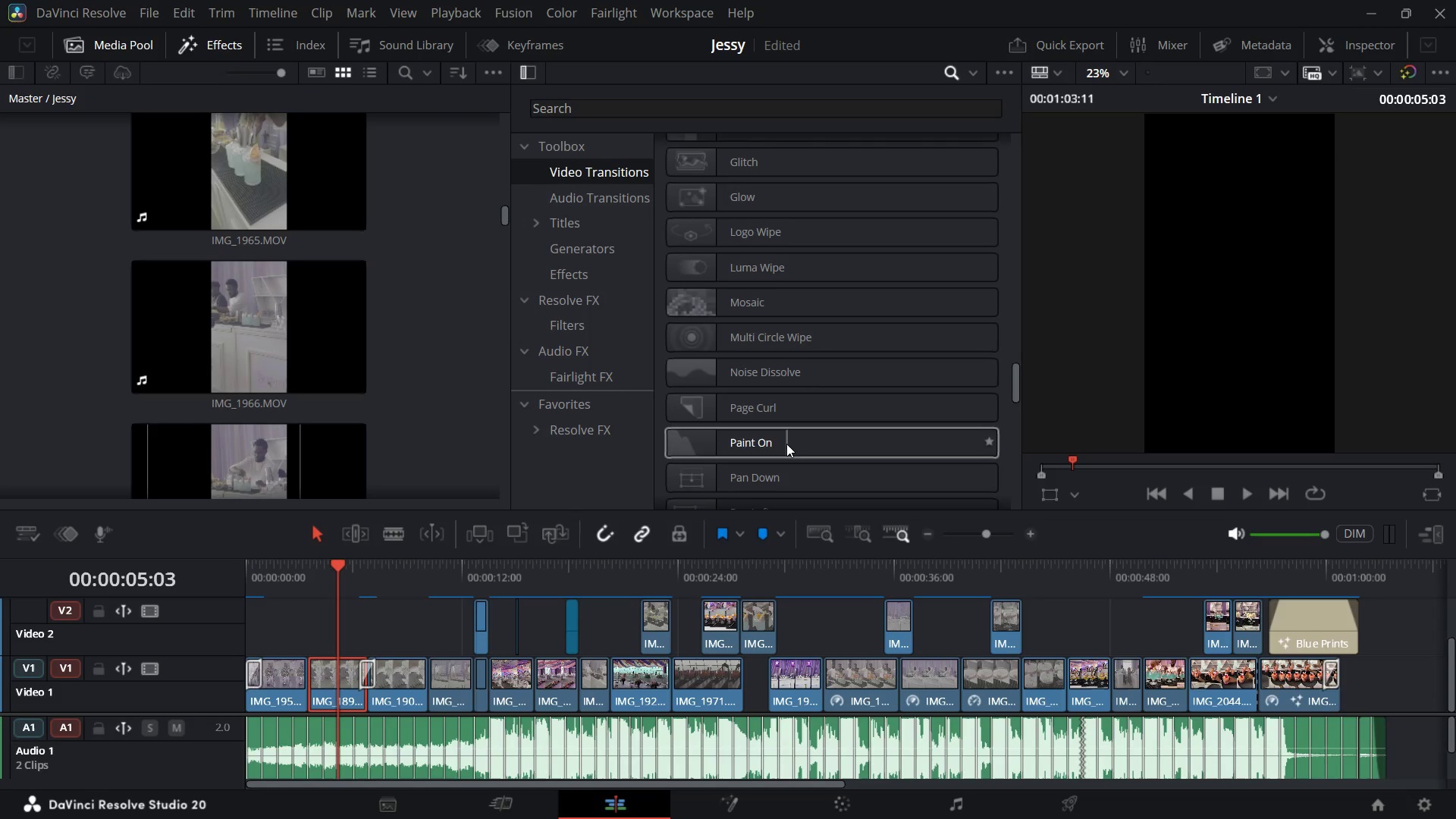 
key(Space)
 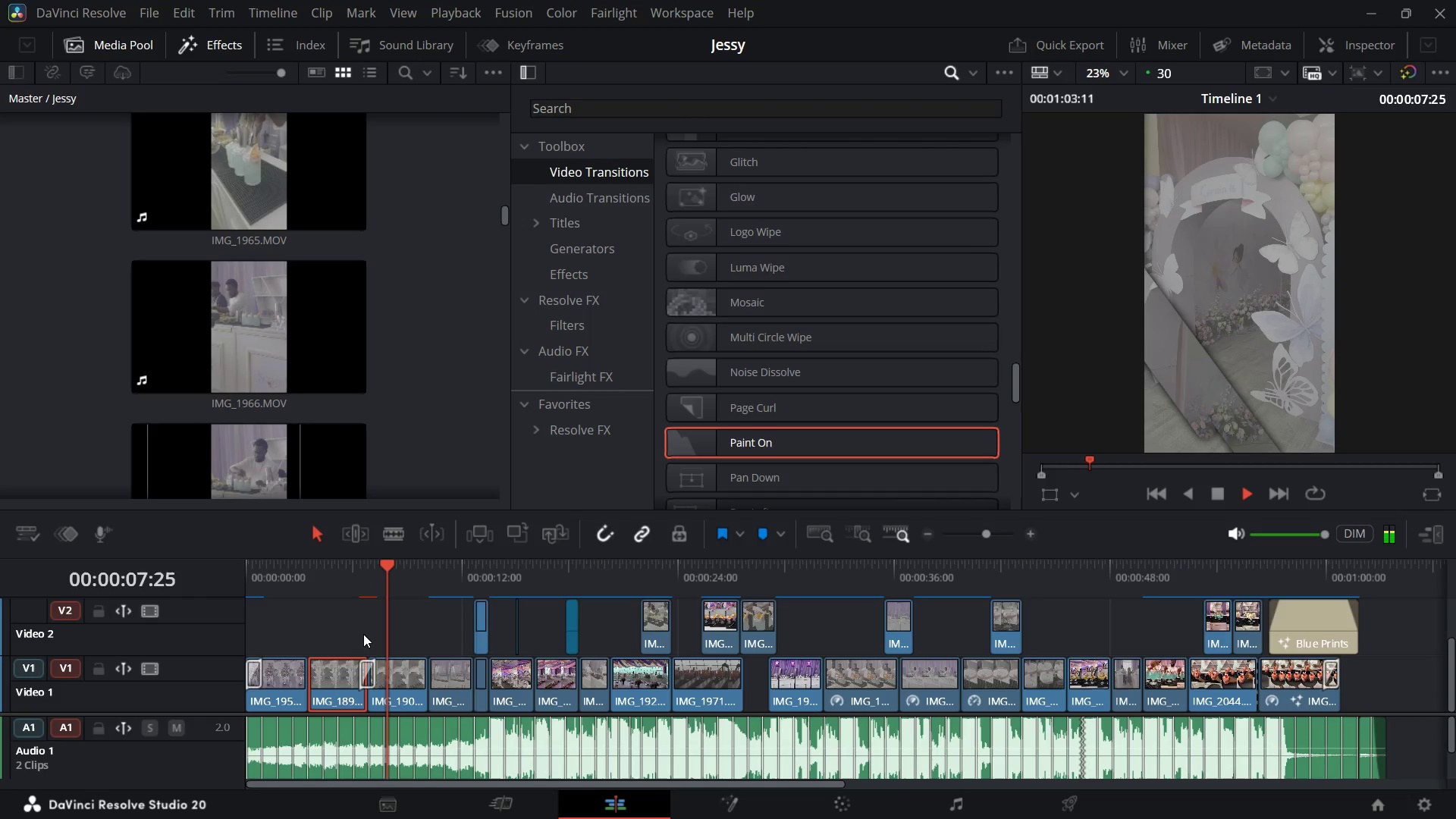 
key(Space)
 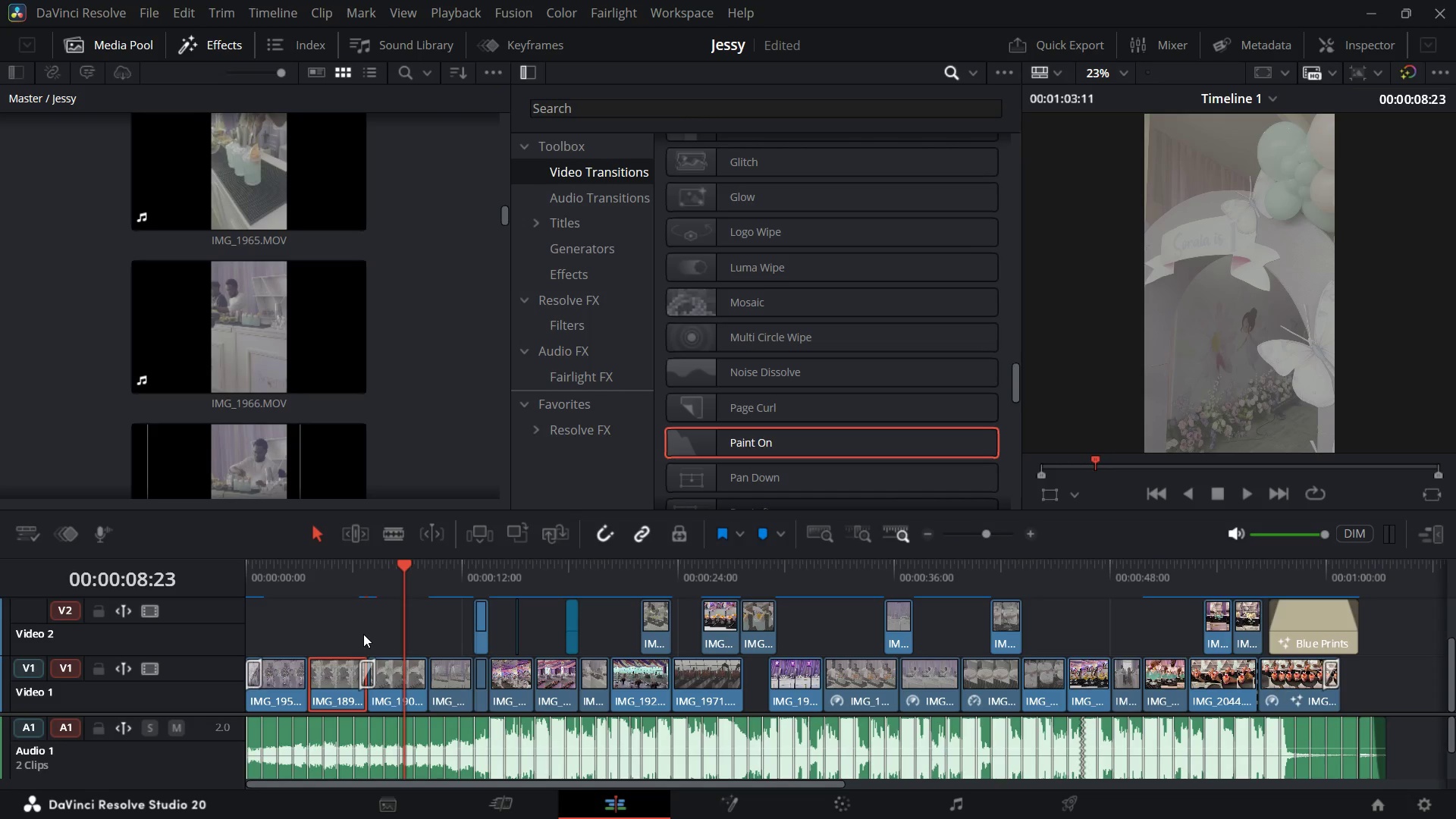 
wait(16.85)
 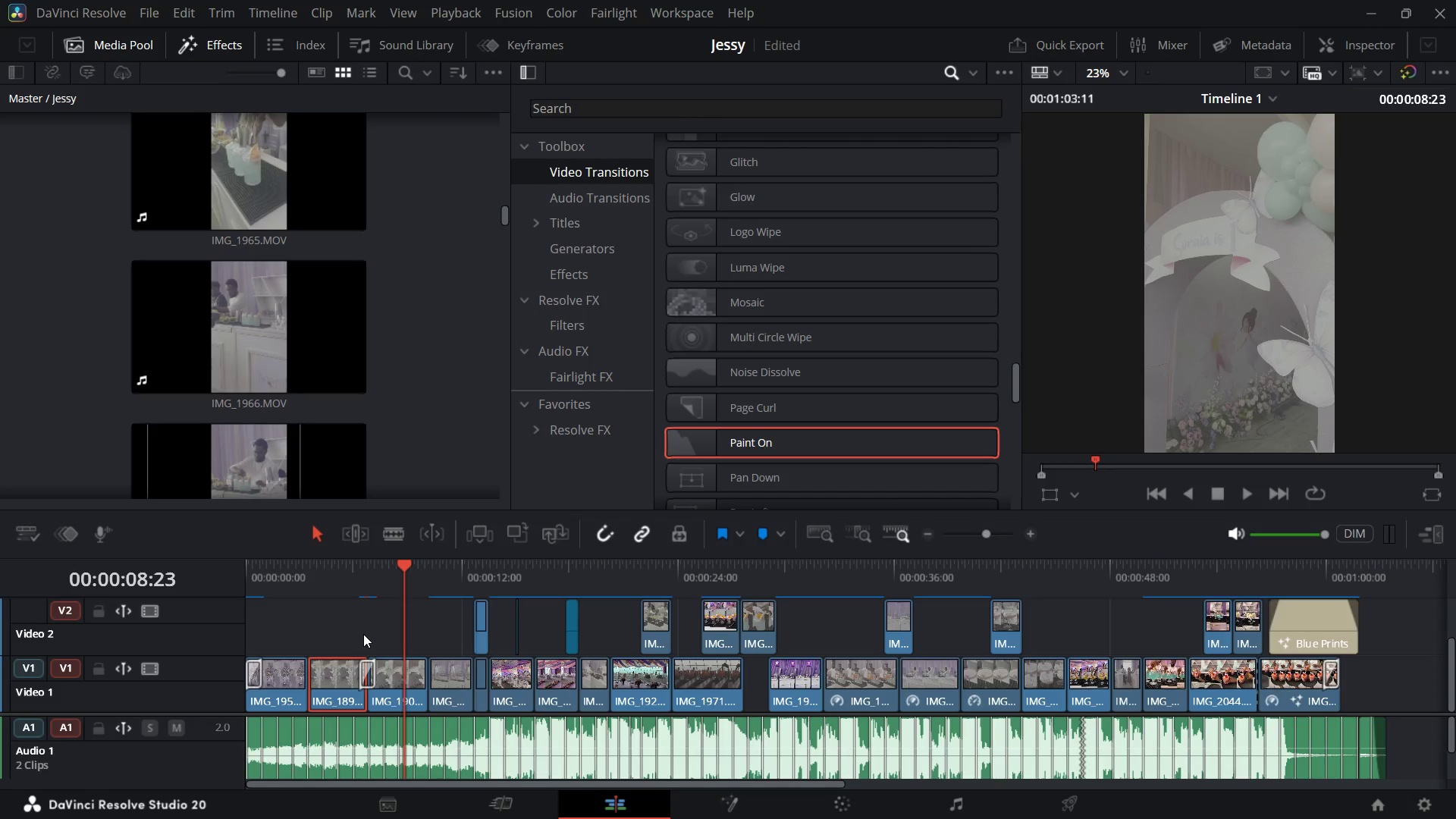 
key(Space)
 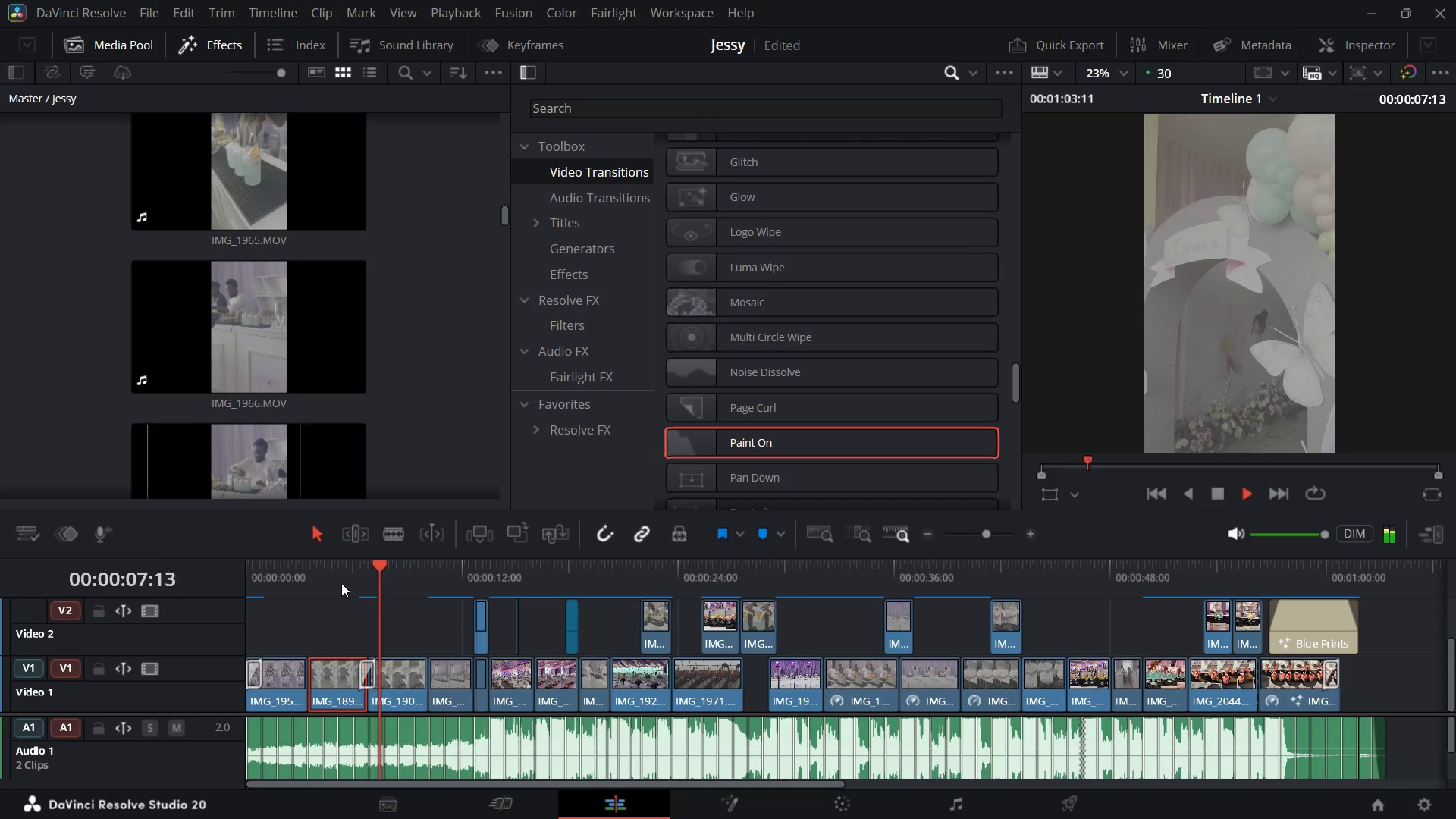 
key(Space)
 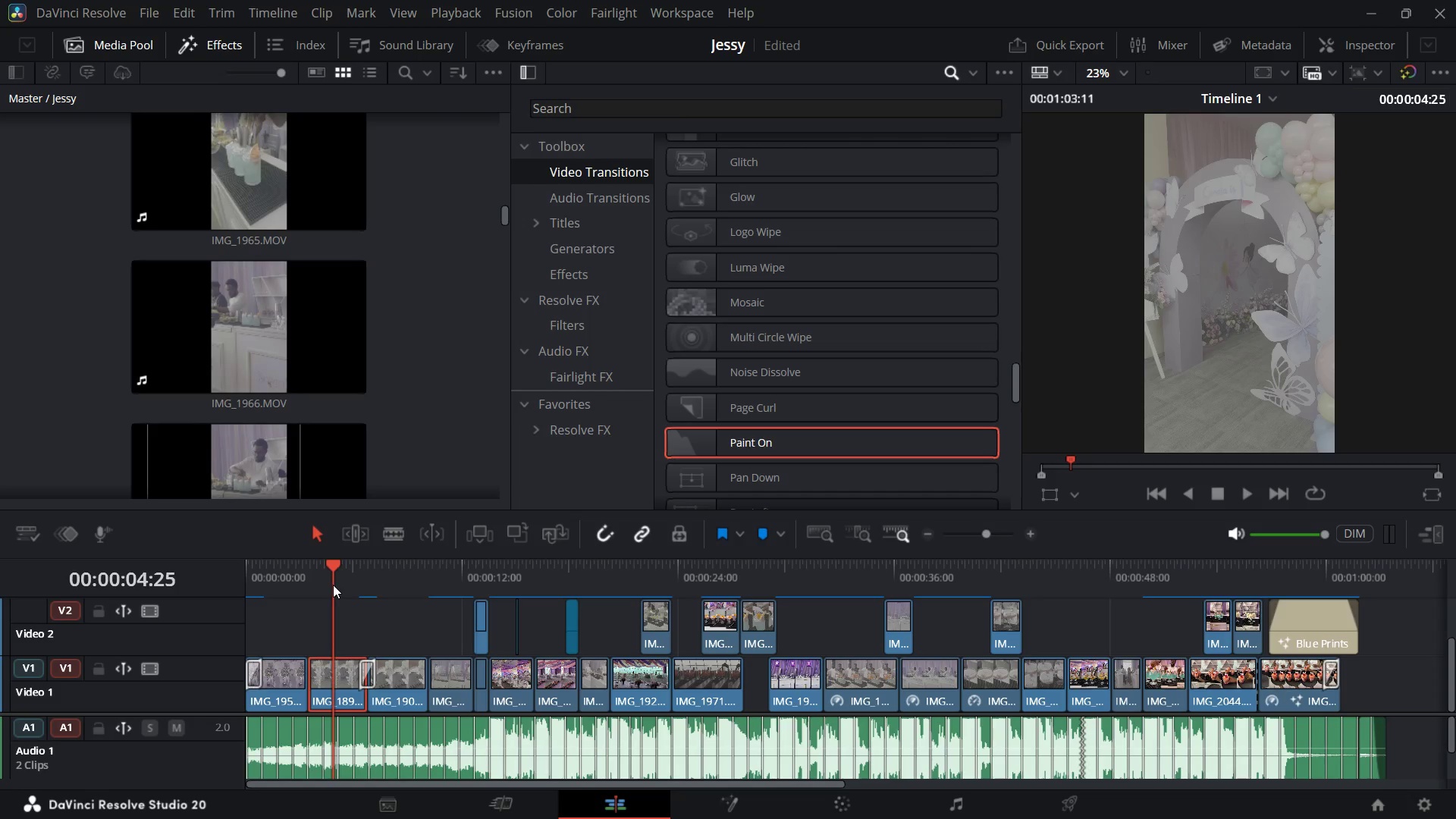 
wait(15.05)
 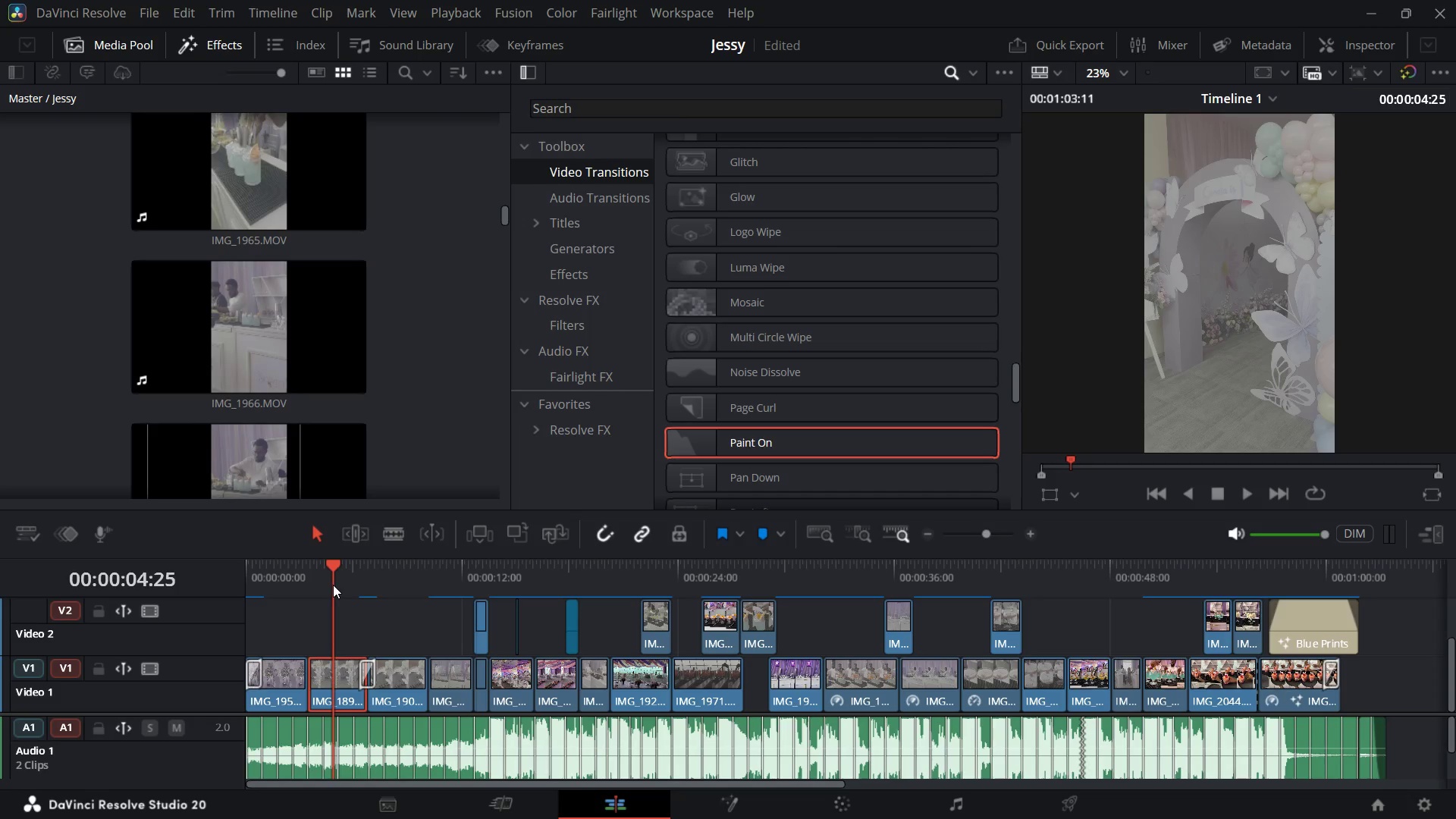 
key(Space)
 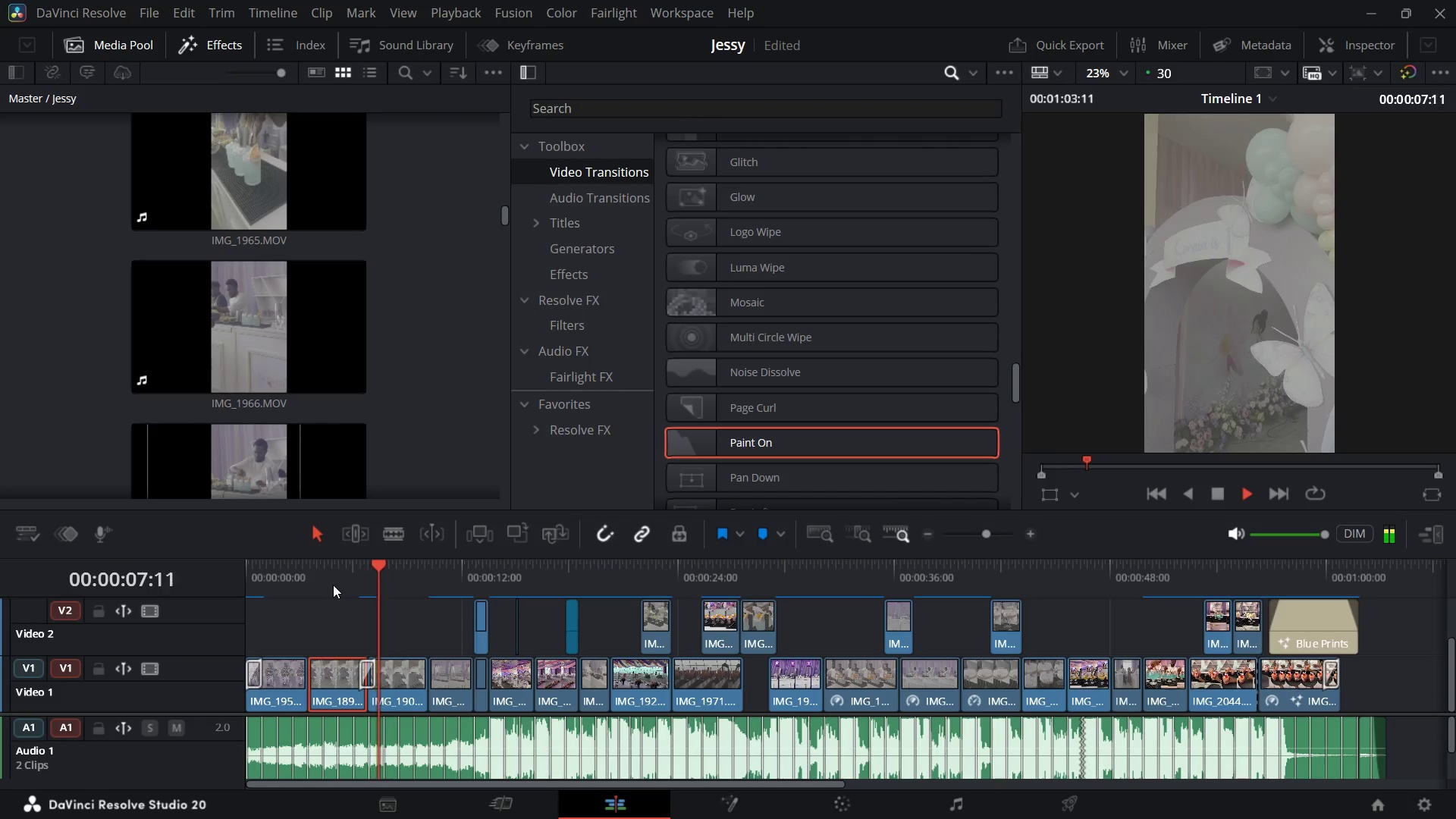 
key(Space)
 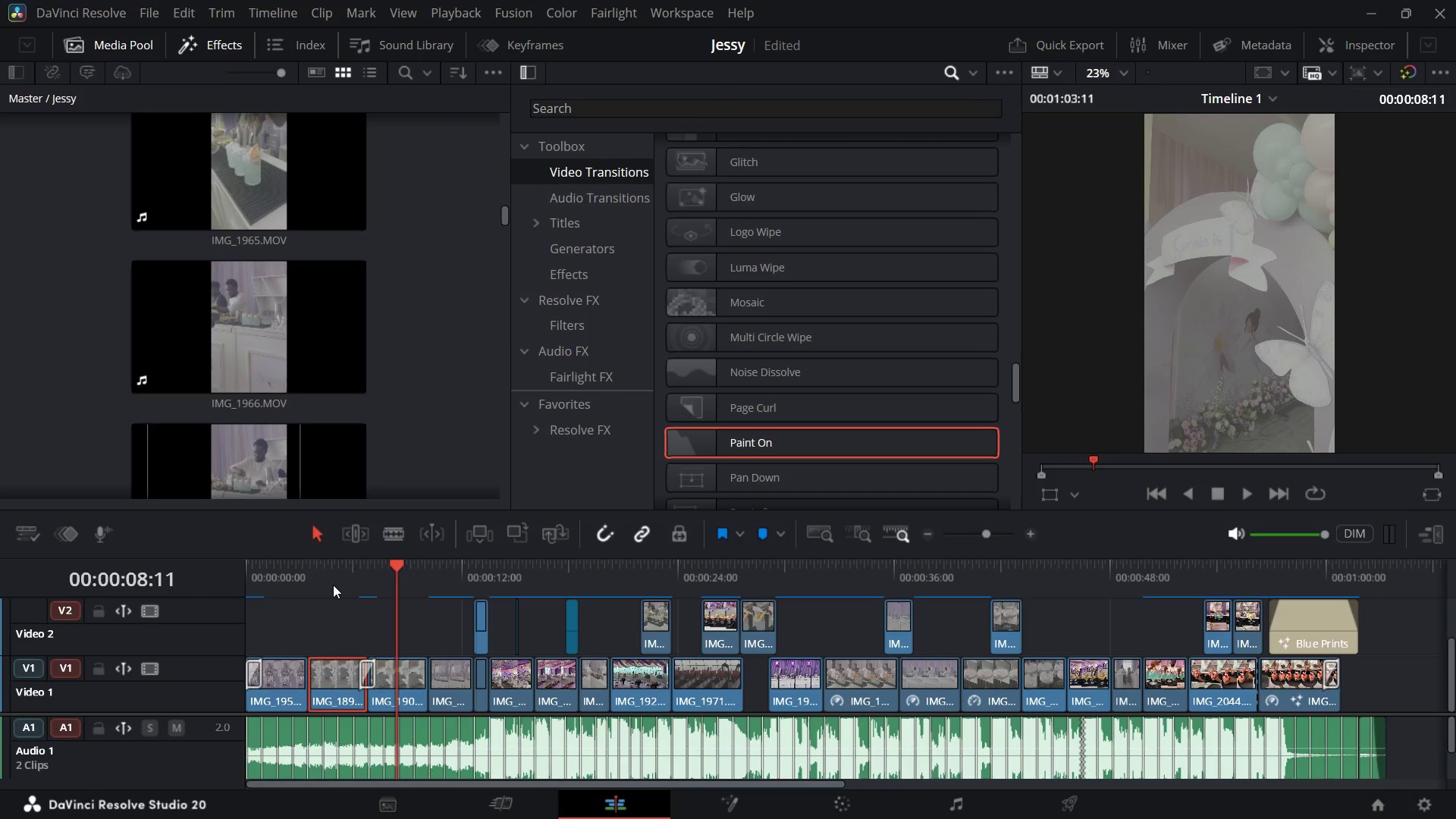 
wait(13.62)
 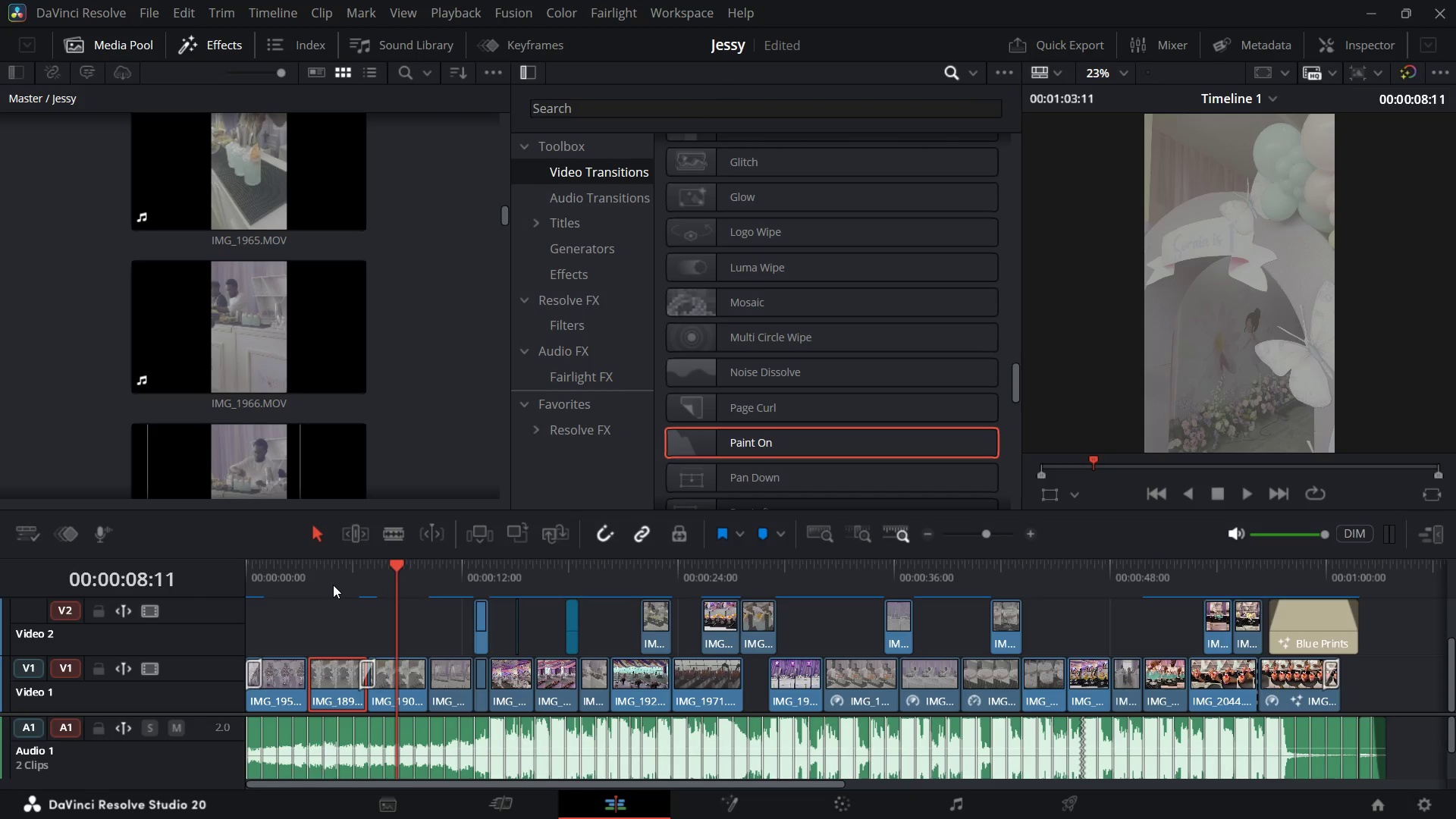 
left_click([444, 634])
 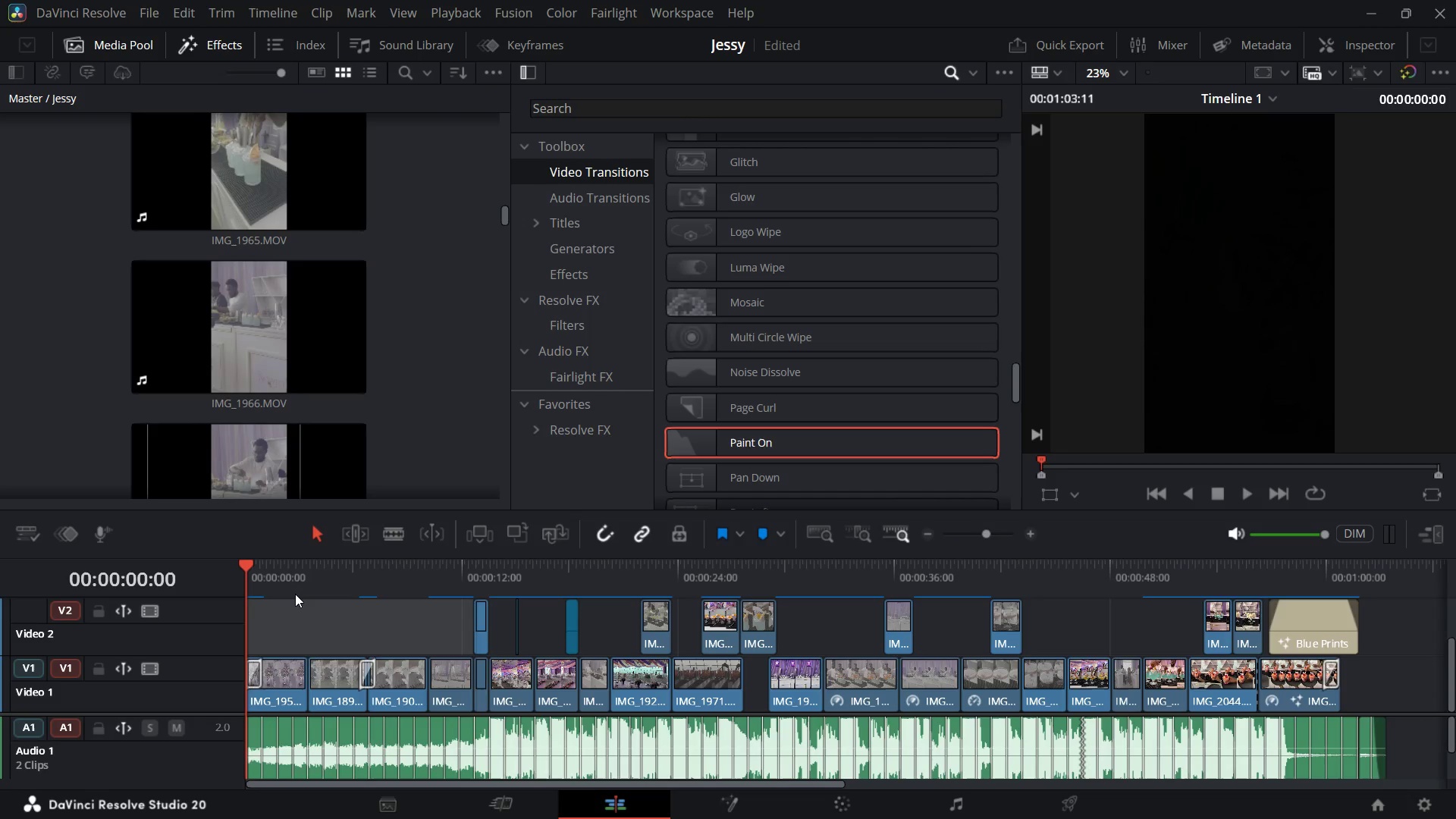 
wait(42.39)
 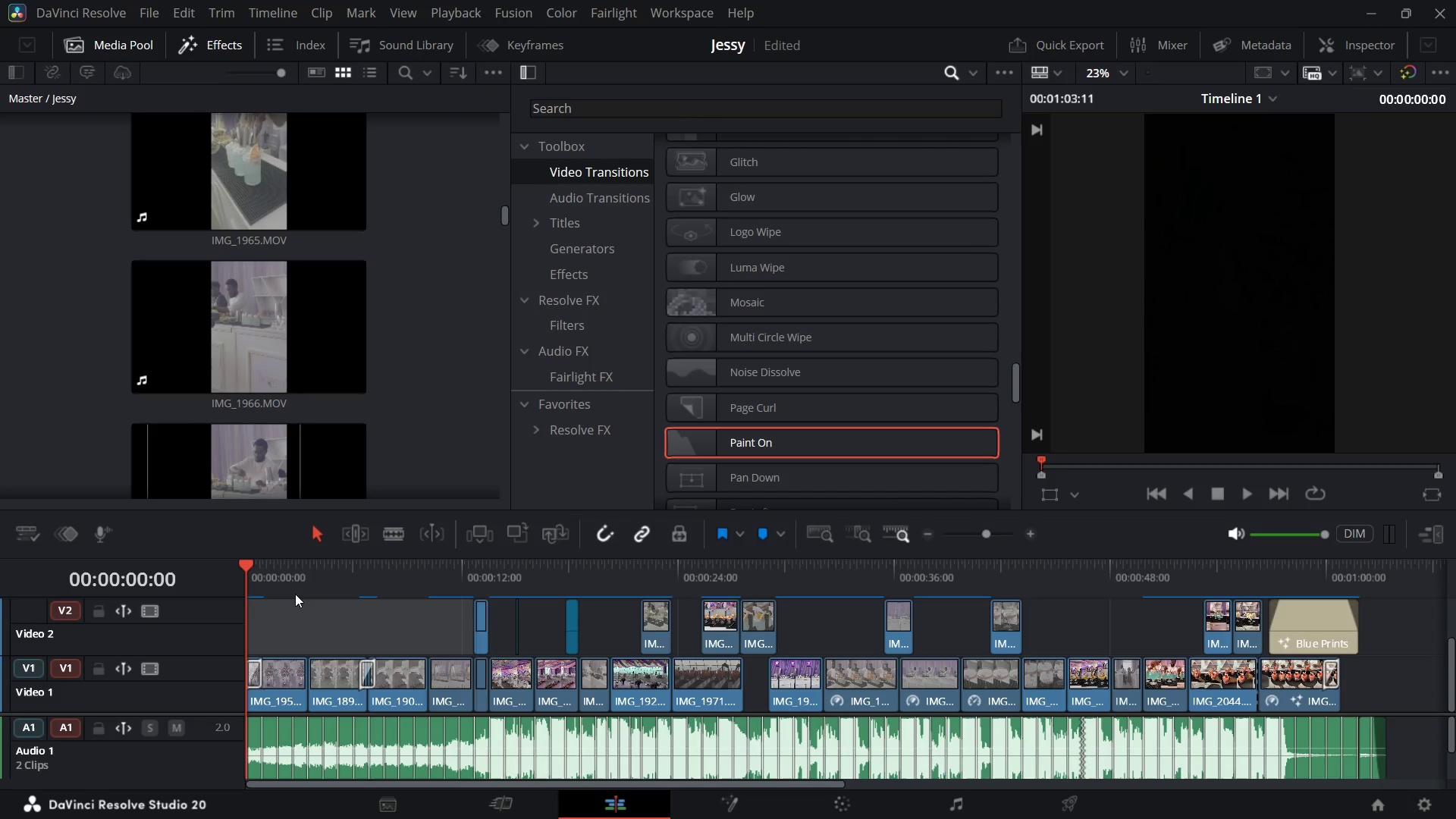 
key(Space)
 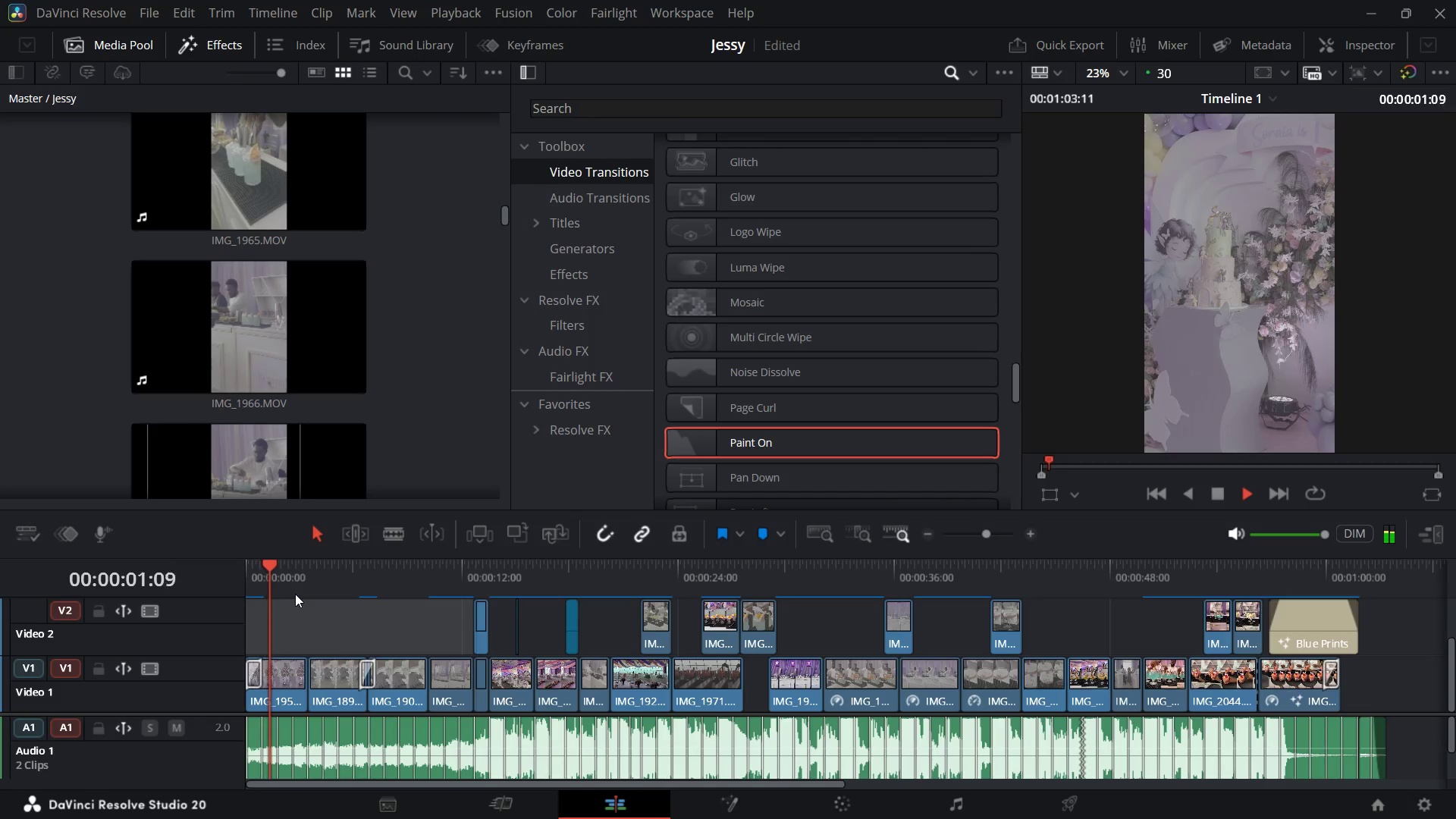 
key(F6)
 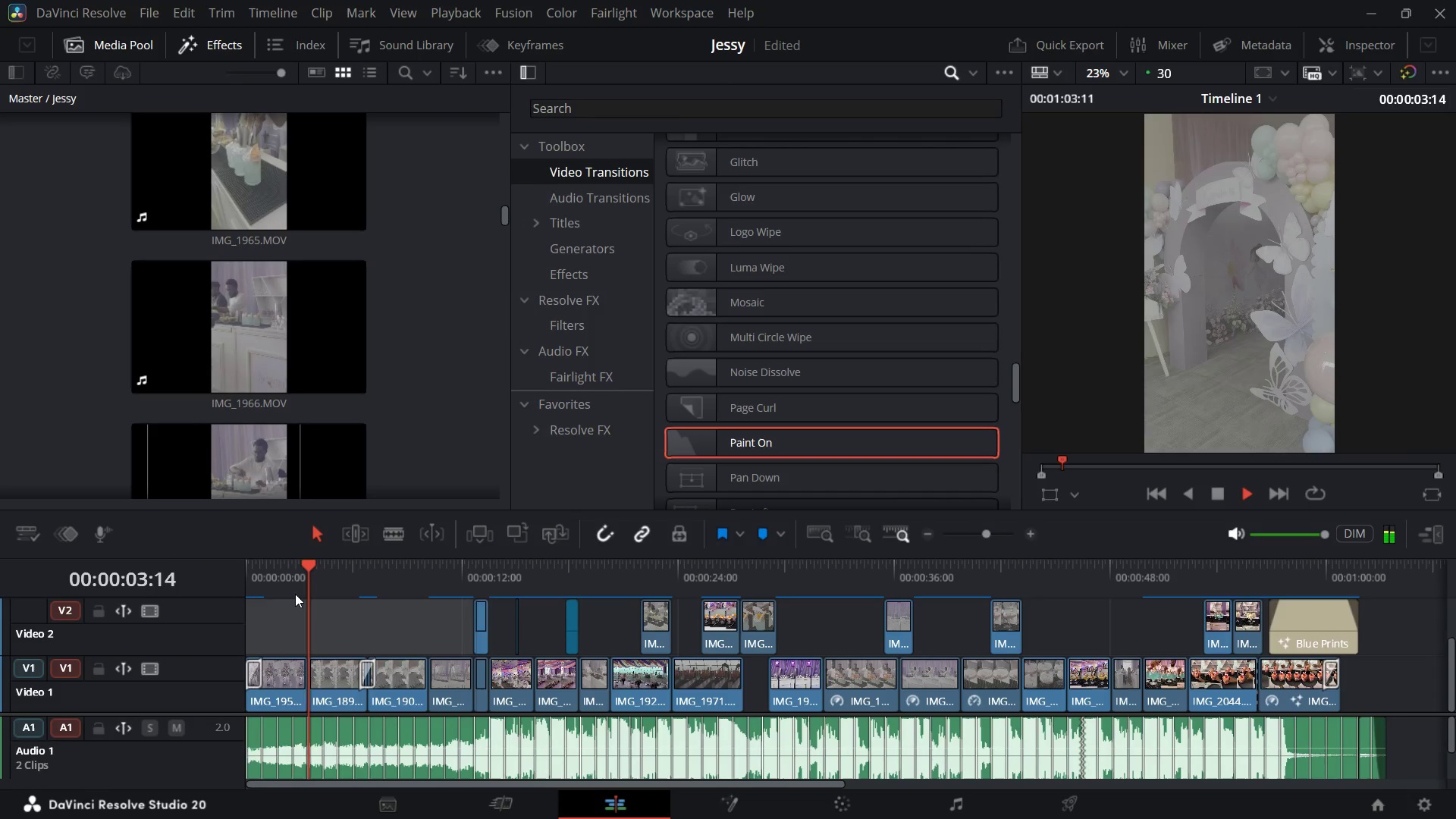 
key(VolumeDown)
 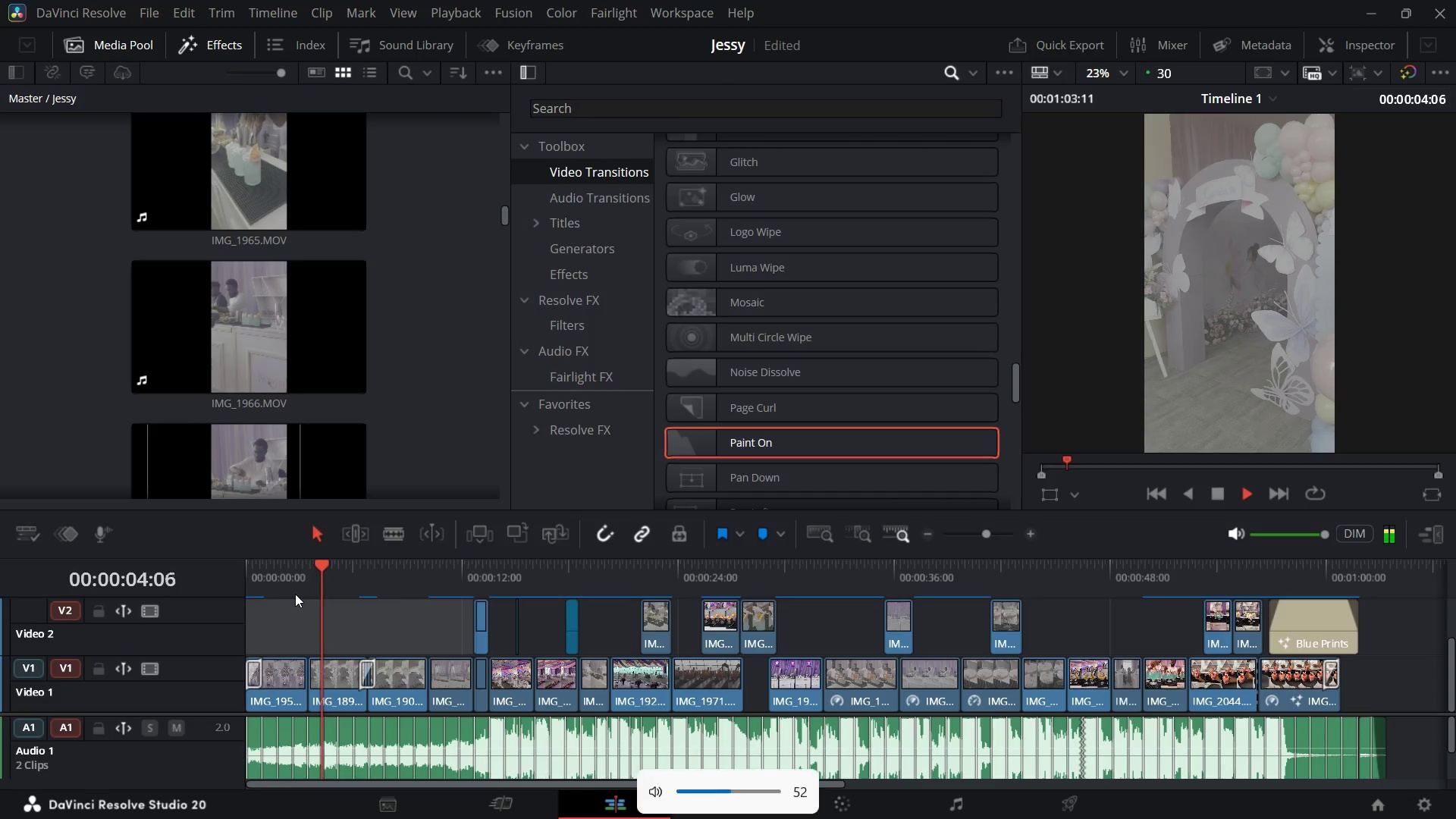 
key(VolumeDown)
 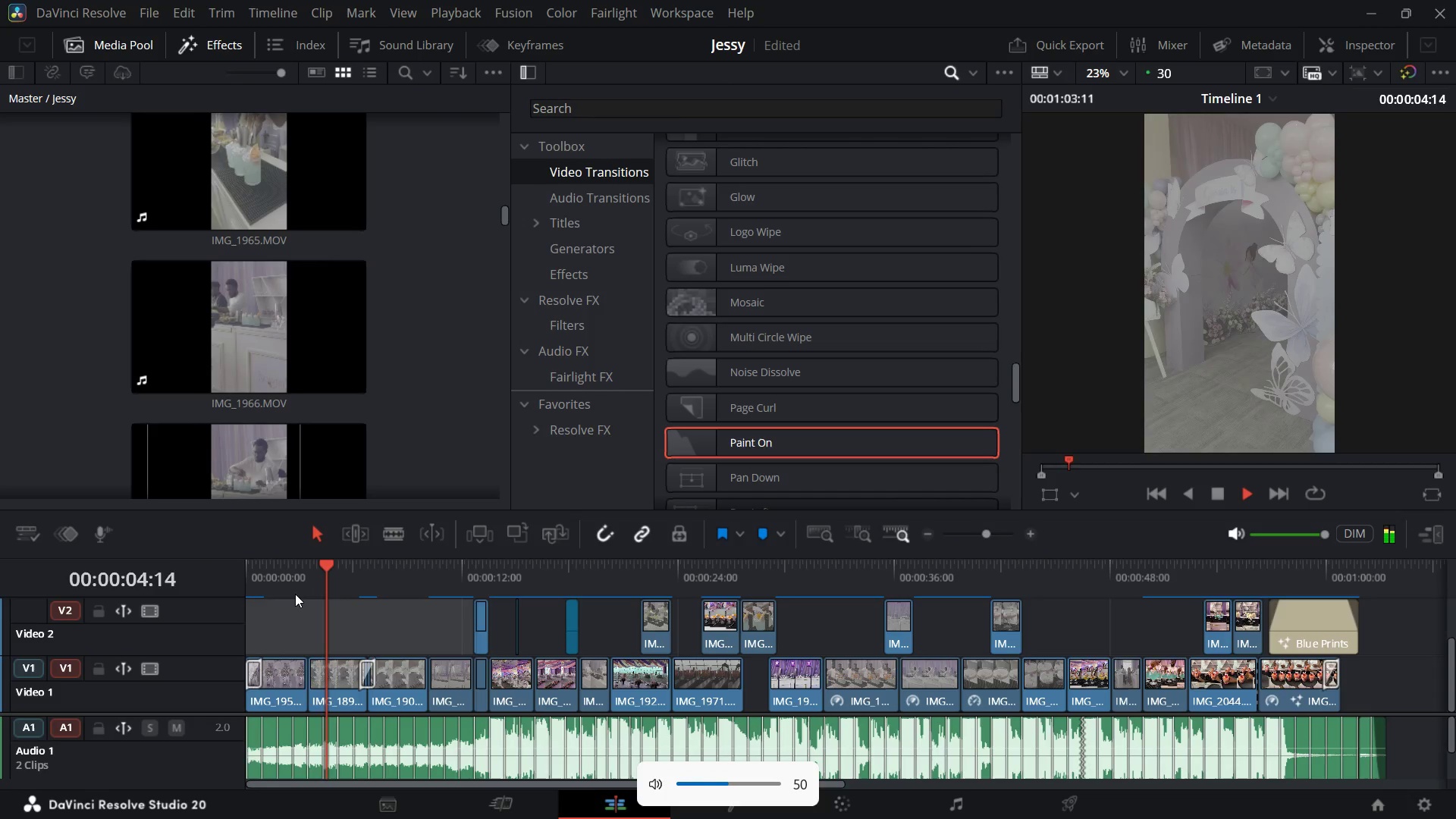 
key(VolumeDown)
 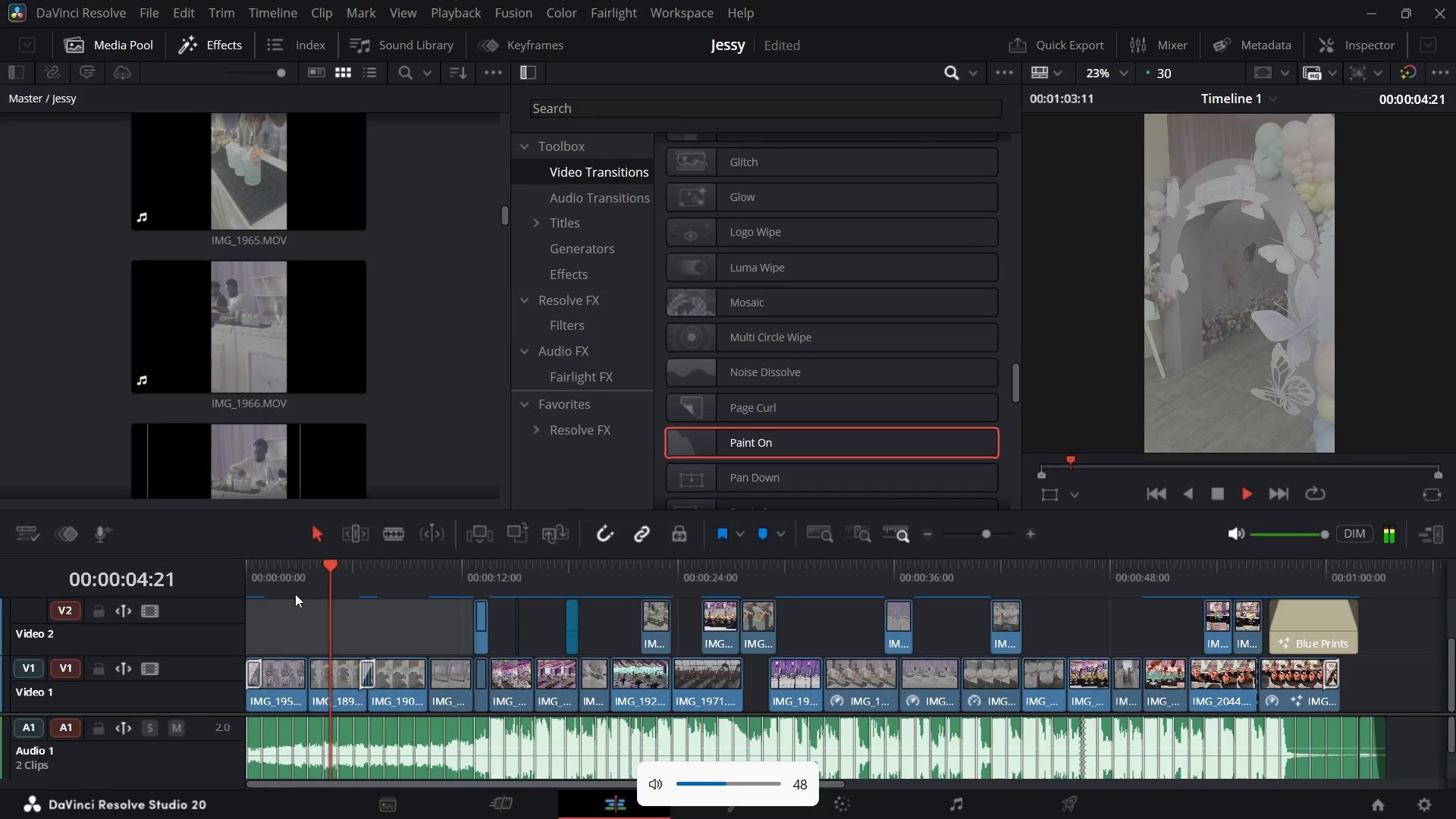 
key(VolumeDown)
 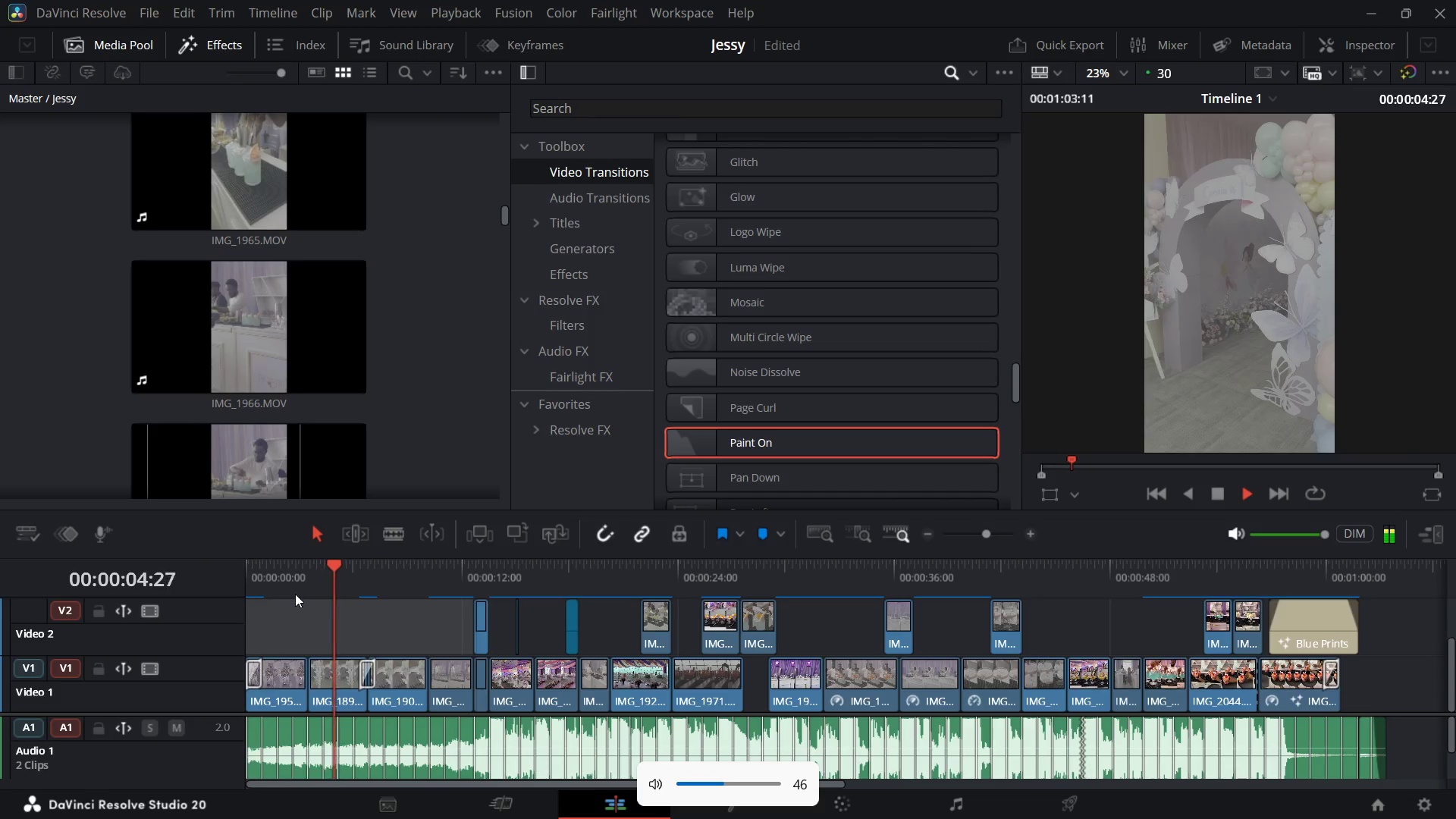 
key(VolumeDown)
 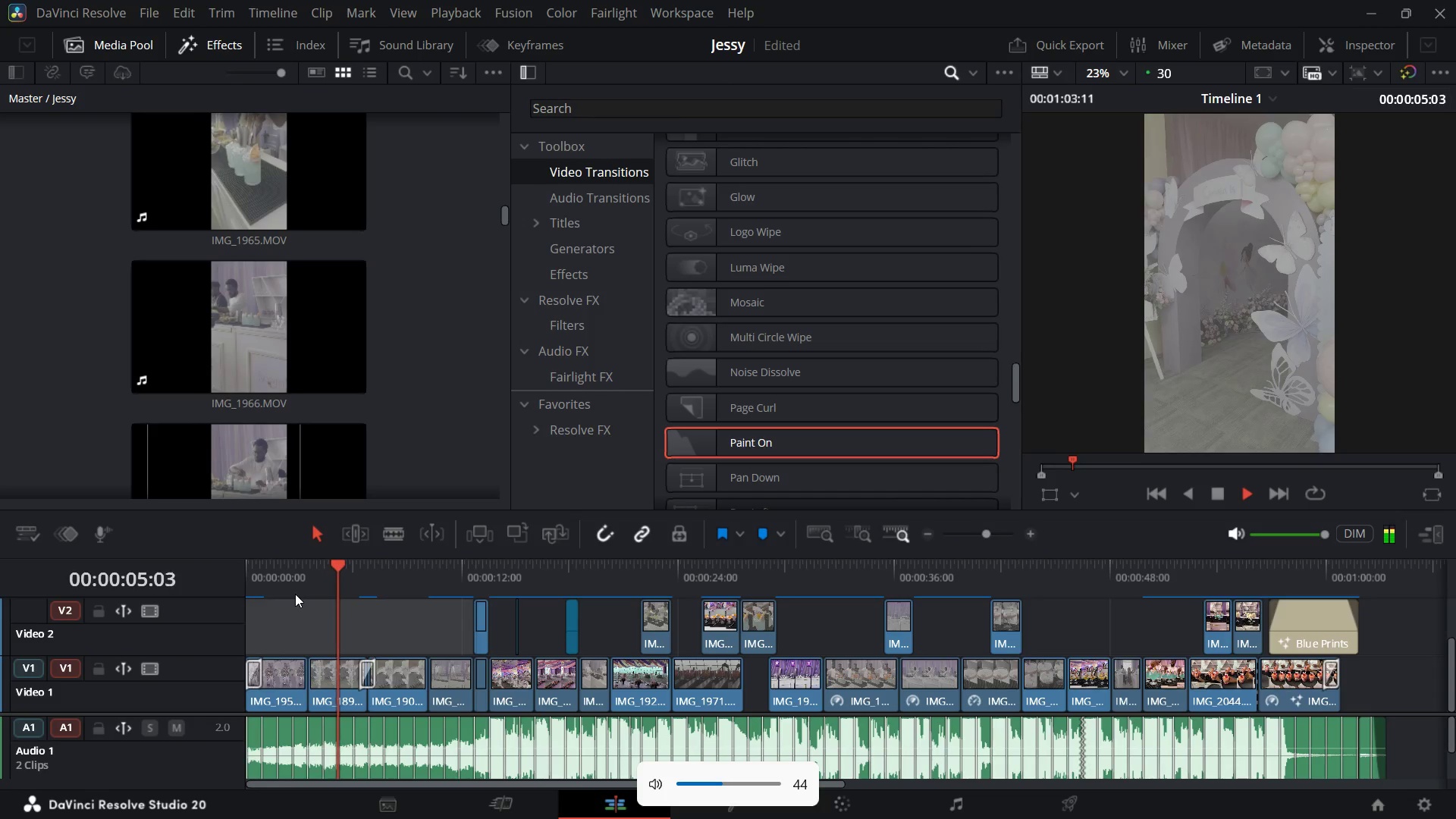 
key(VolumeDown)
 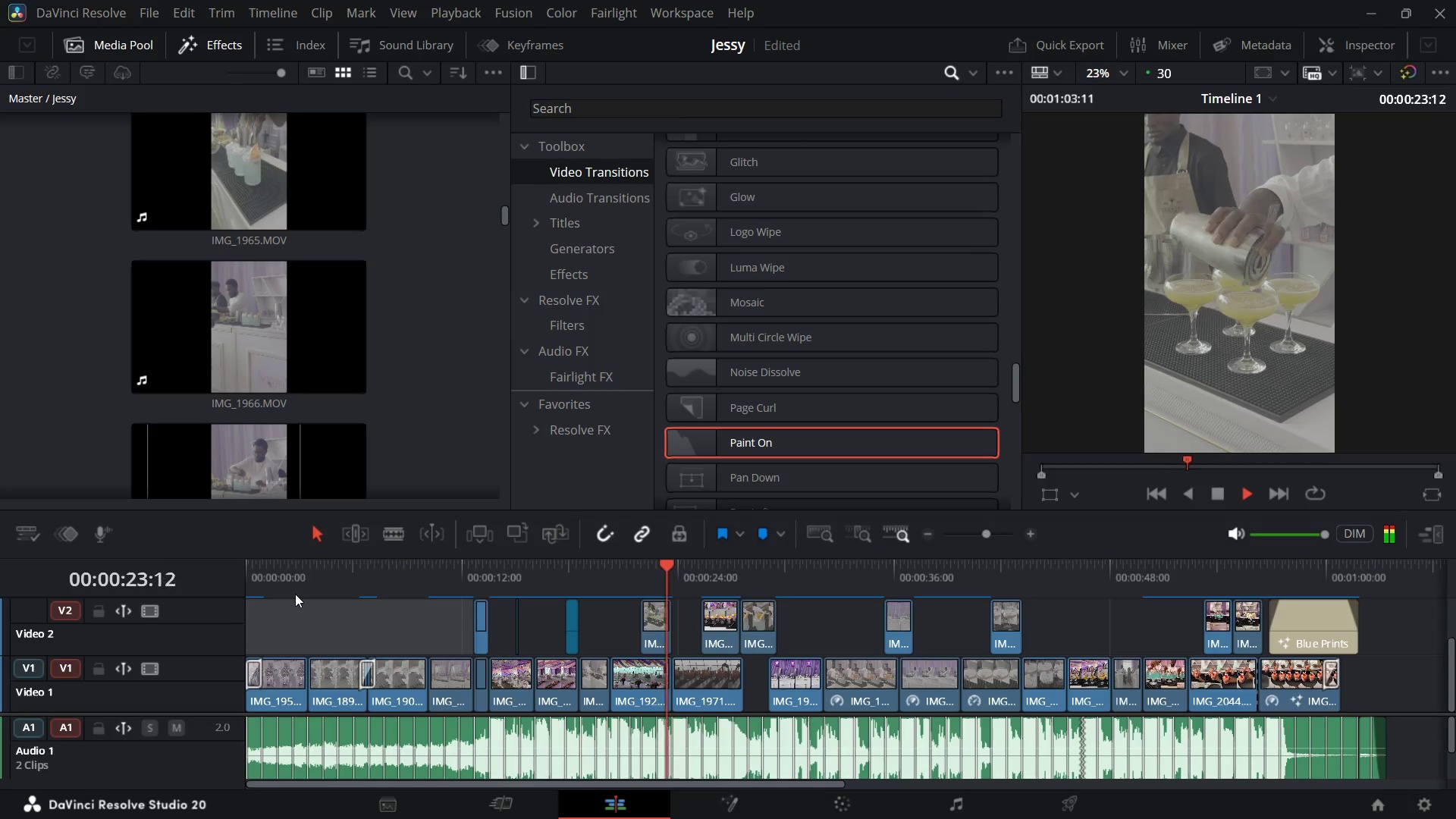 
wait(23.15)
 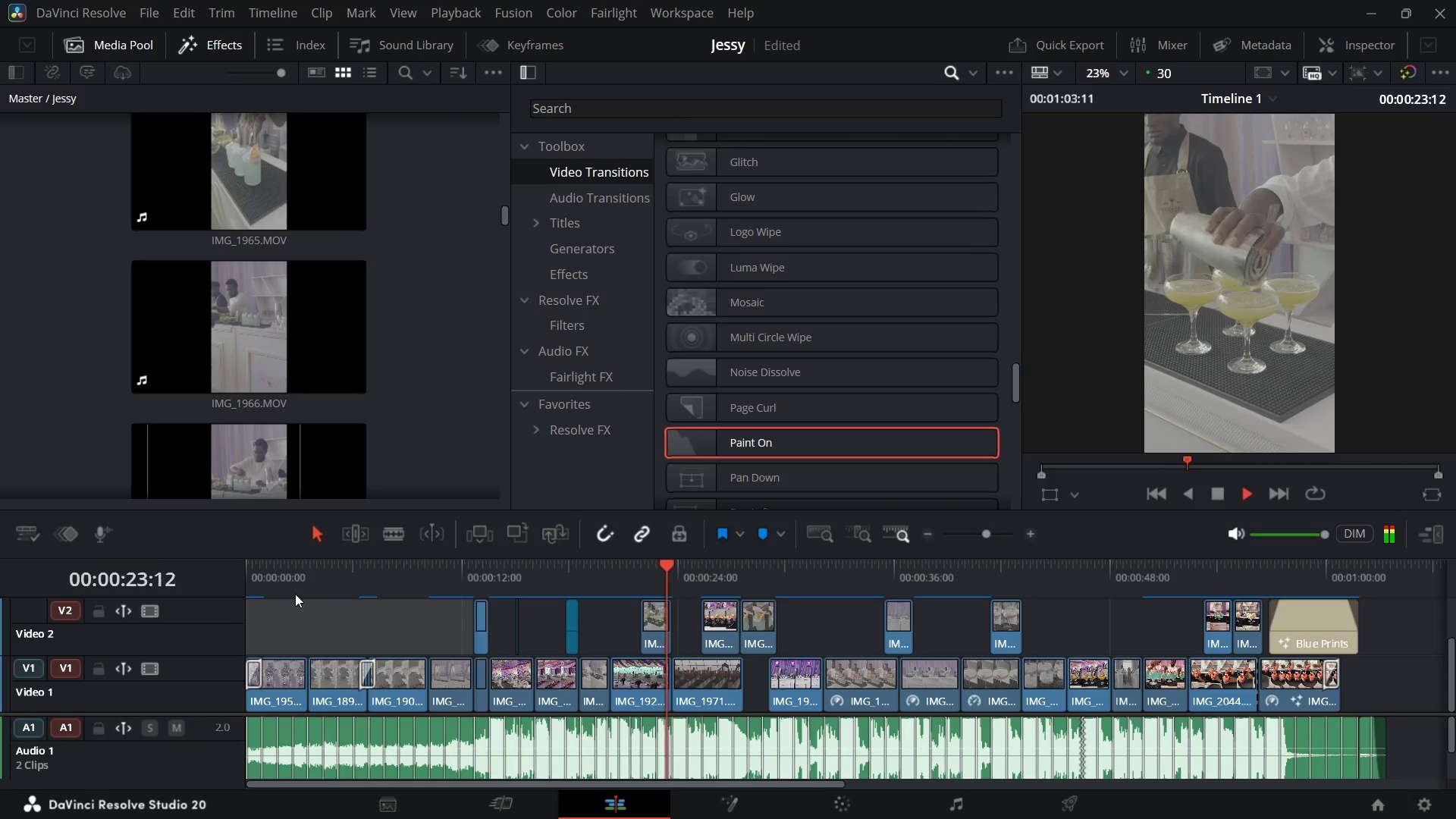 
key(Space)
 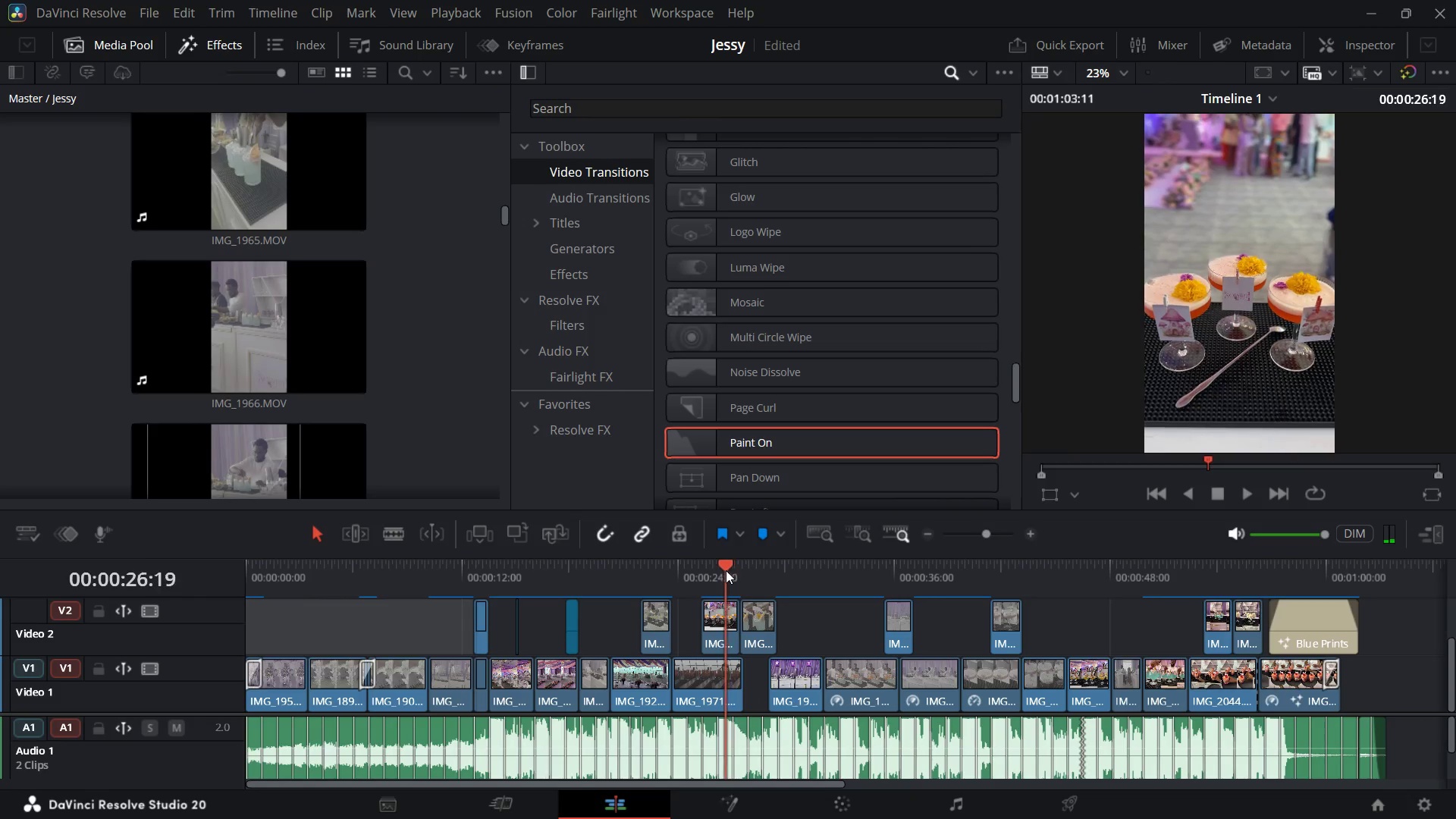 
key(Space)
 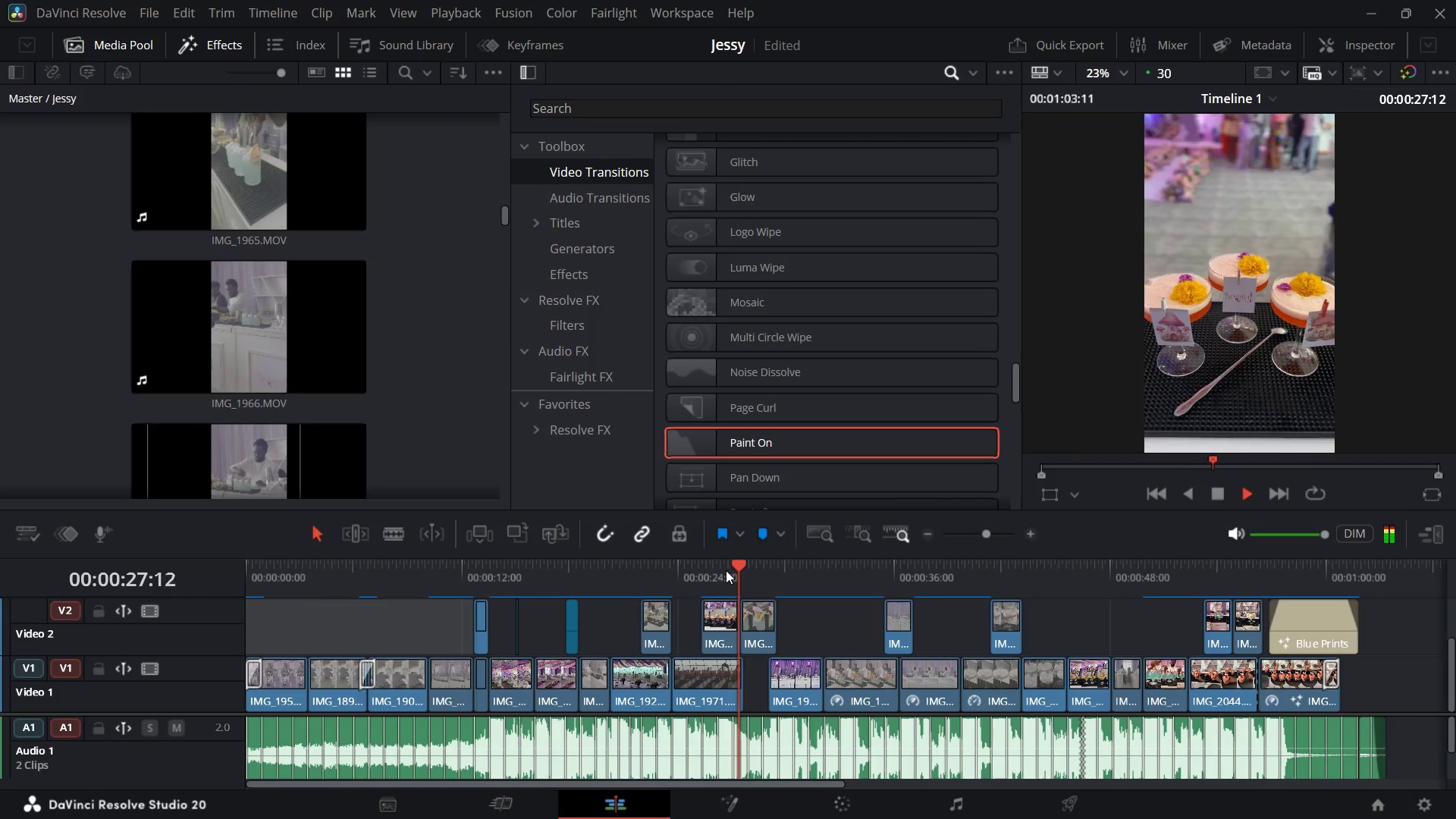 
key(Space)
 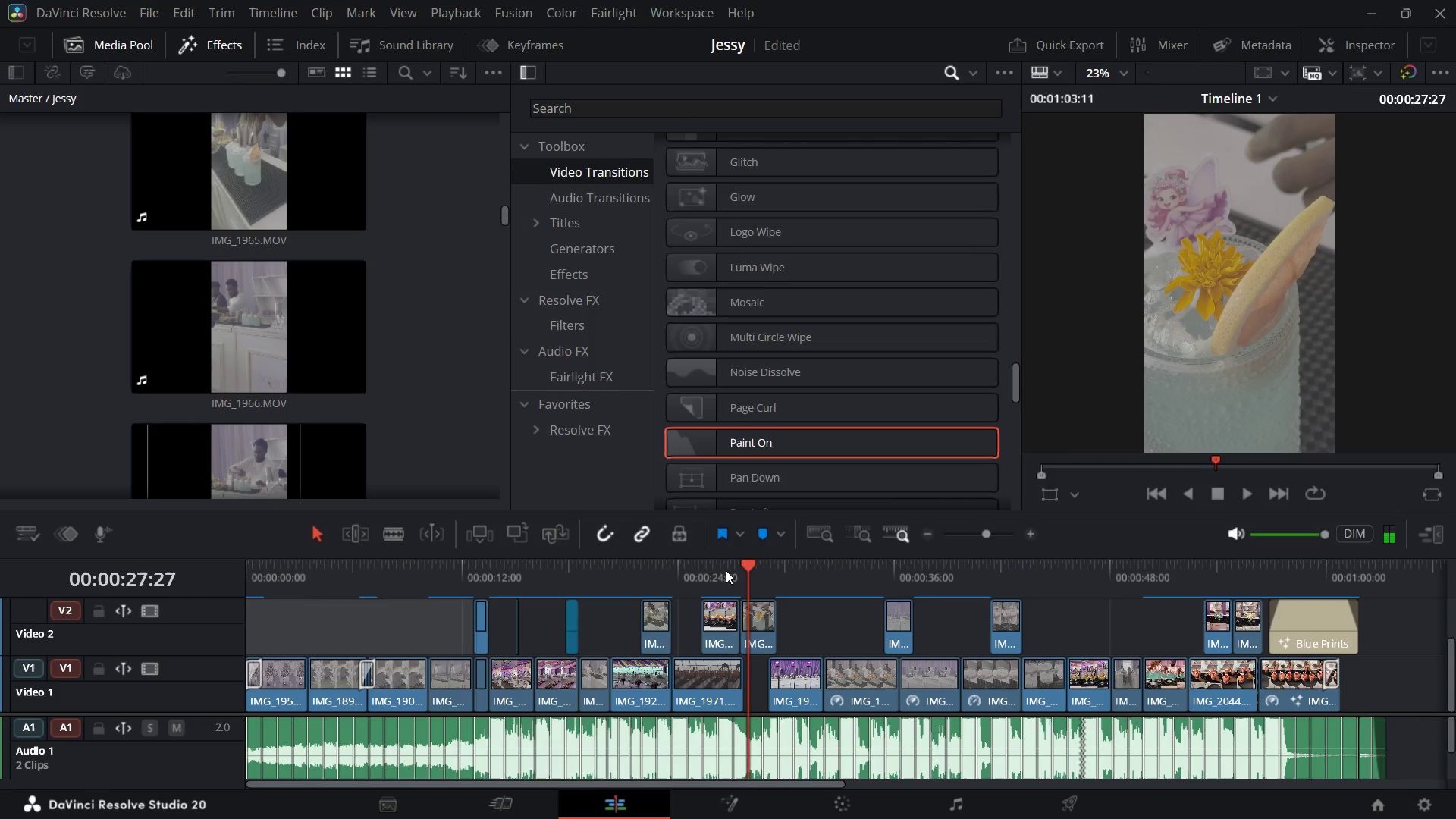 
key(Control+Equal)
 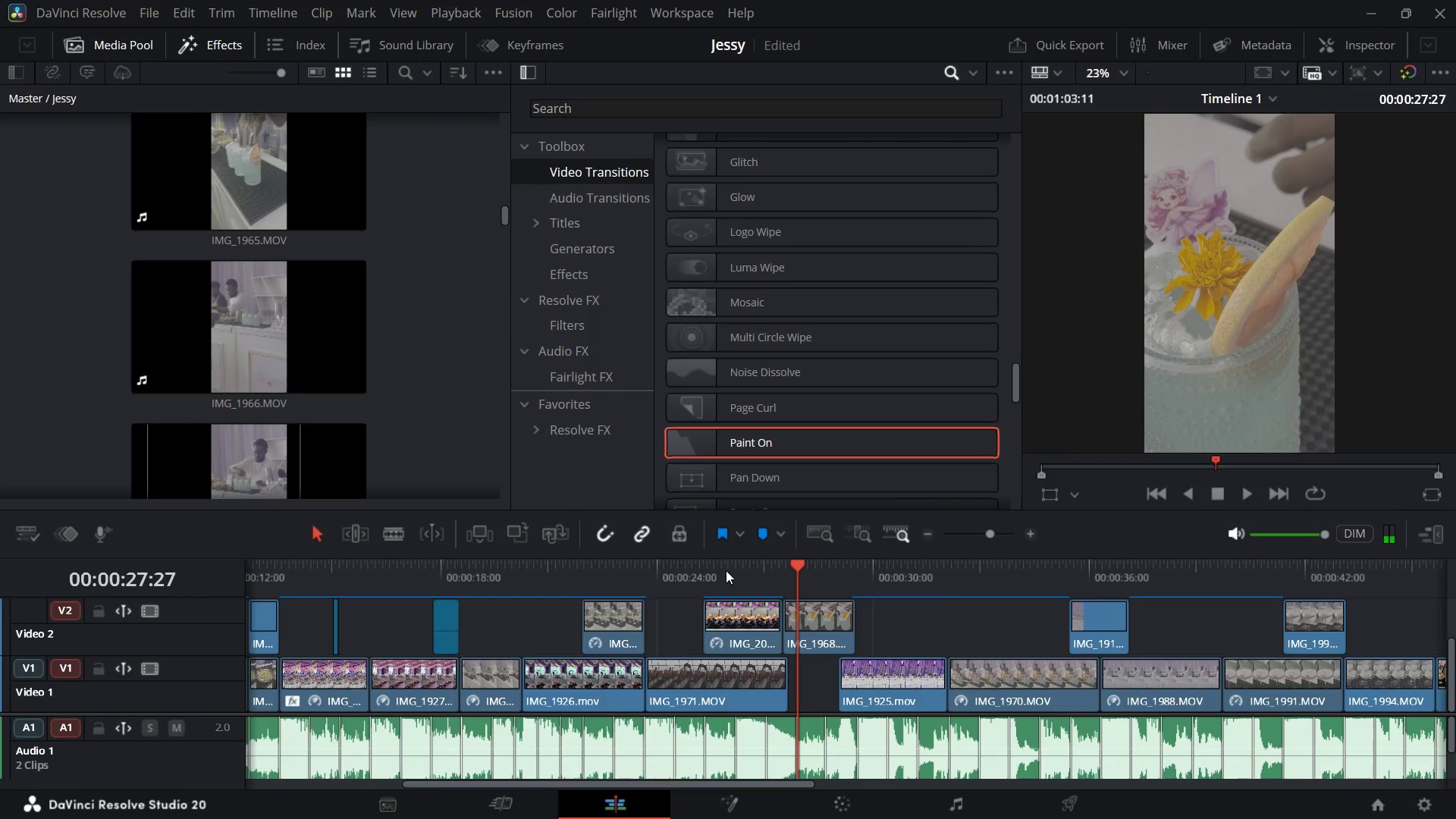 
key(Control+Equal)
 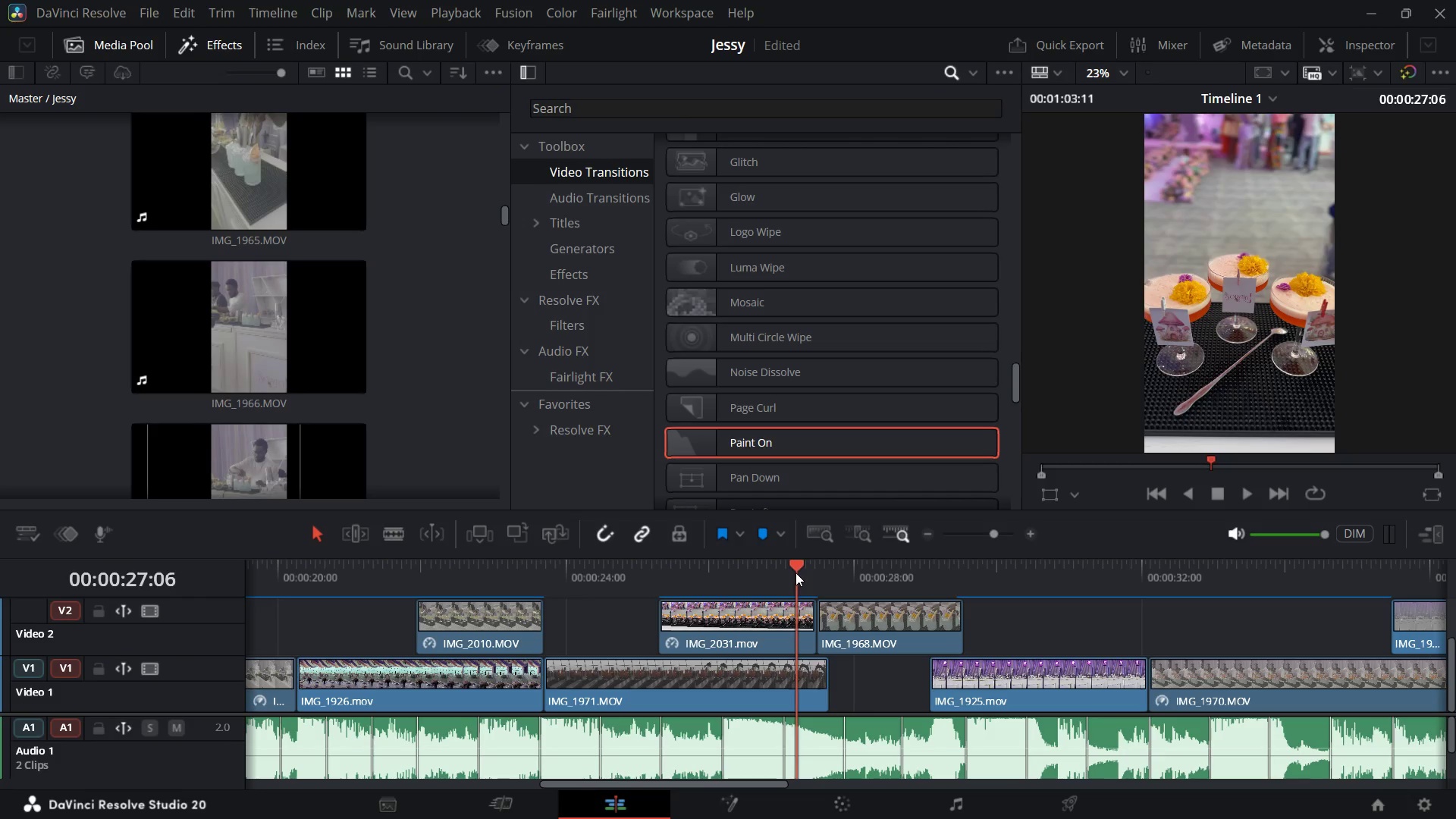 
wait(9.16)
 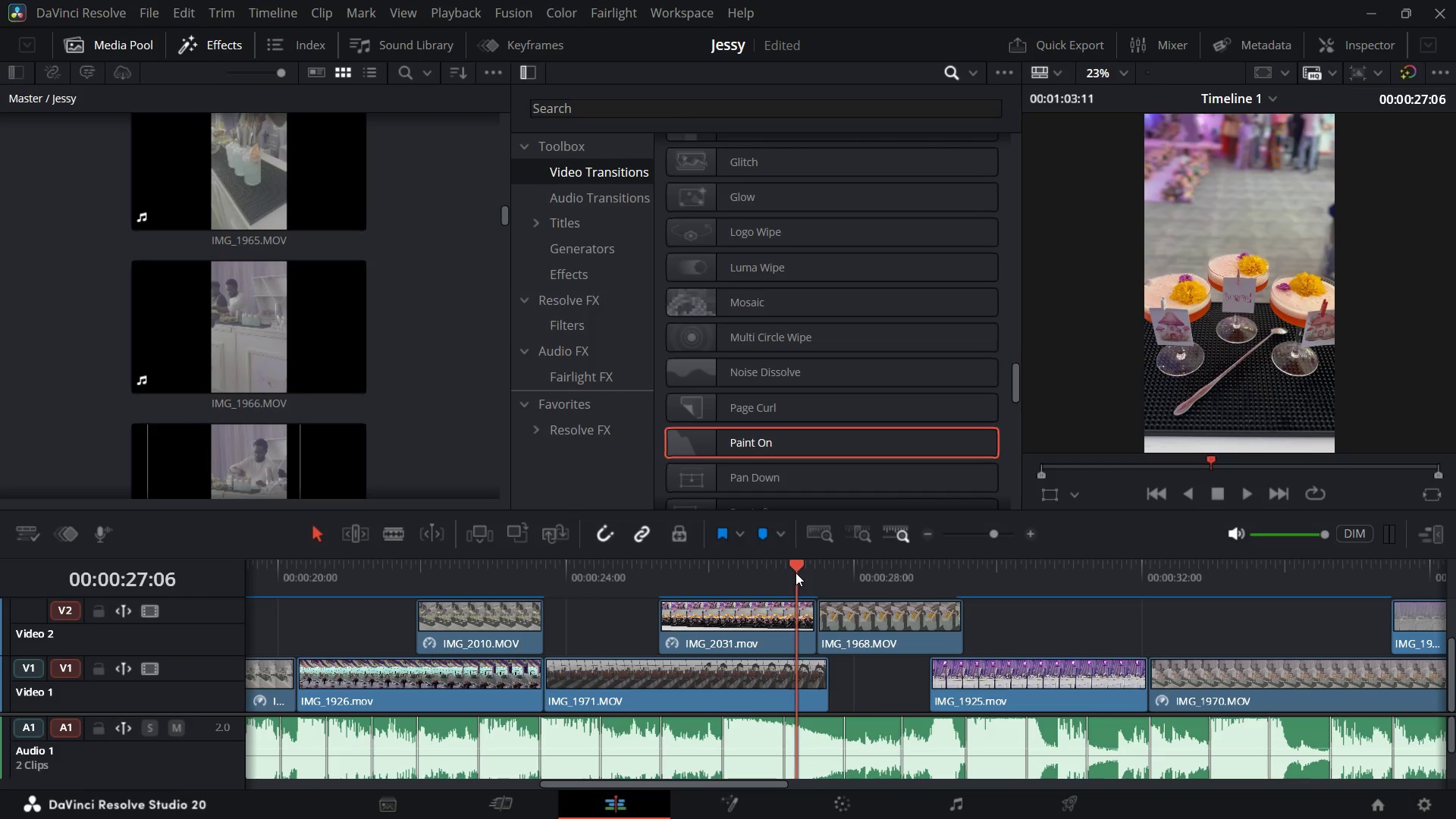 
key(Space)
 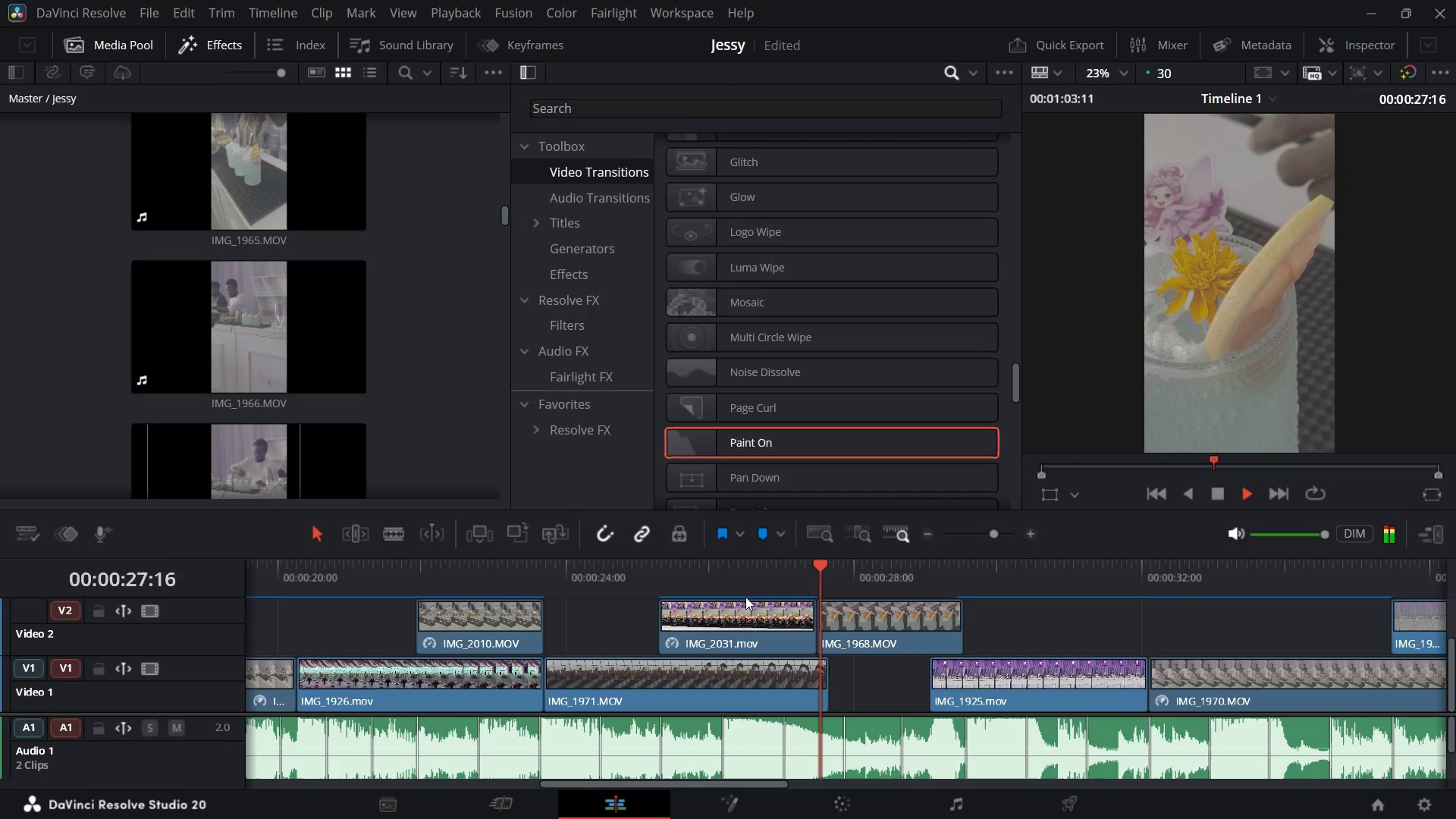 
key(Space)
 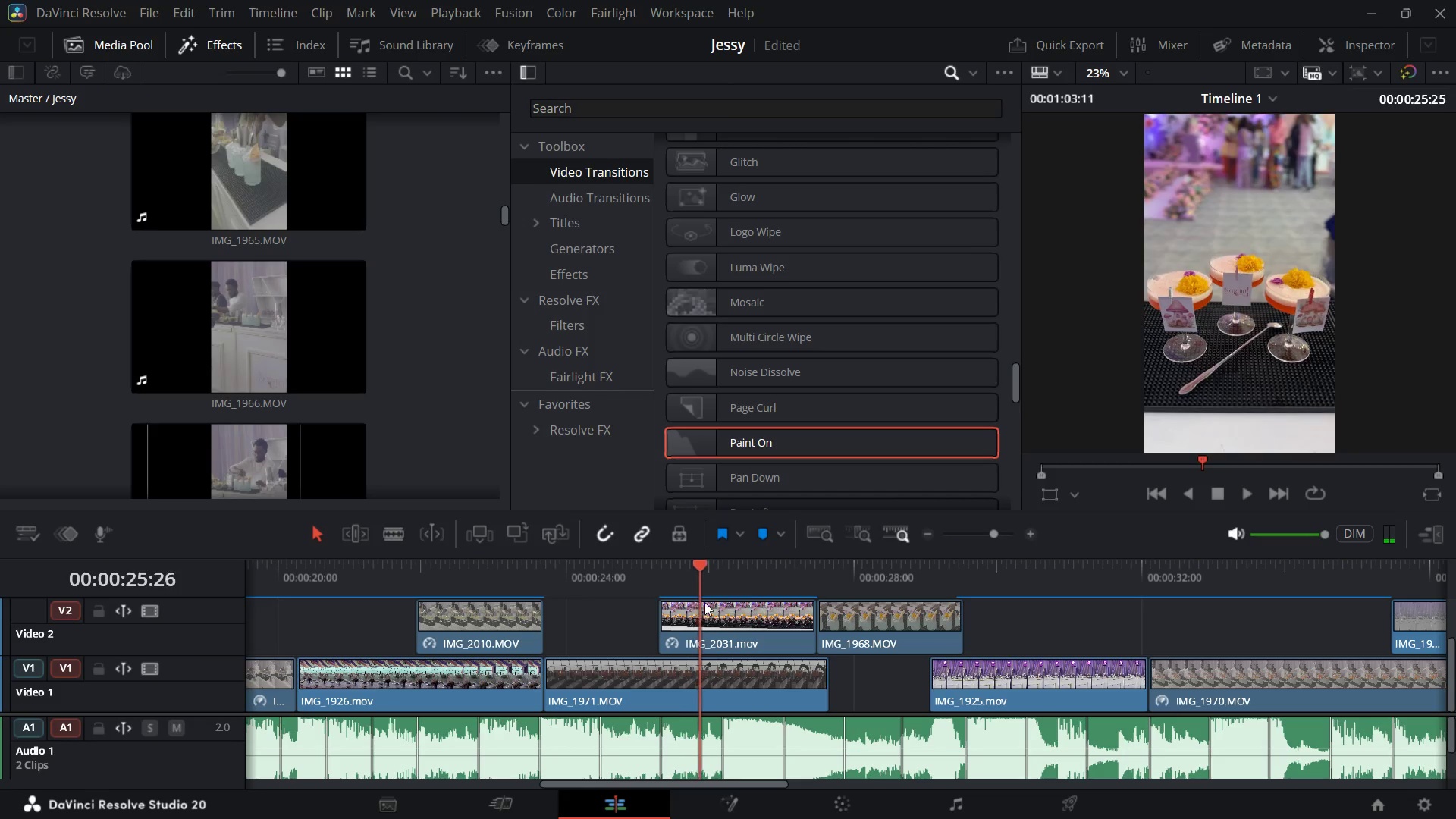 
left_click([758, 618])
 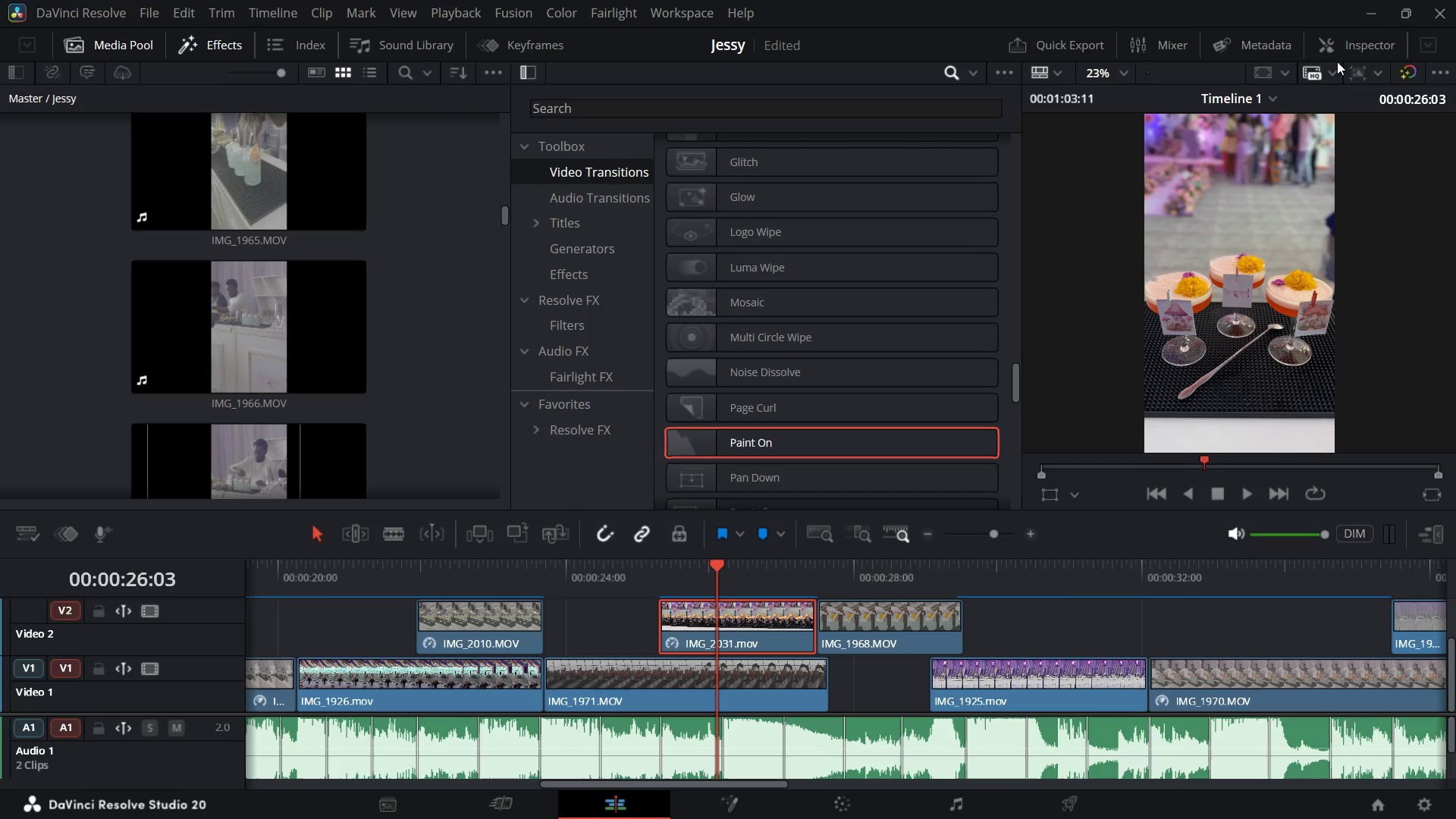 
left_click([1344, 52])
 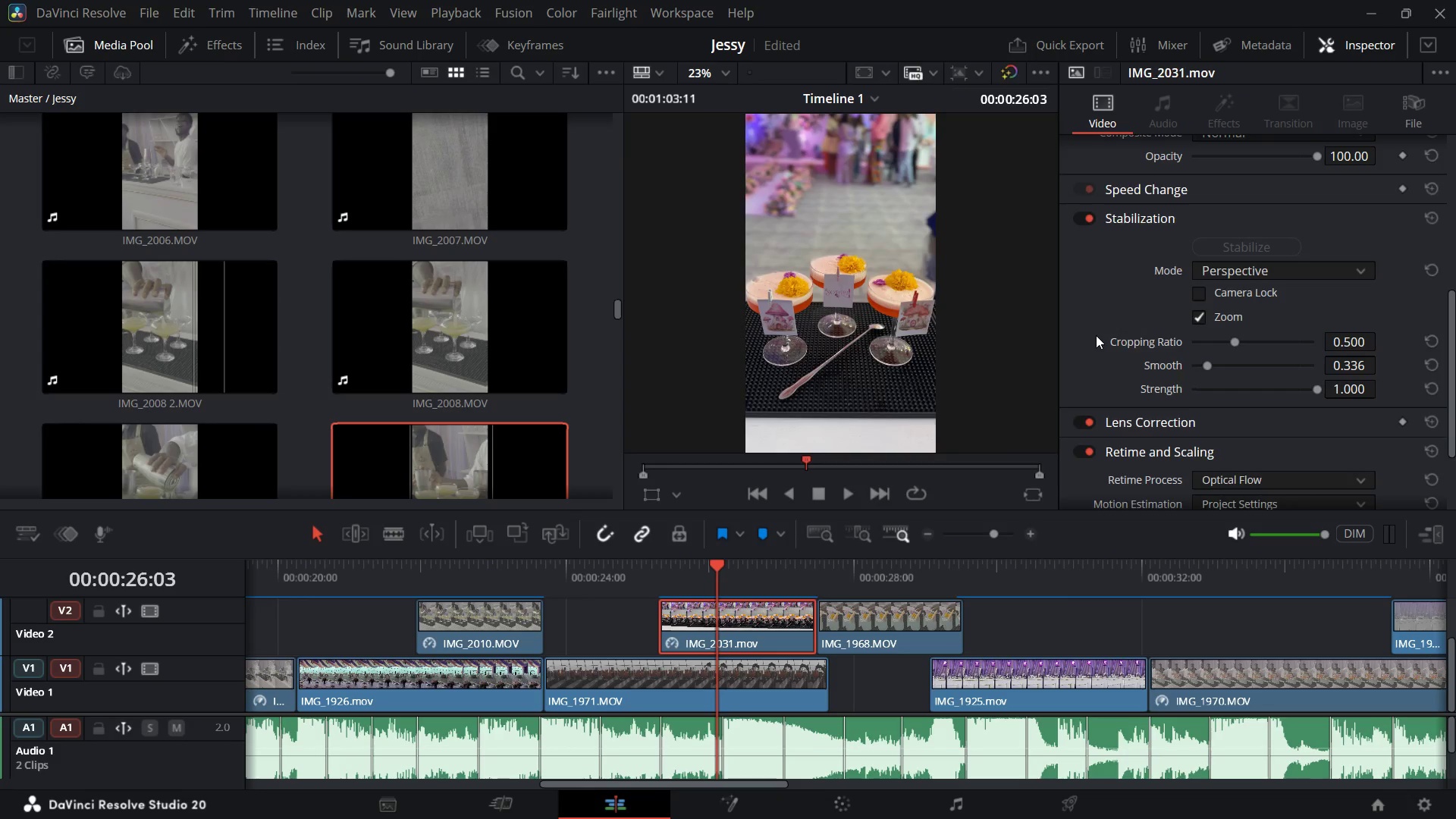 
scroll: coordinate [1122, 332], scroll_direction: up, amount: 5.0
 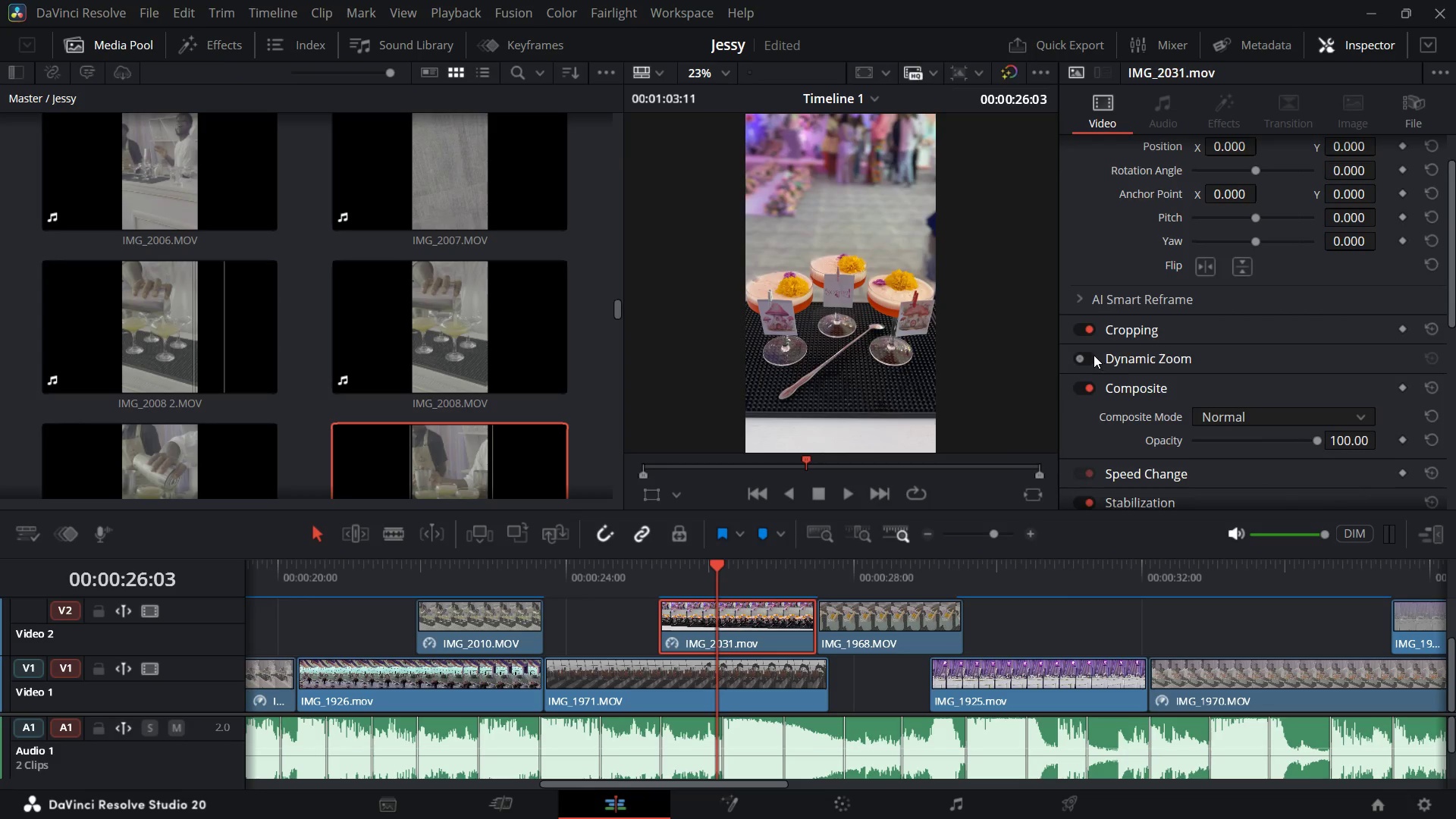 
left_click([1094, 355])
 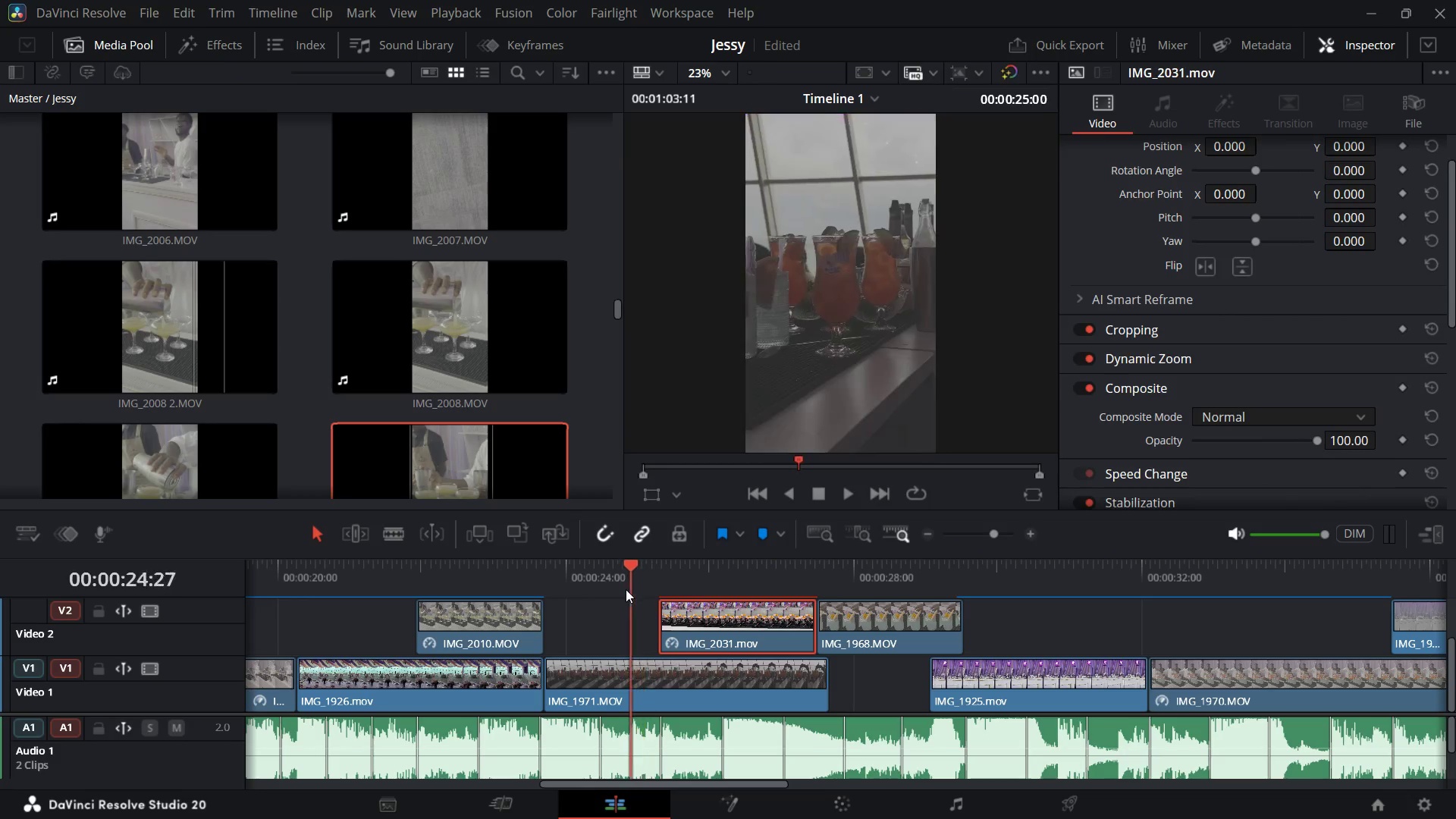 
key(Space)
 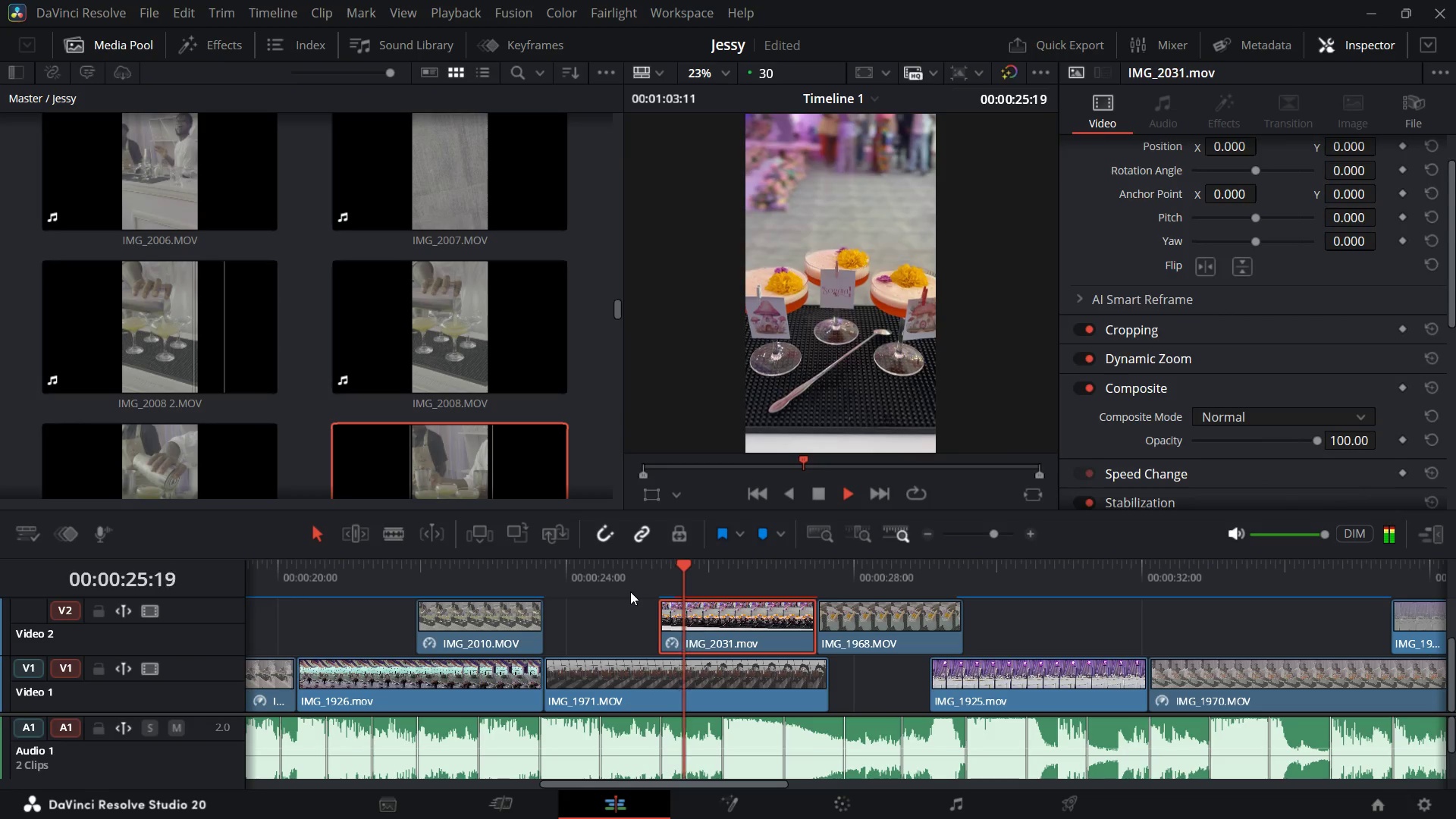 
key(Space)
 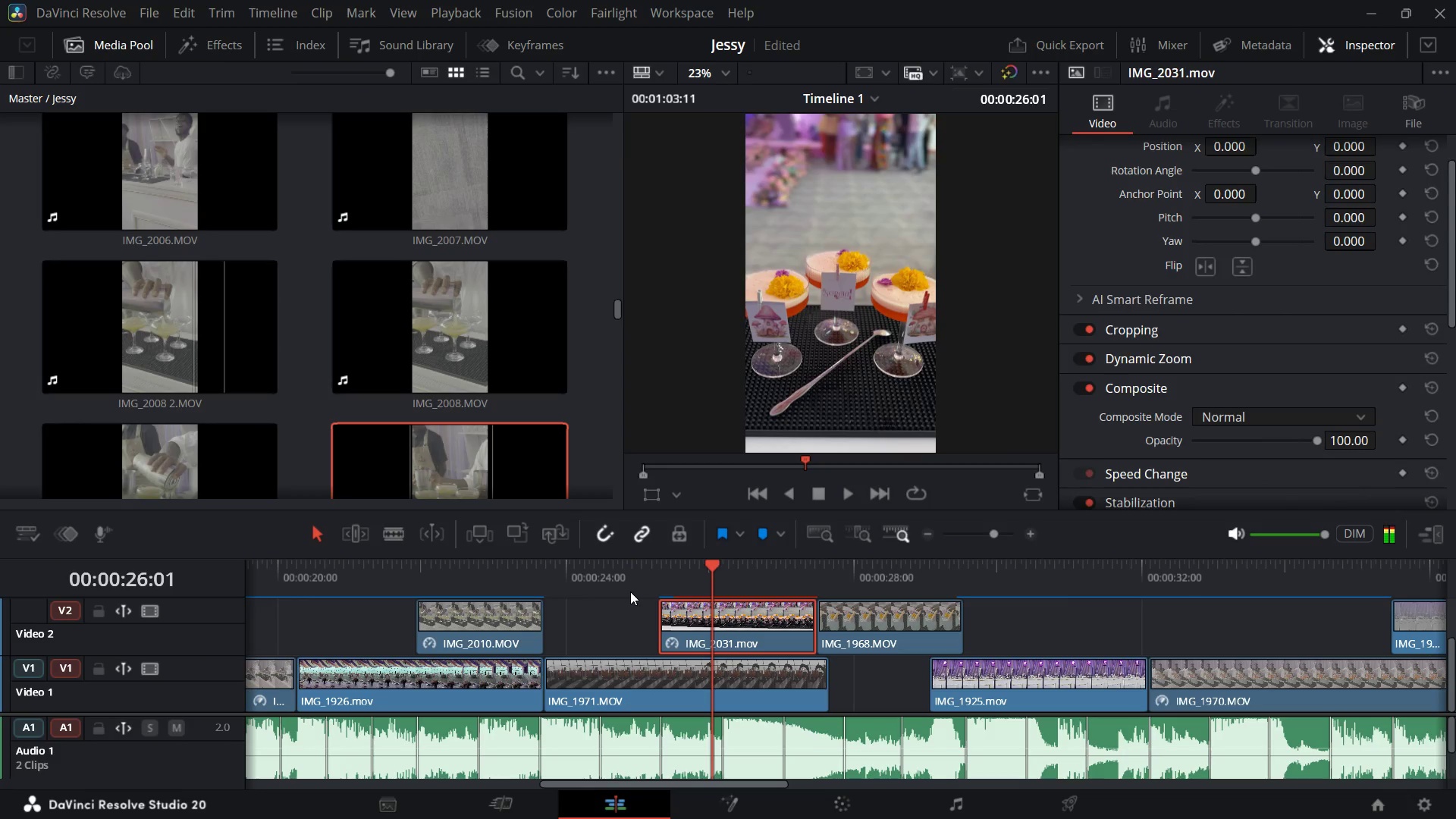 
key(Space)
 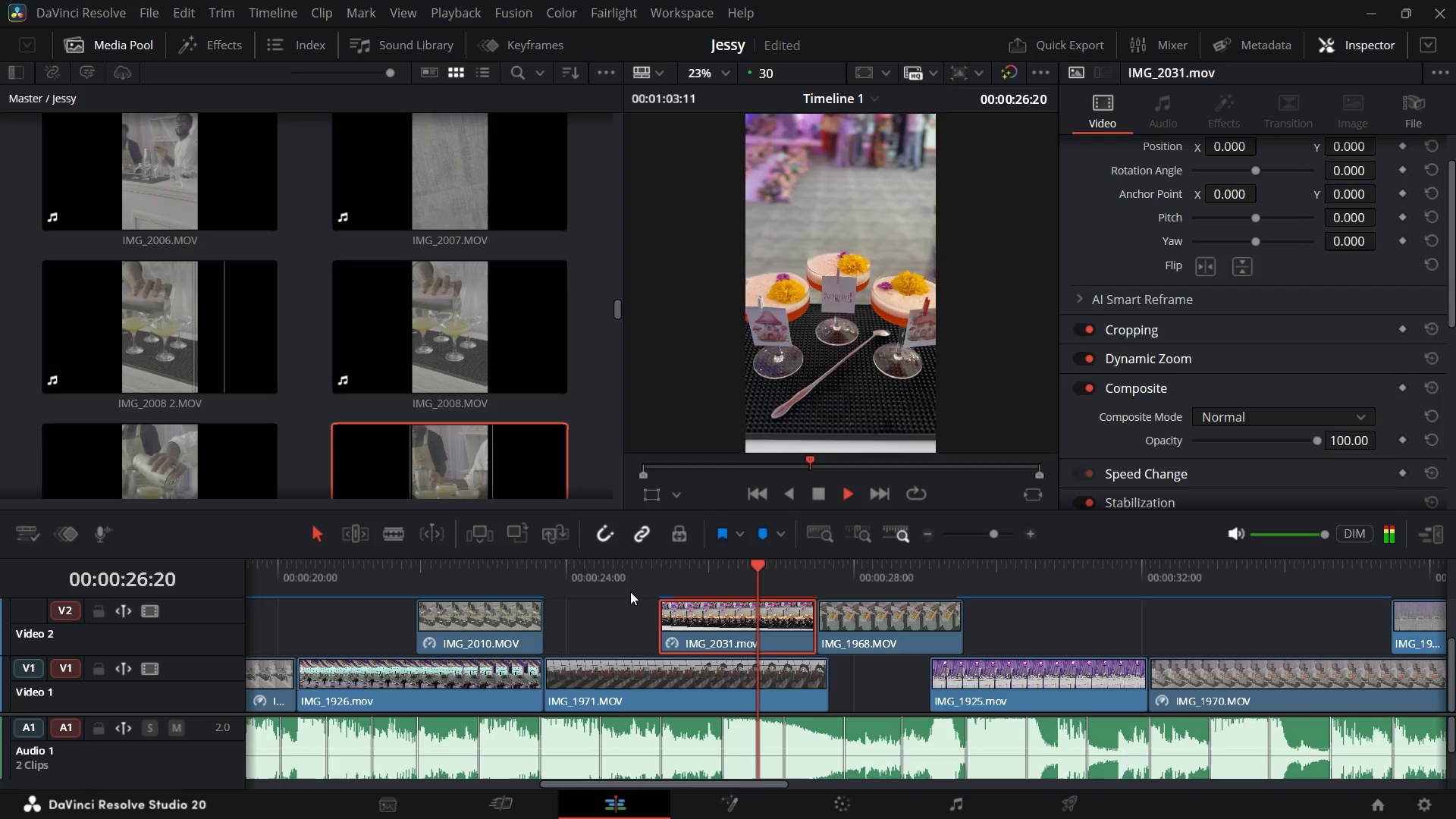 
key(Space)
 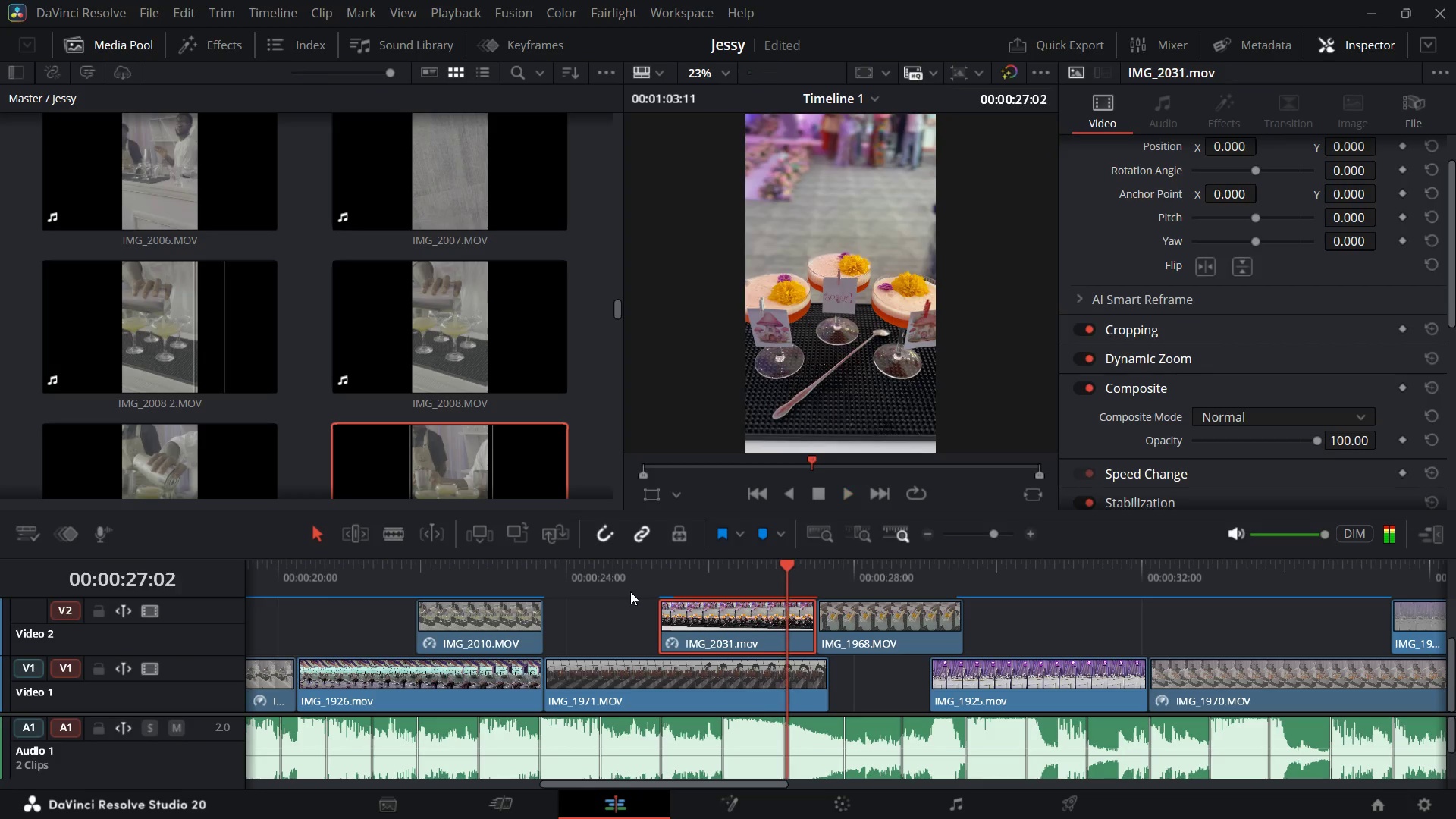 
key(Space)
 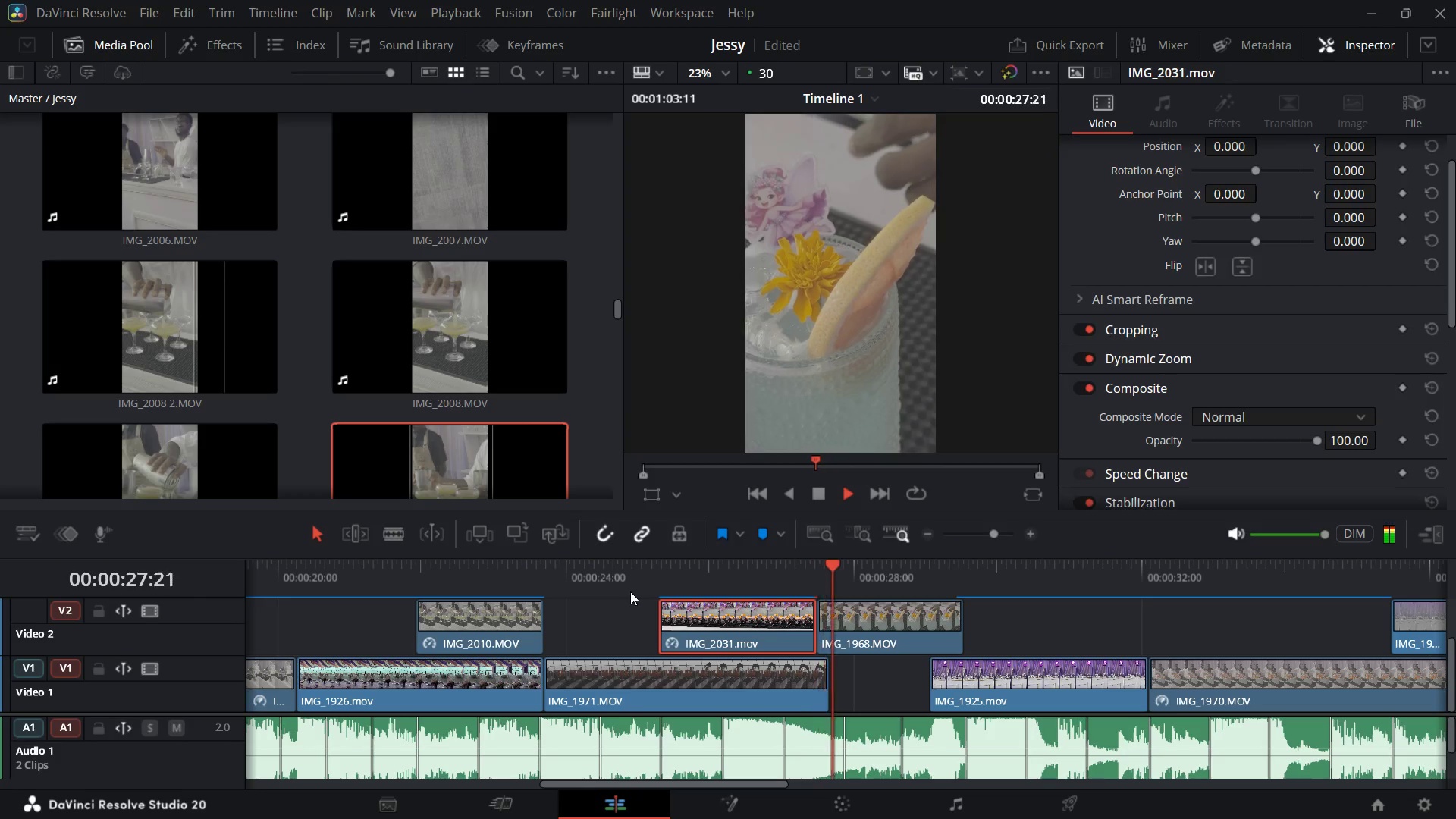 
key(Space)
 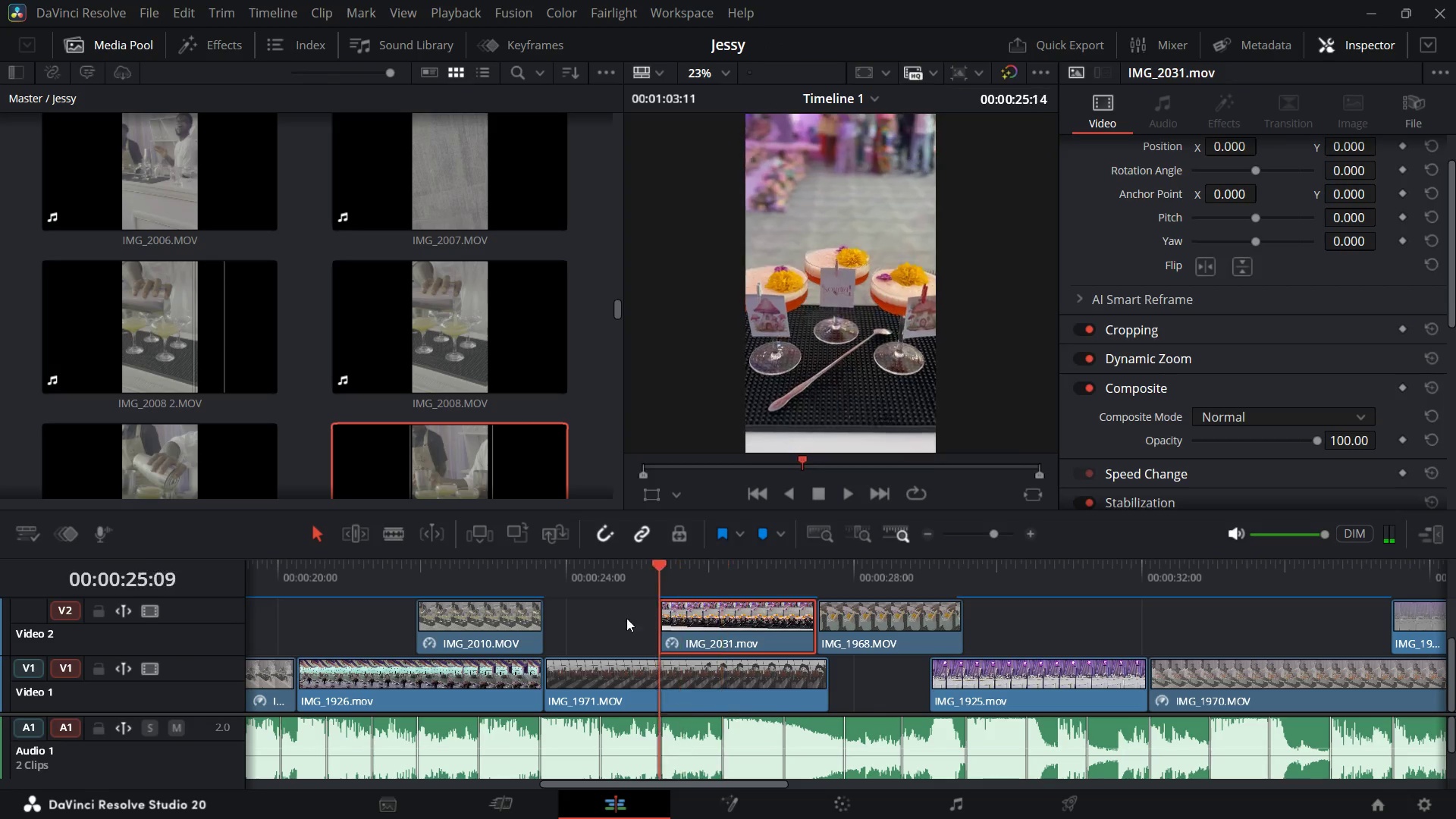 
key(Space)
 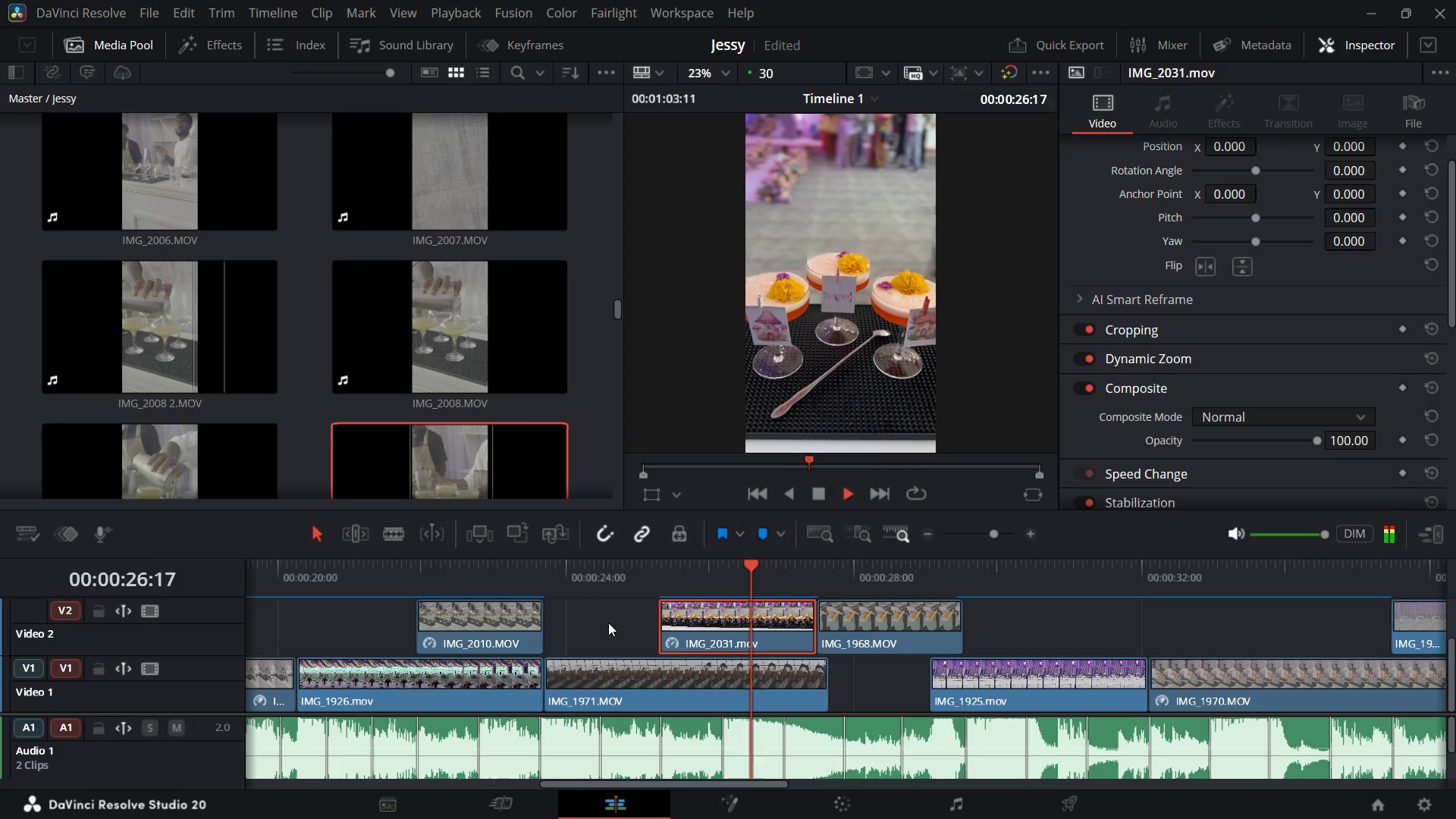 
key(Space)
 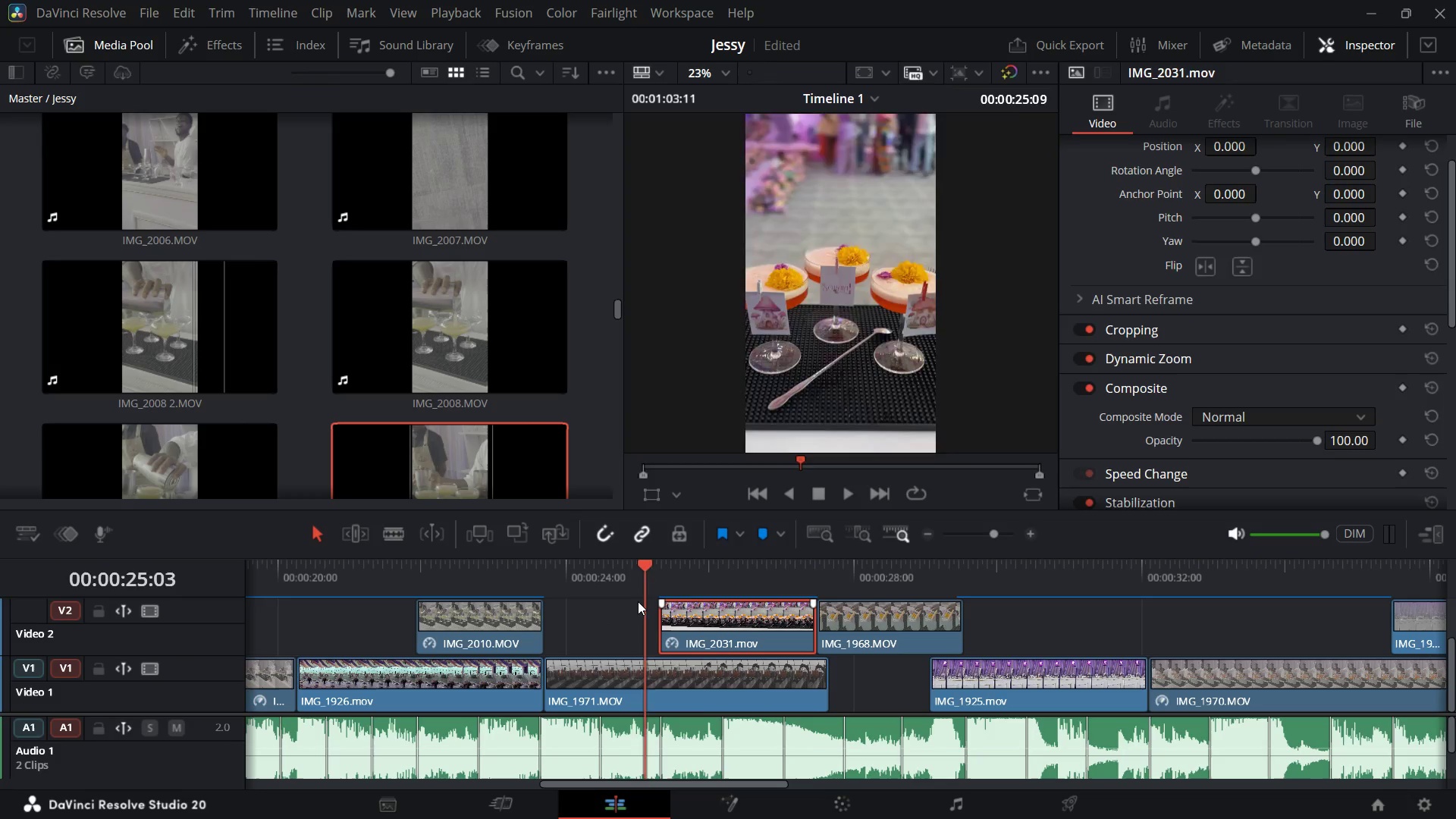 
wait(10.07)
 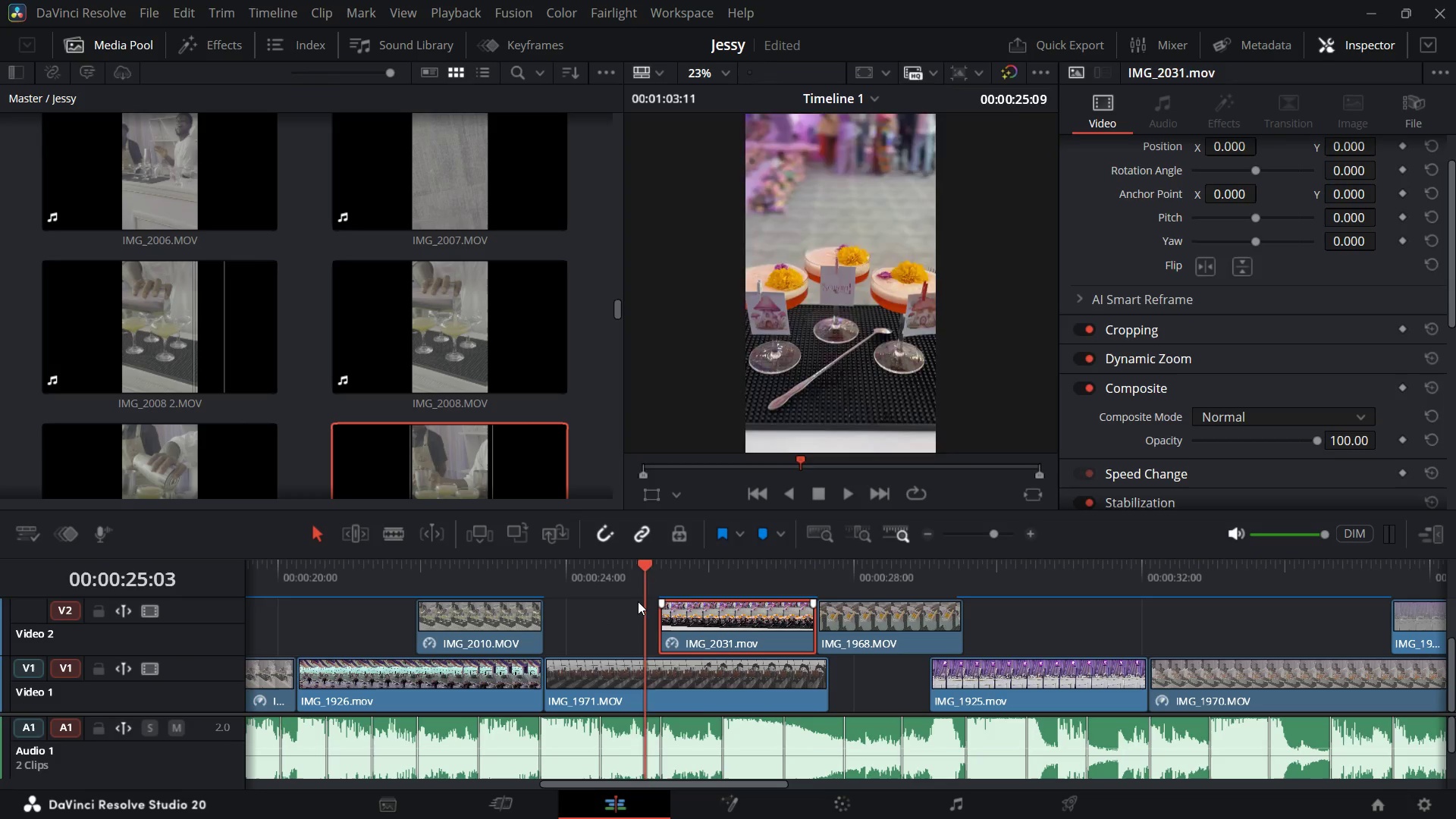 
key(Space)
 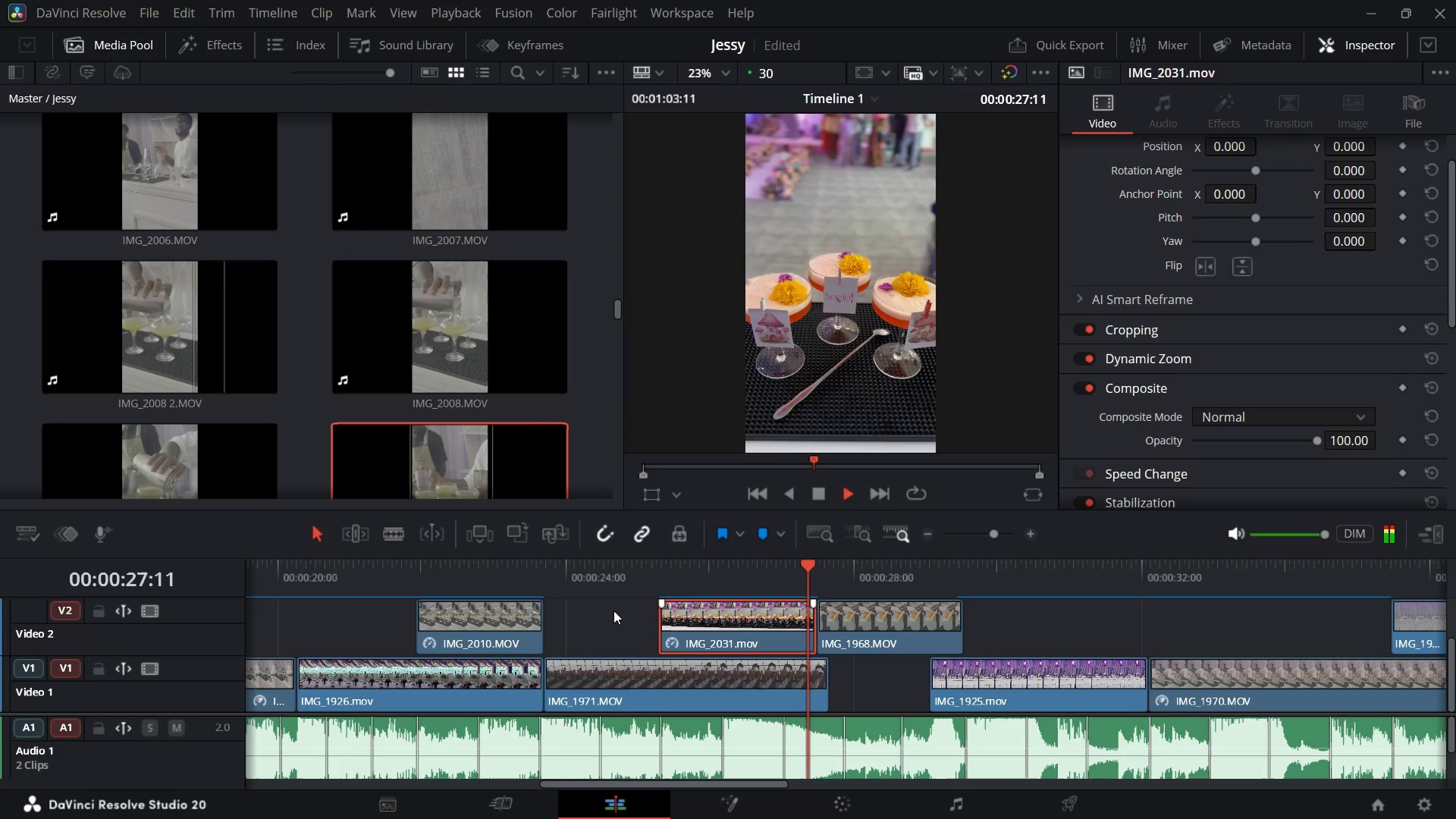 
key(Space)
 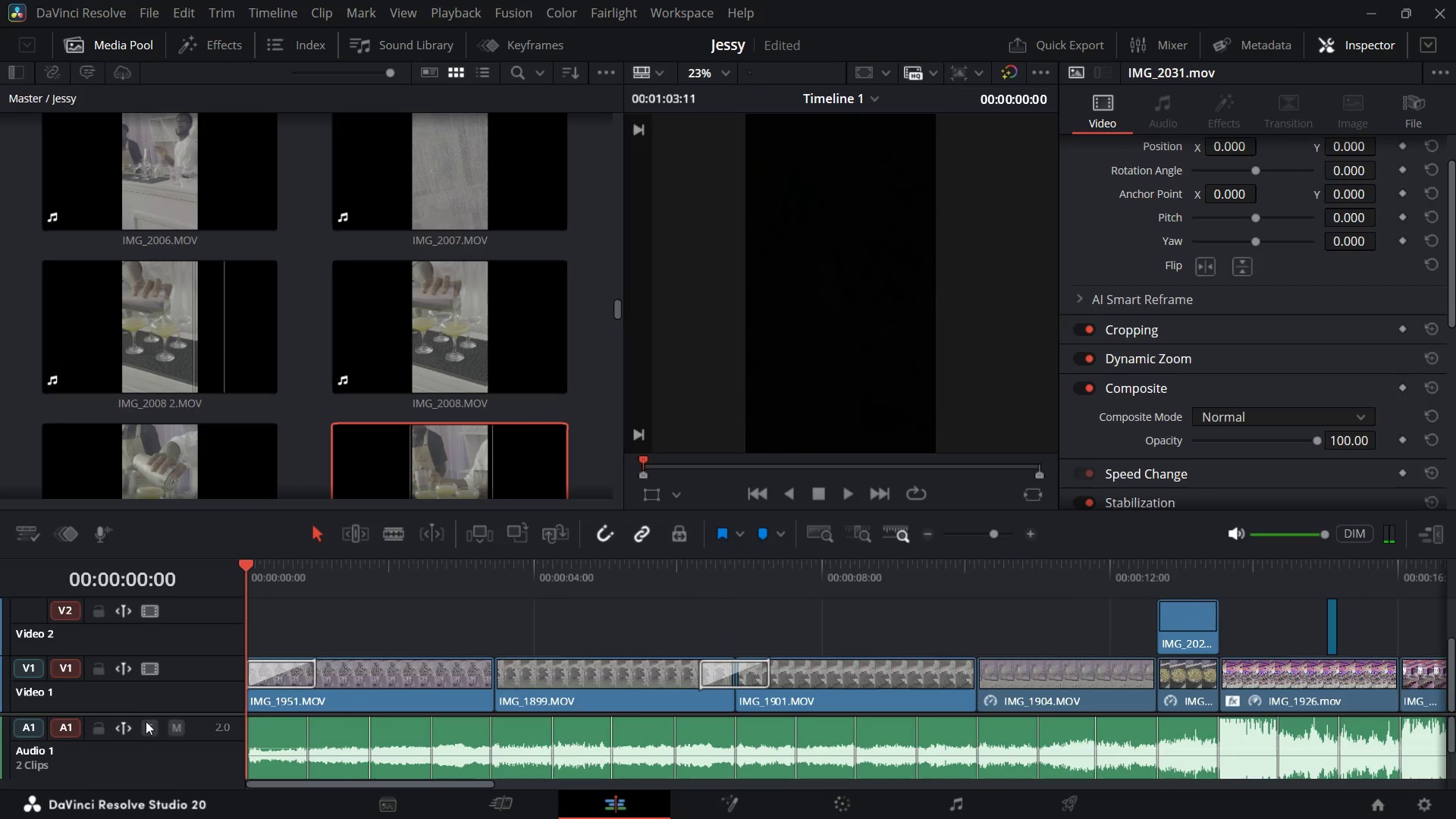 
wait(9.76)
 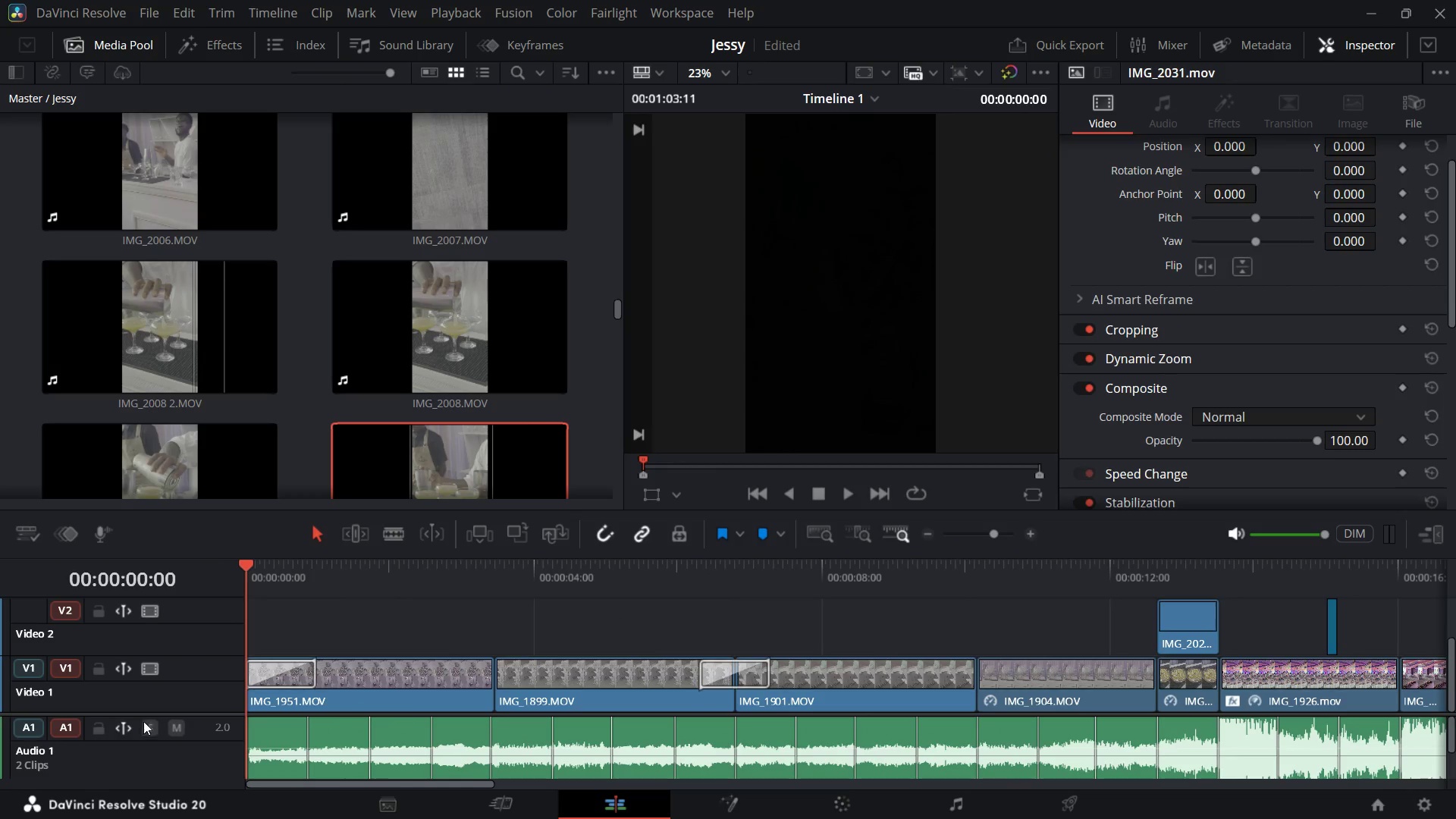 
key(Control+Minus)
 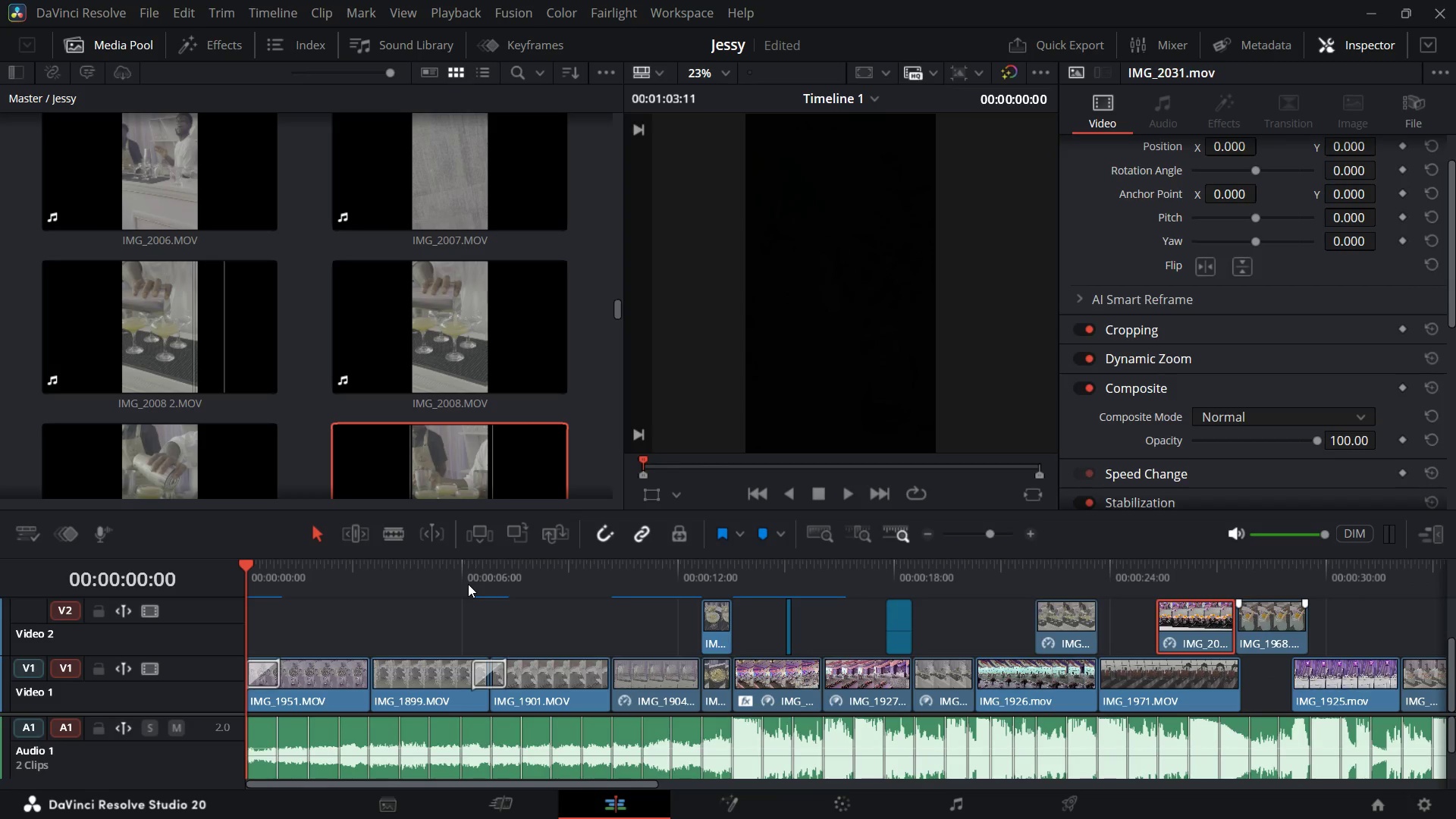 
key(Control+Minus)
 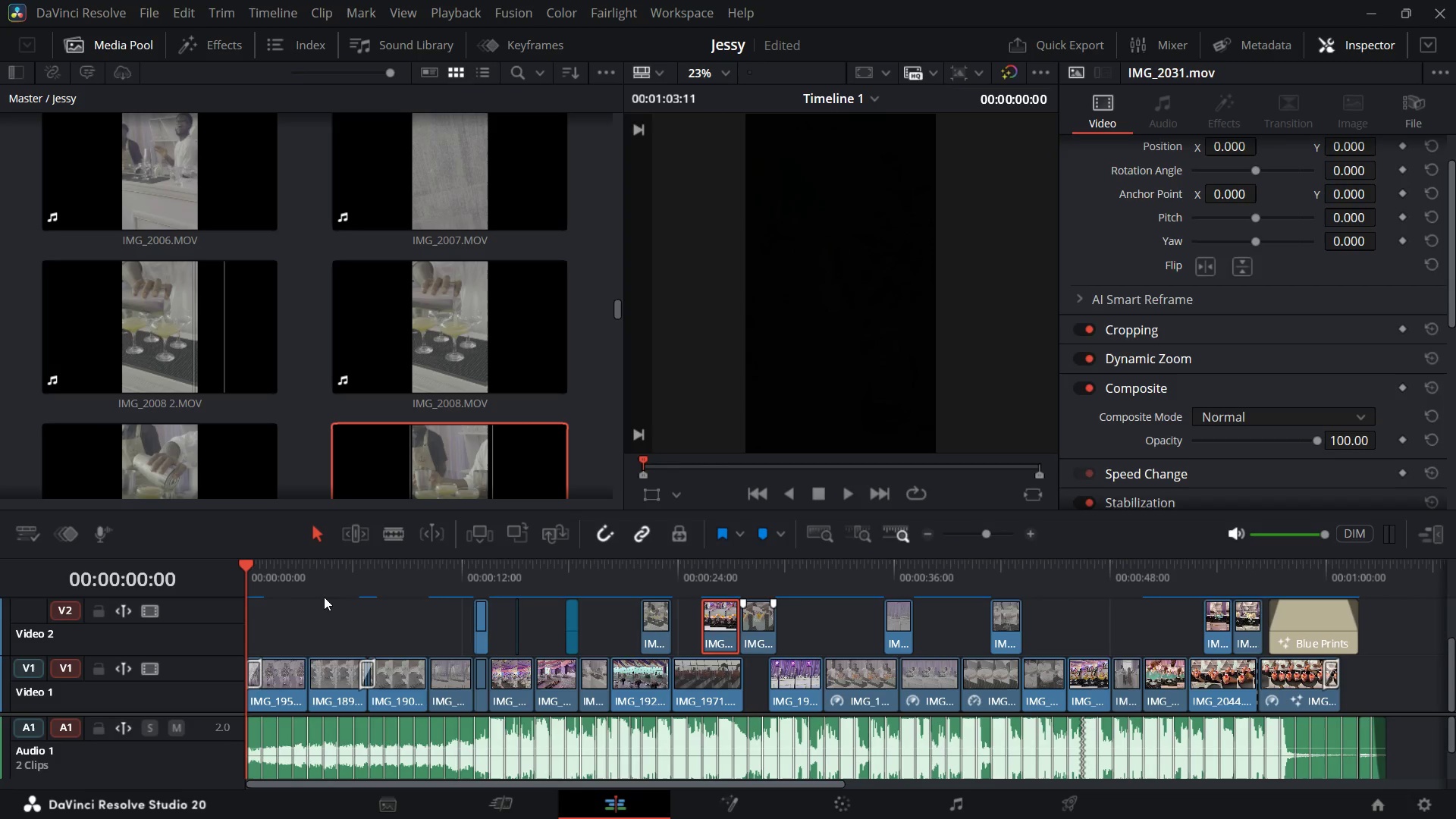 
left_click([359, 620])
 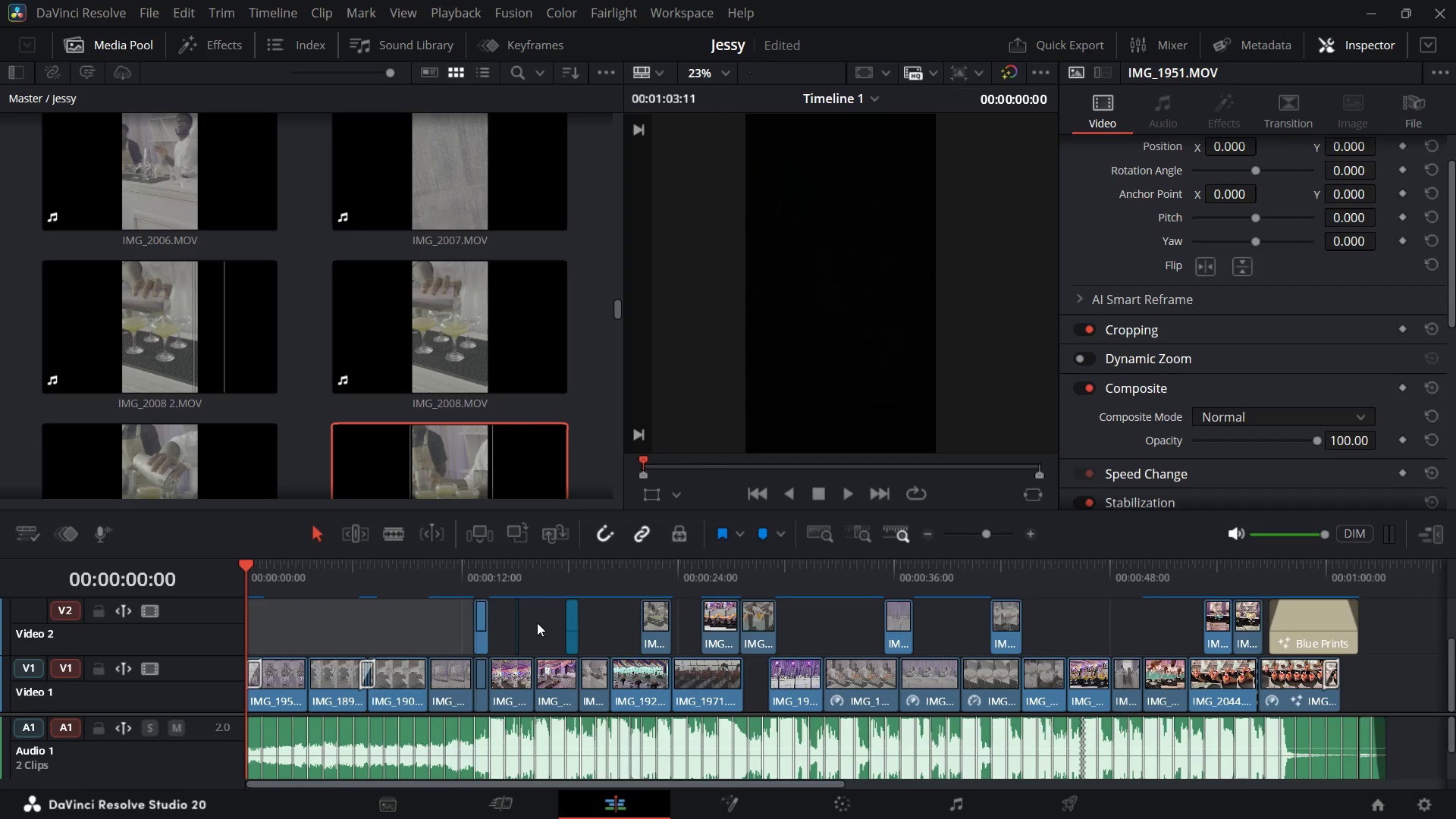 
left_click([542, 622])
 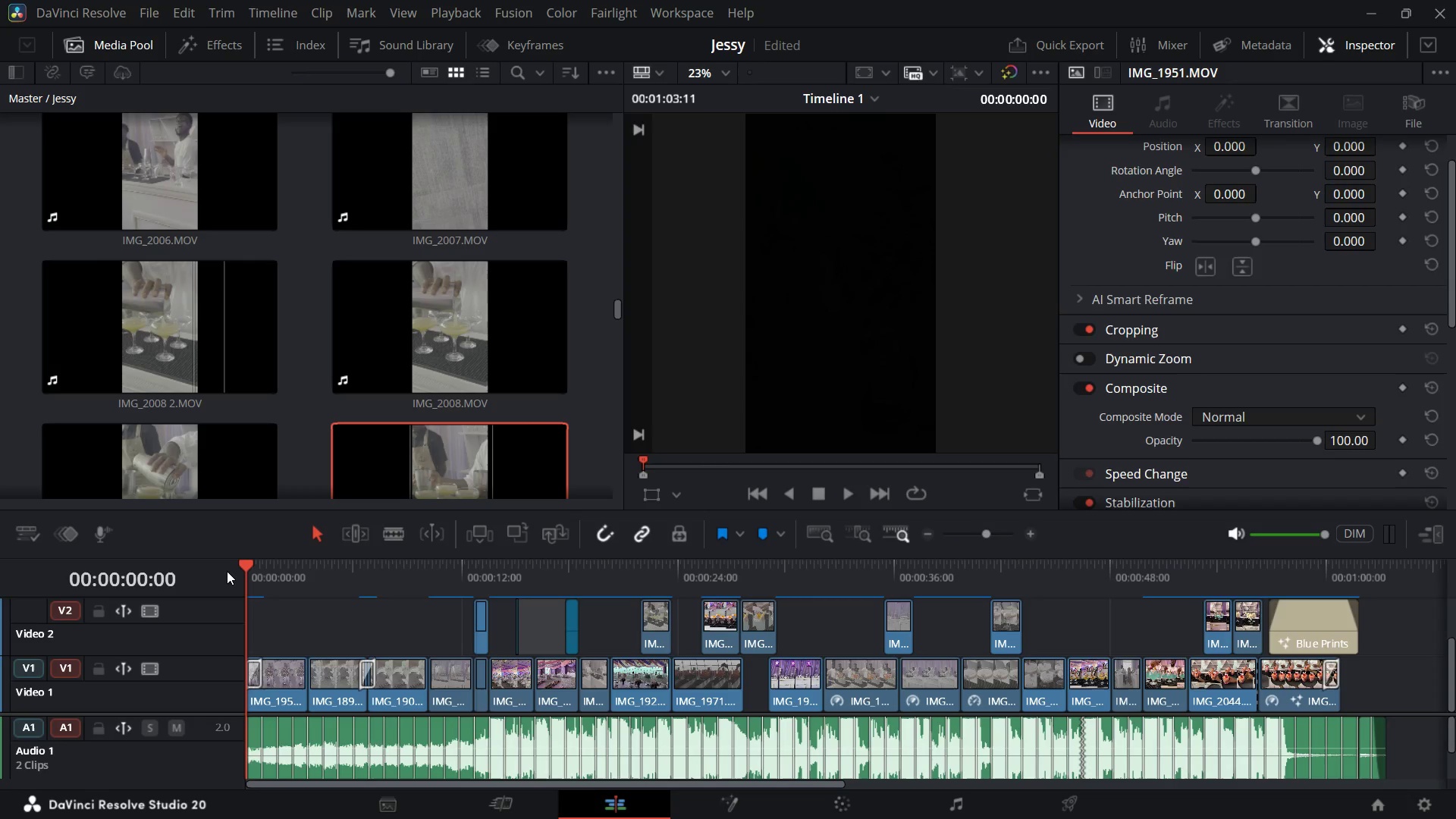 
wait(7.65)
 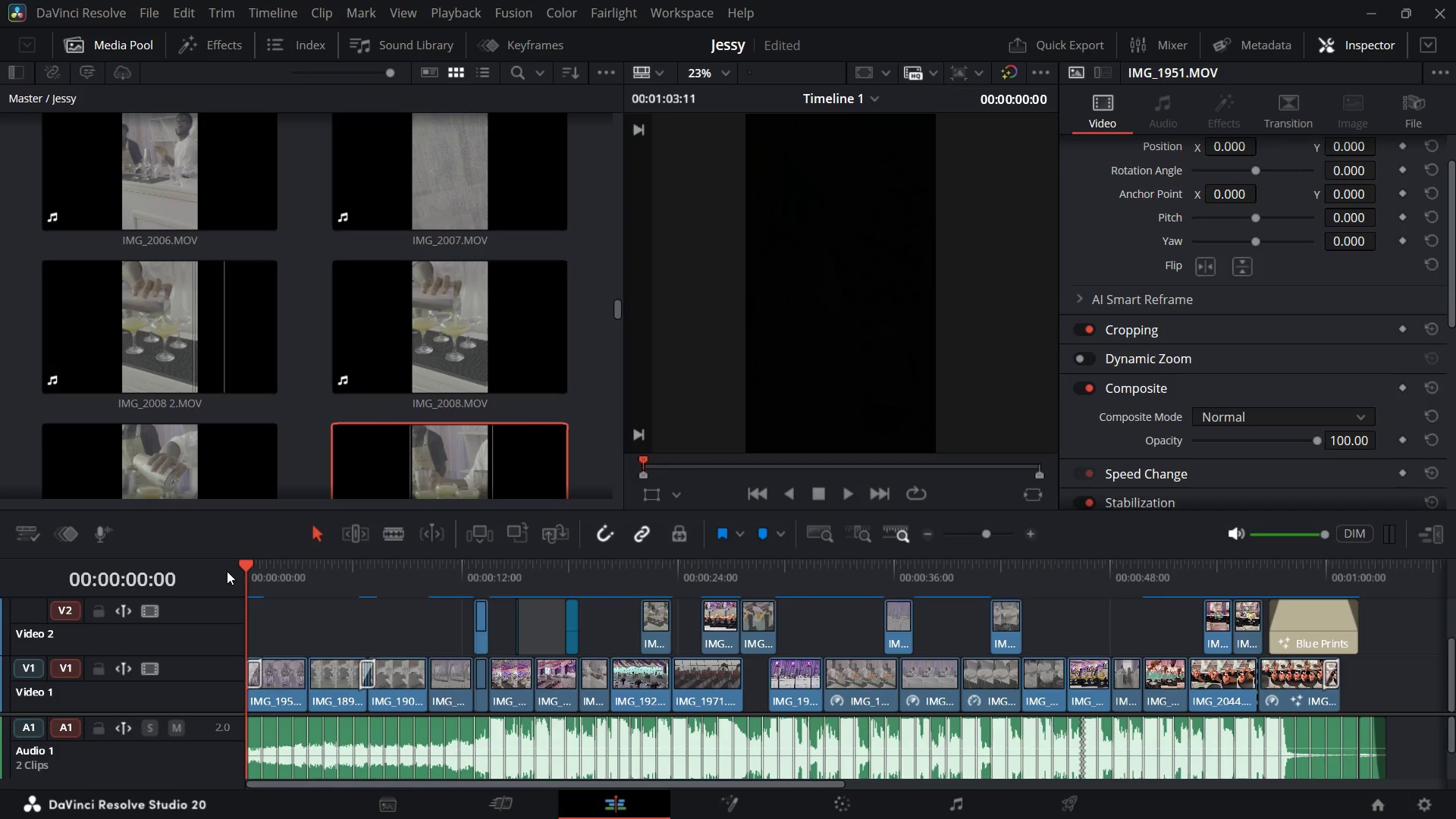 
key(Space)
 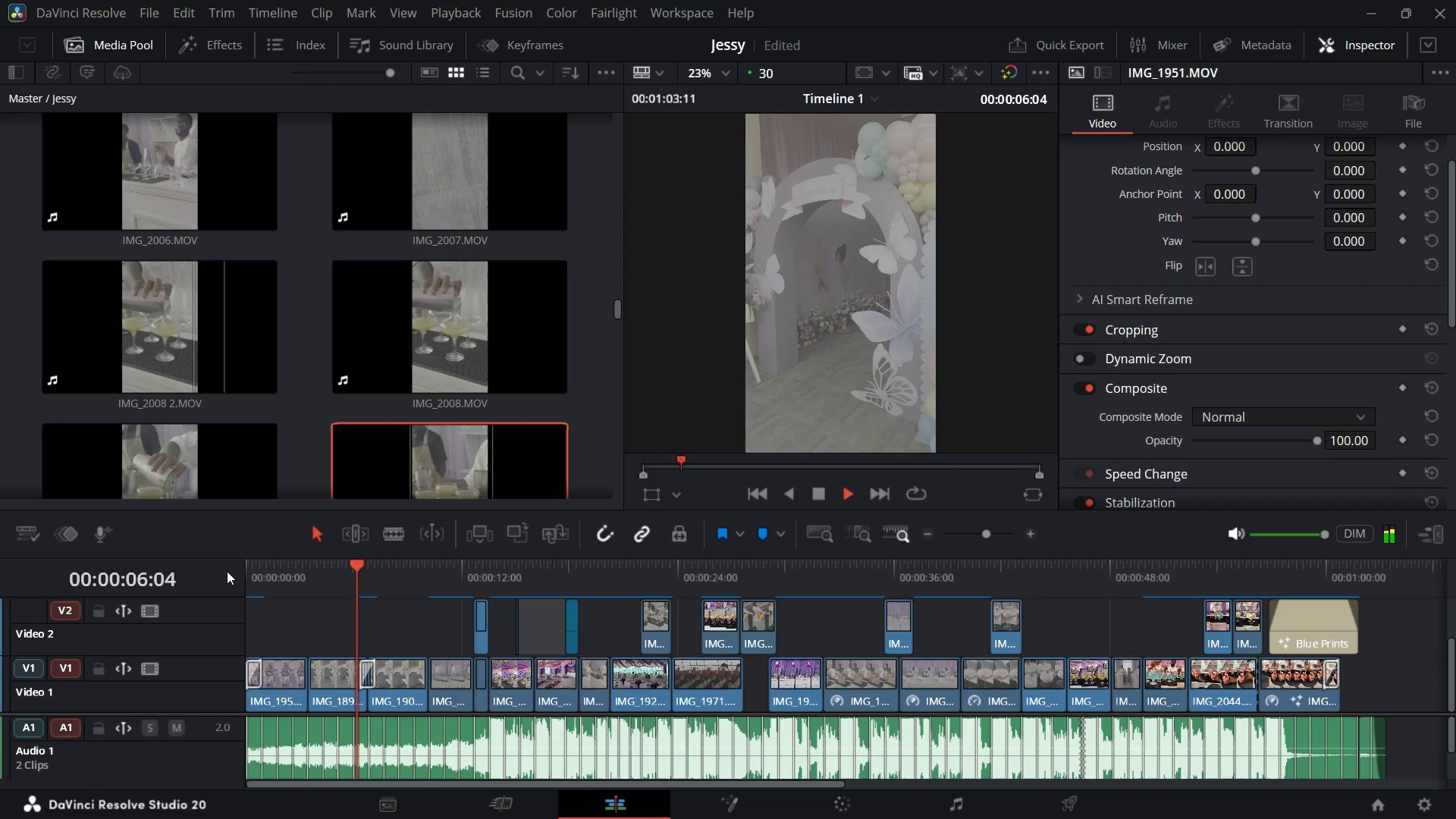 
wait(11.23)
 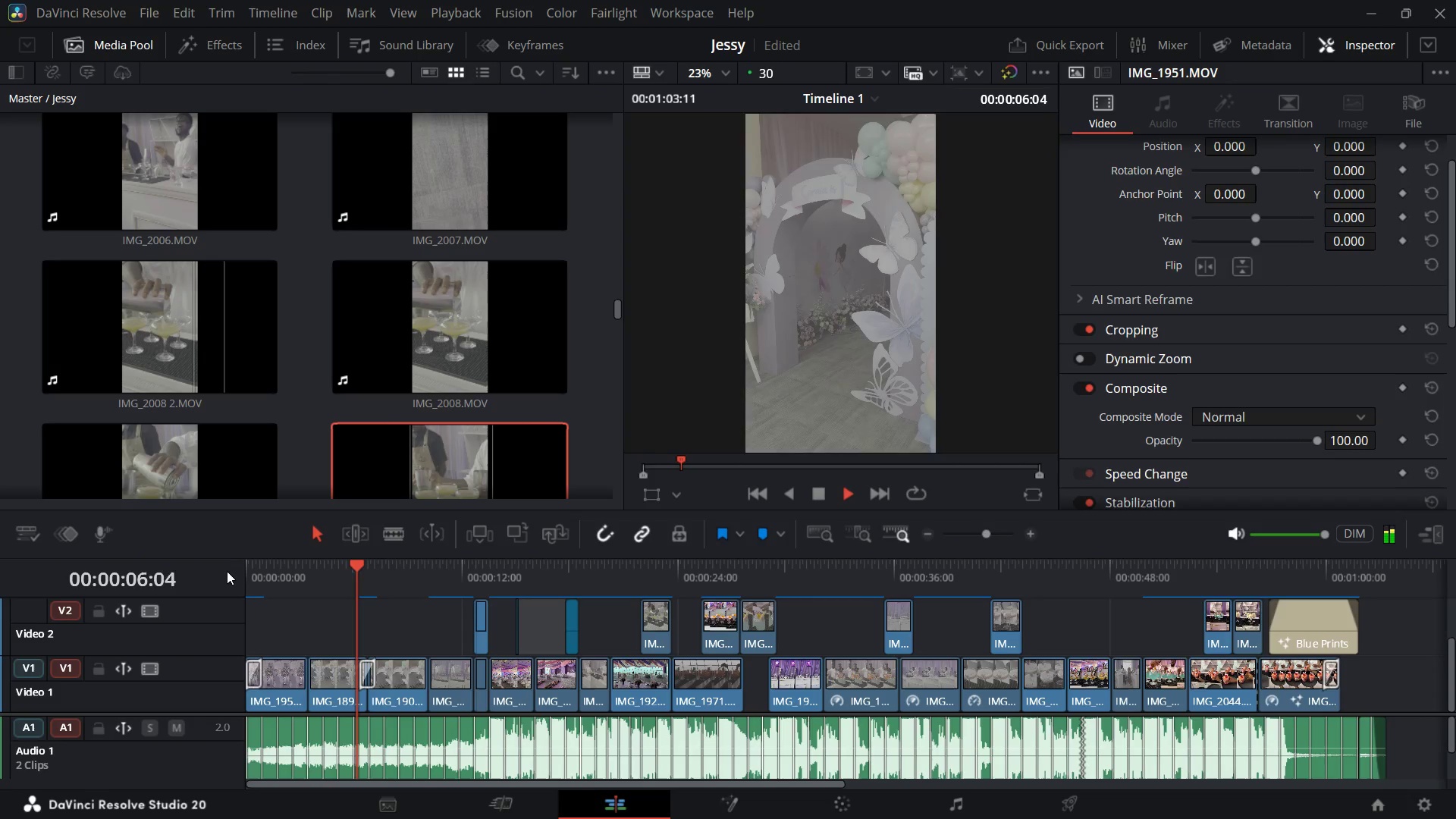 
key(Space)
 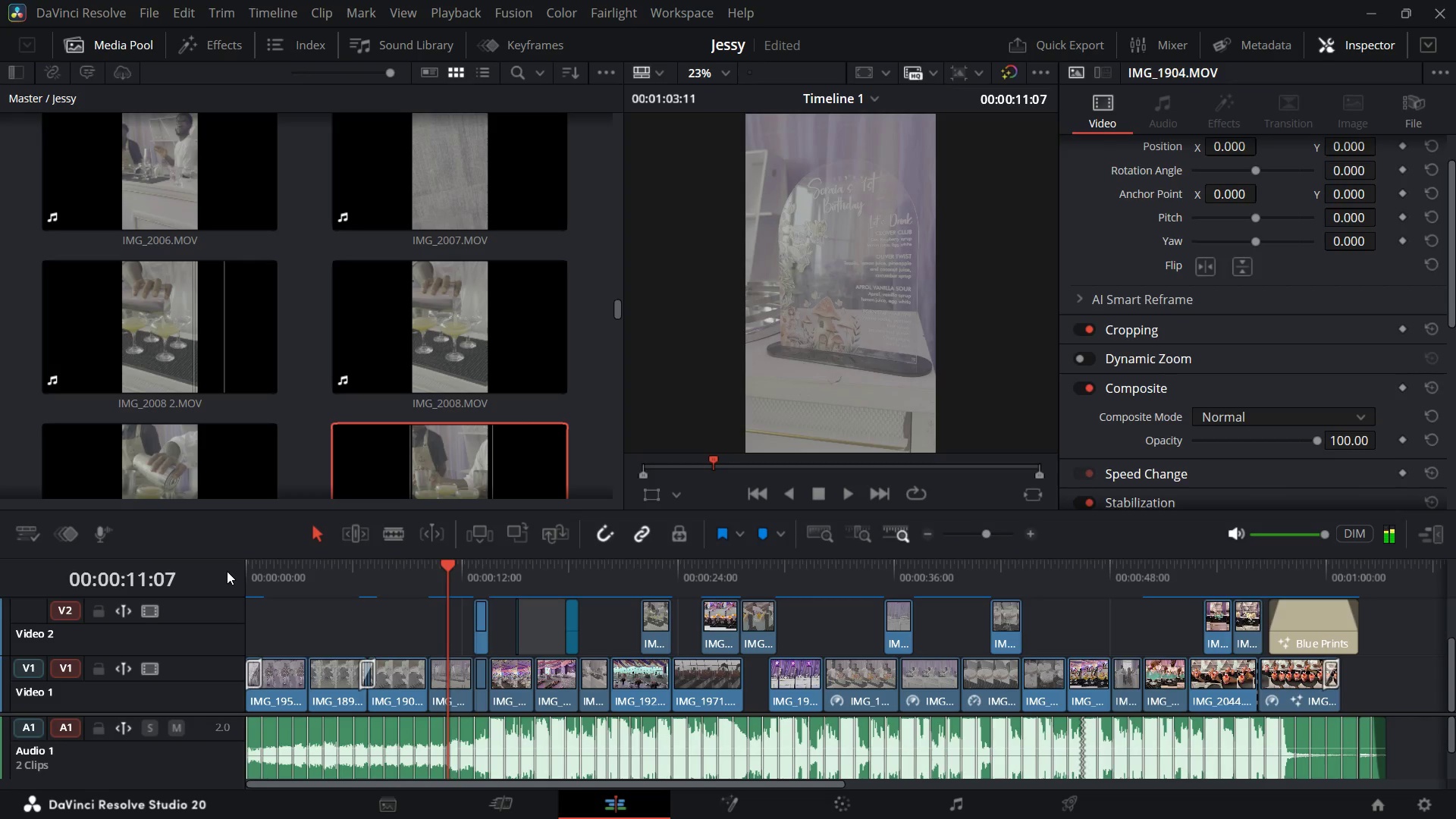 
key(Space)
 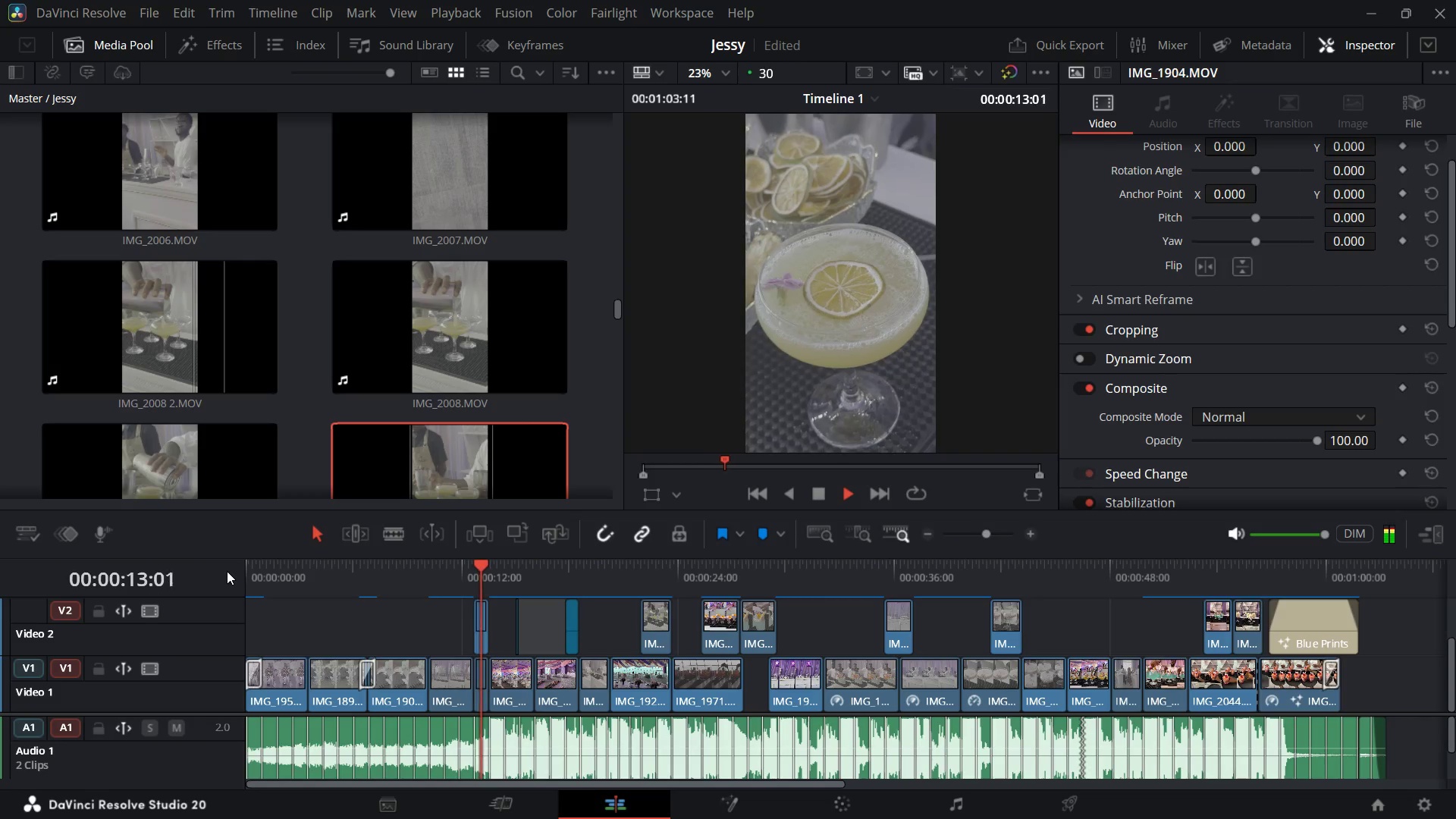 
key(Space)
 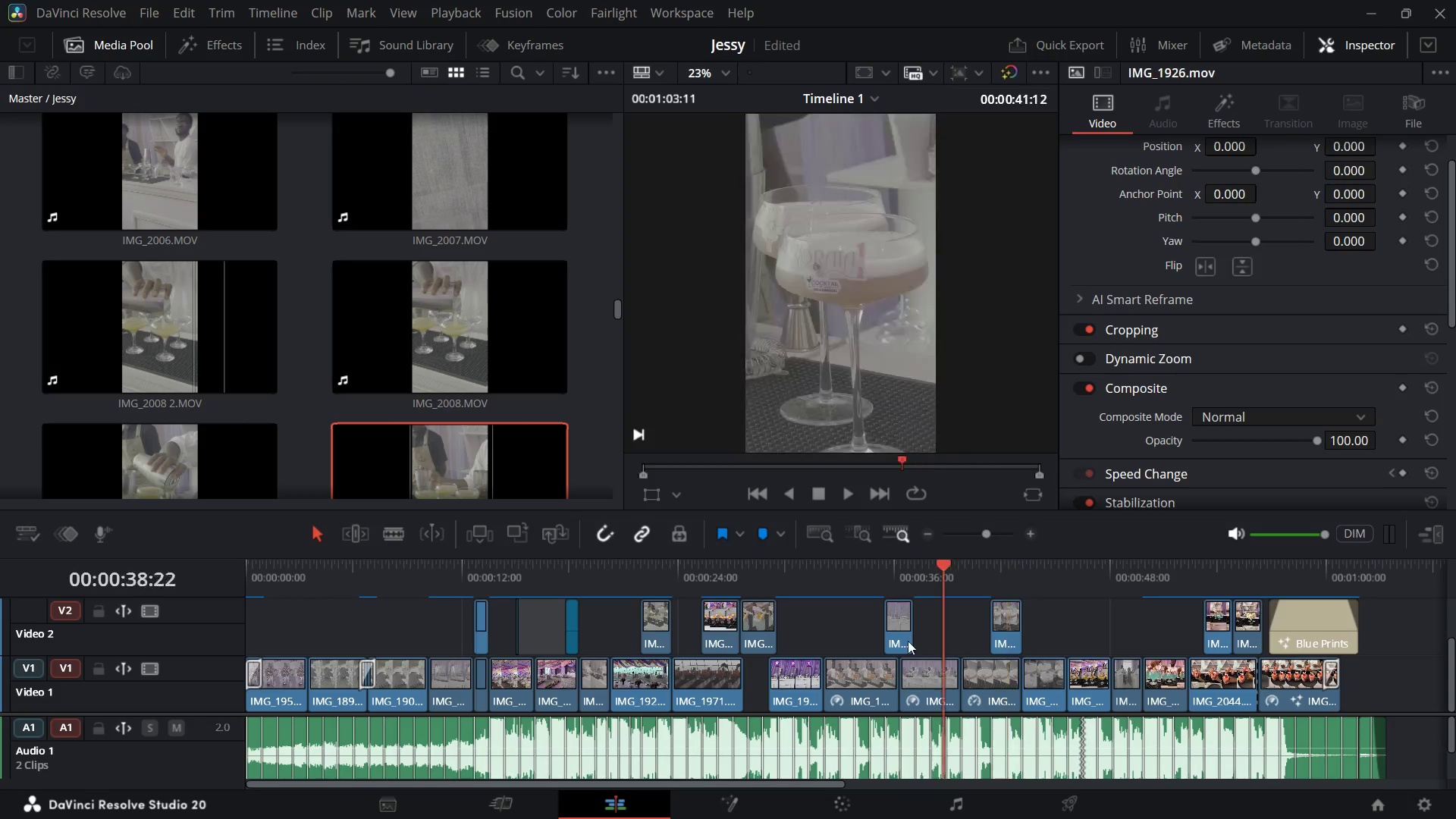 
wait(13.33)
 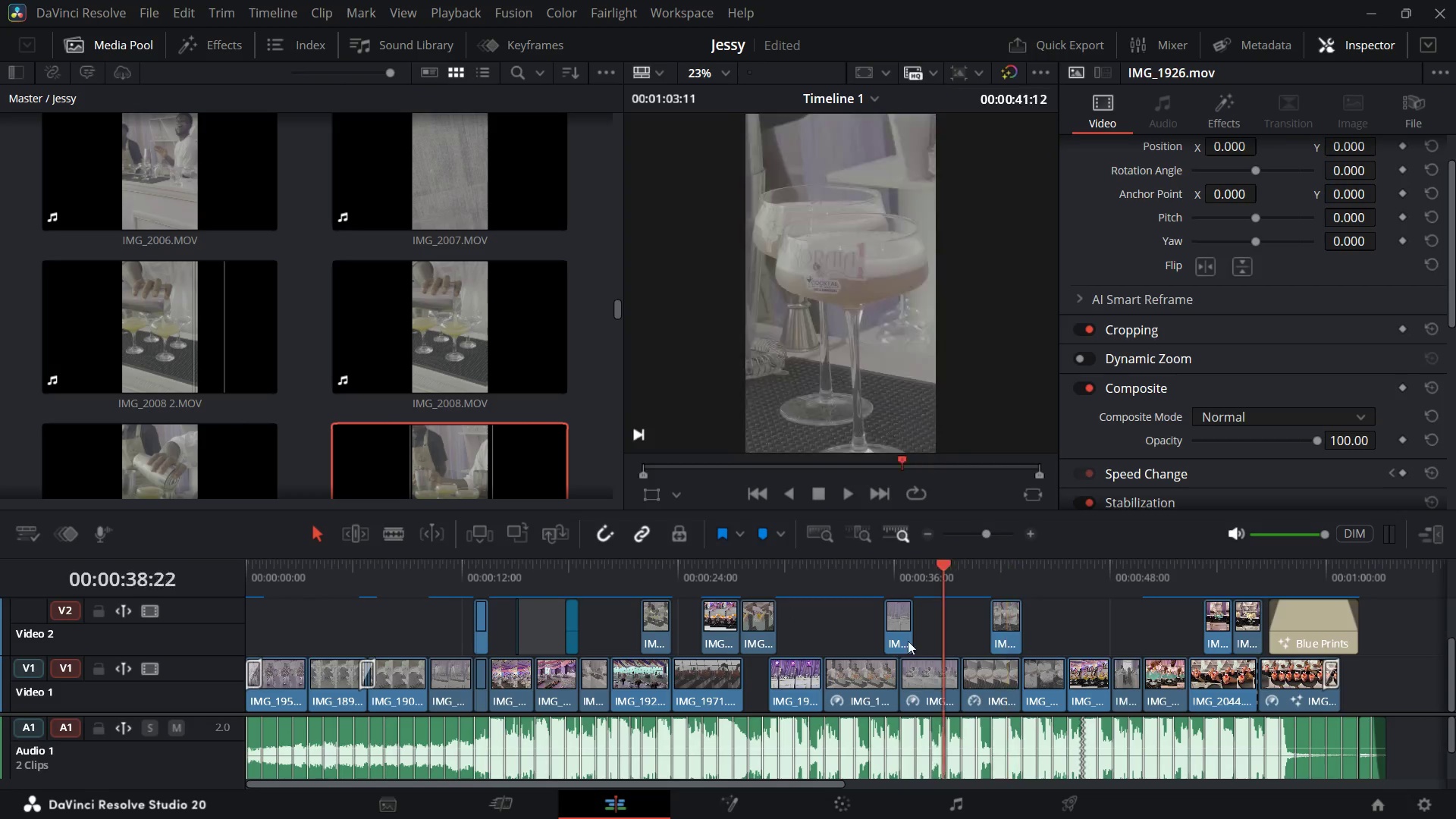 
scroll: coordinate [1145, 349], scroll_direction: up, amount: 4.0
 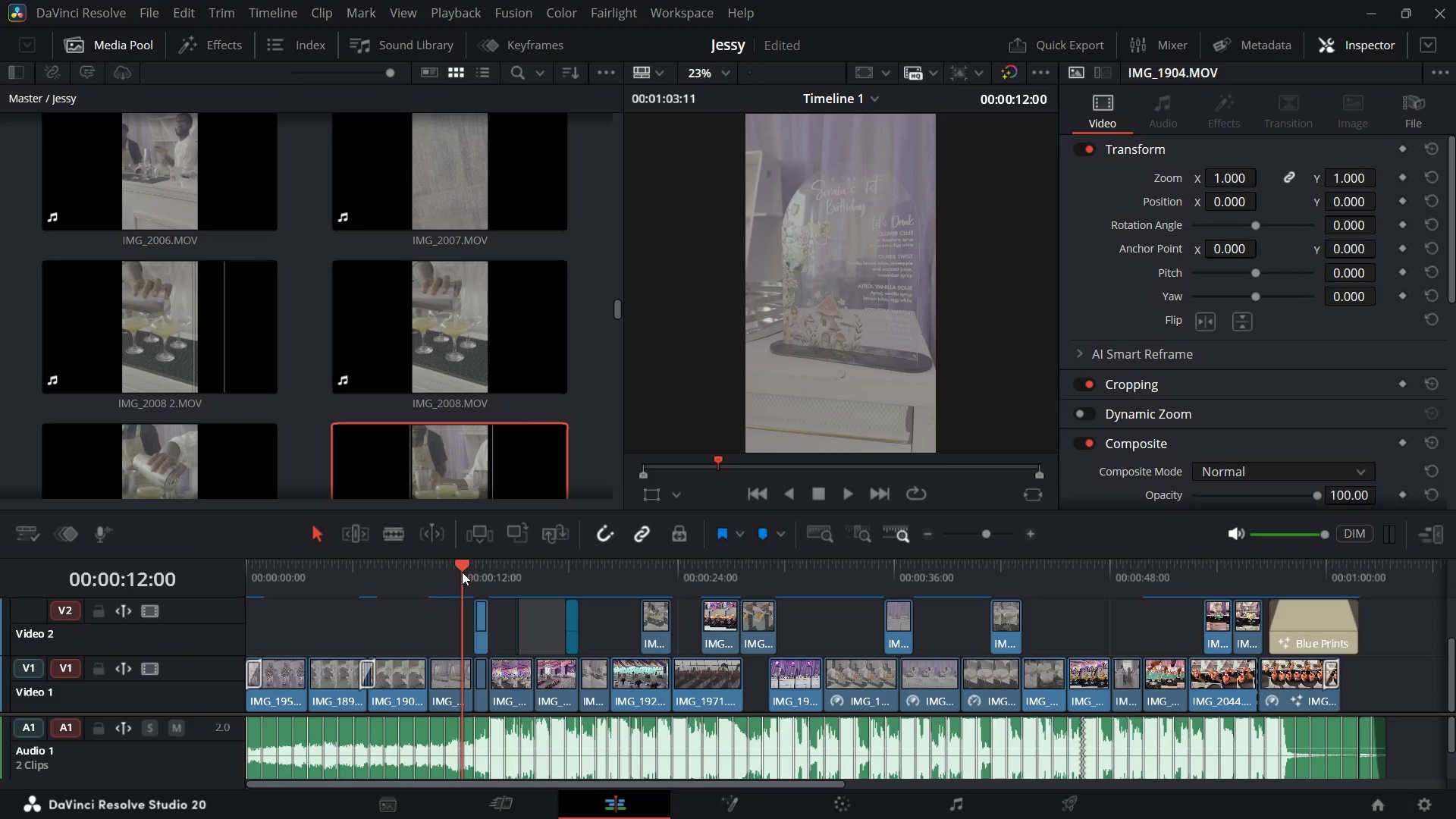 
wait(8.65)
 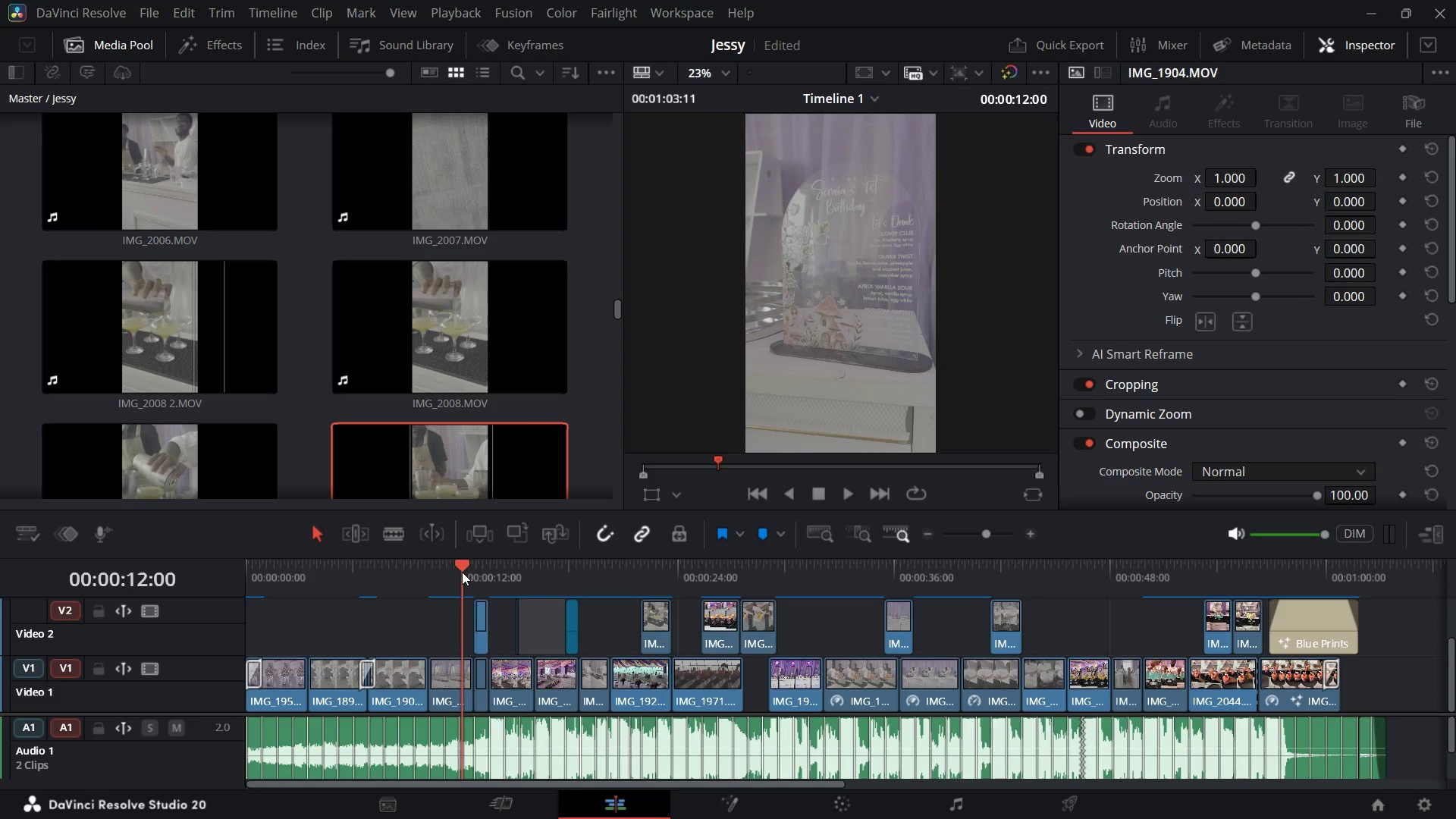 
key(Control+Equal)
 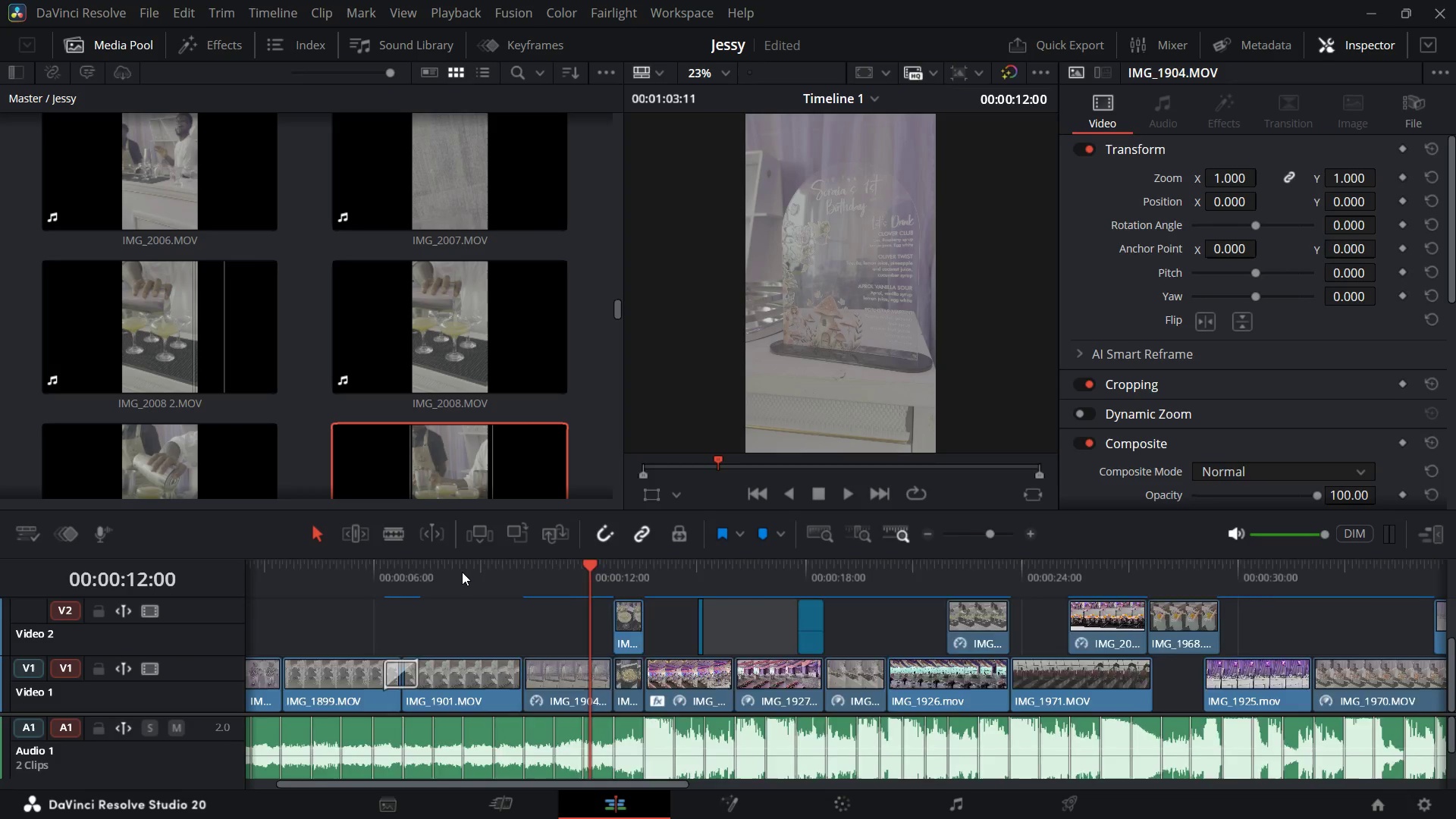 
key(Control+Equal)
 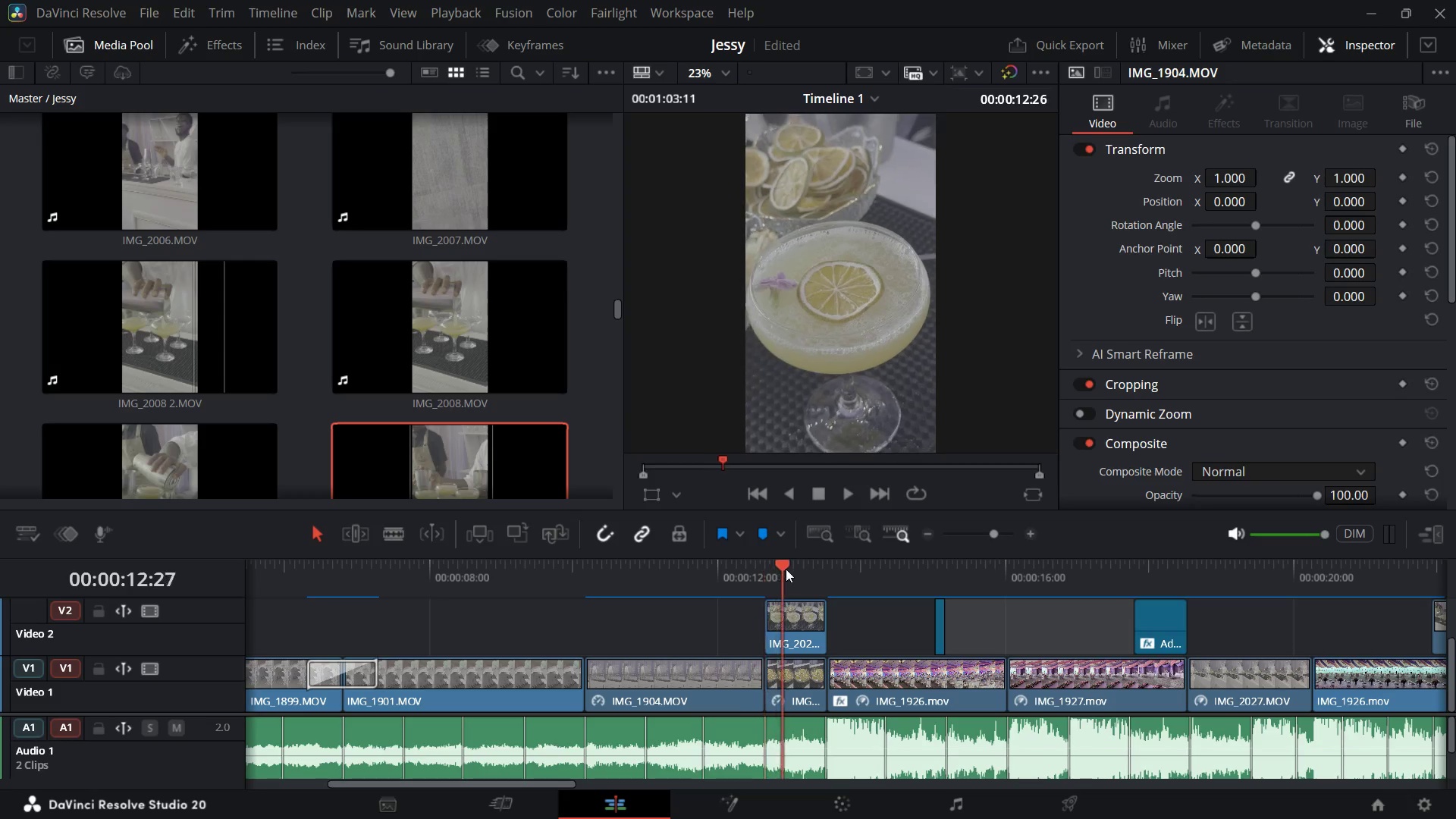 
left_click([798, 610])
 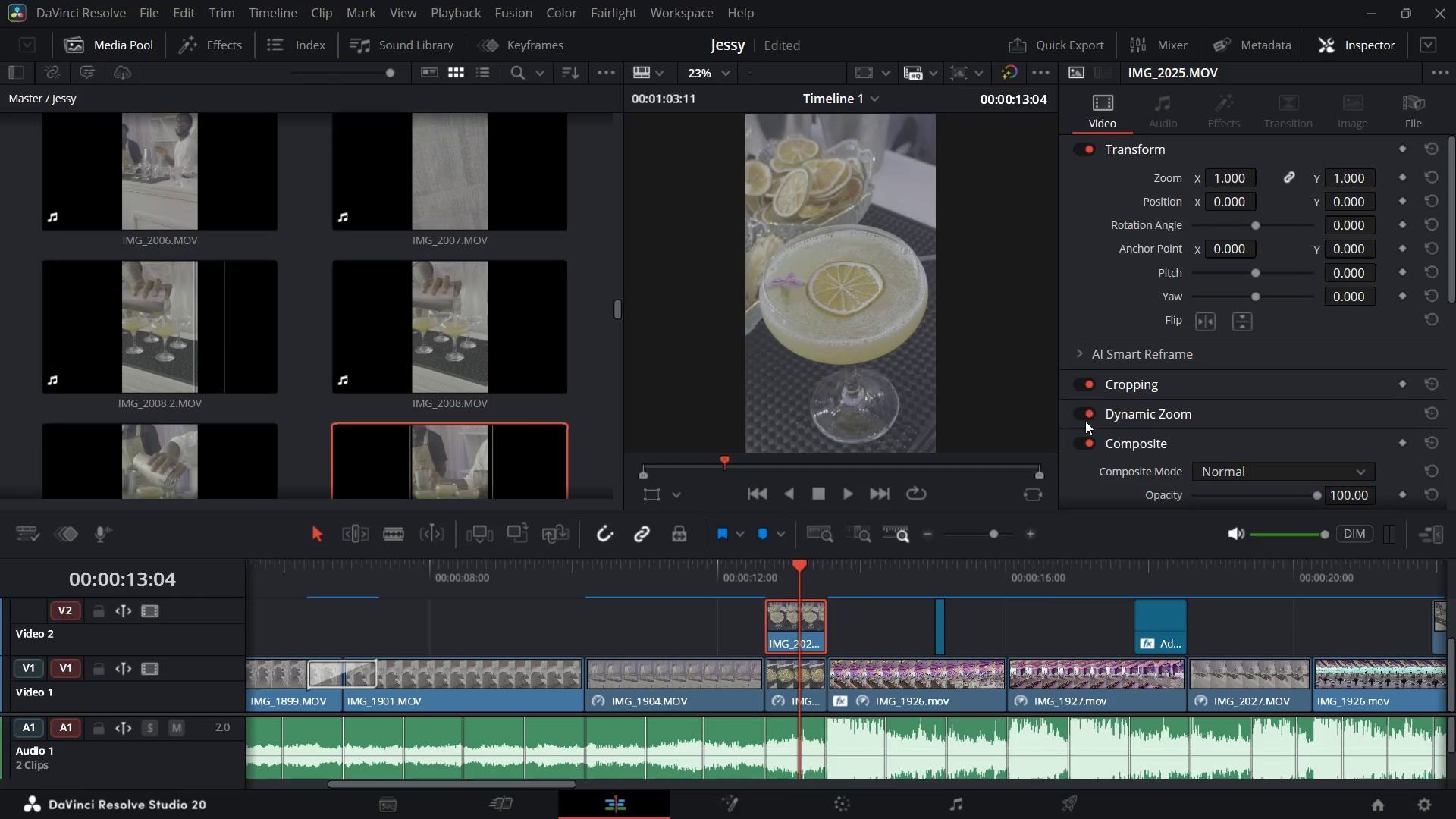 
left_click([1081, 415])
 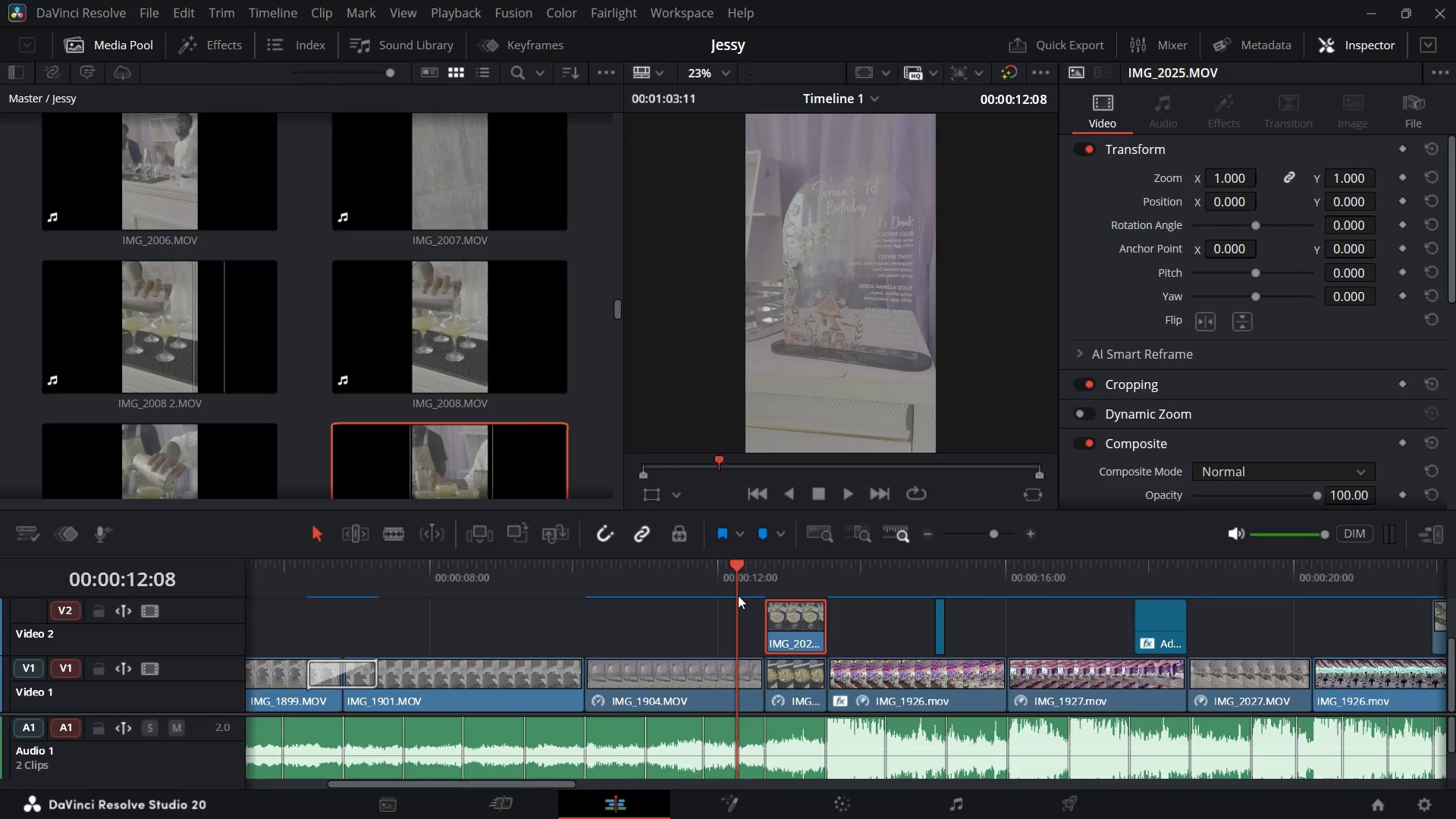 
wait(5.75)
 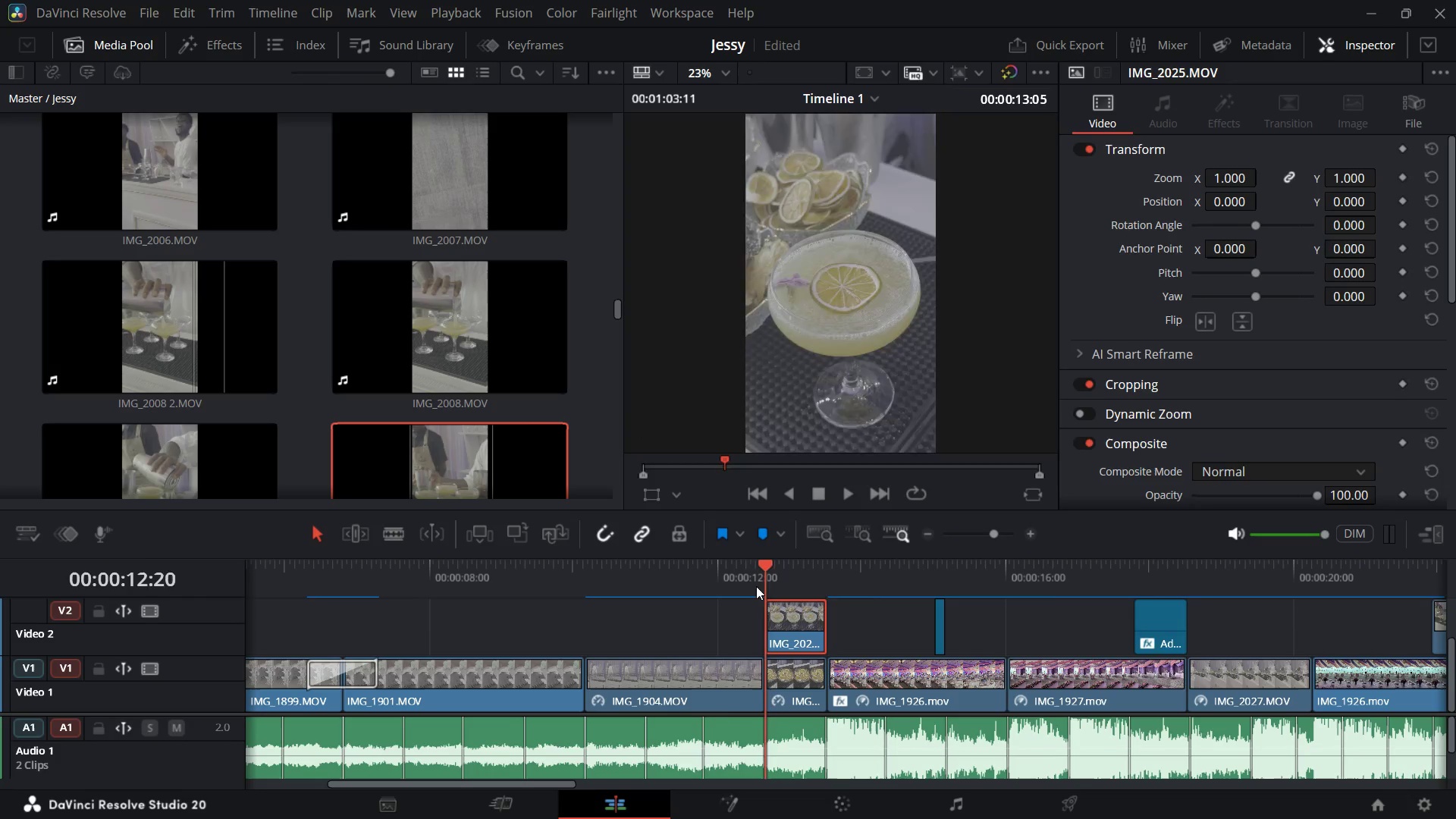 
key(Space)
 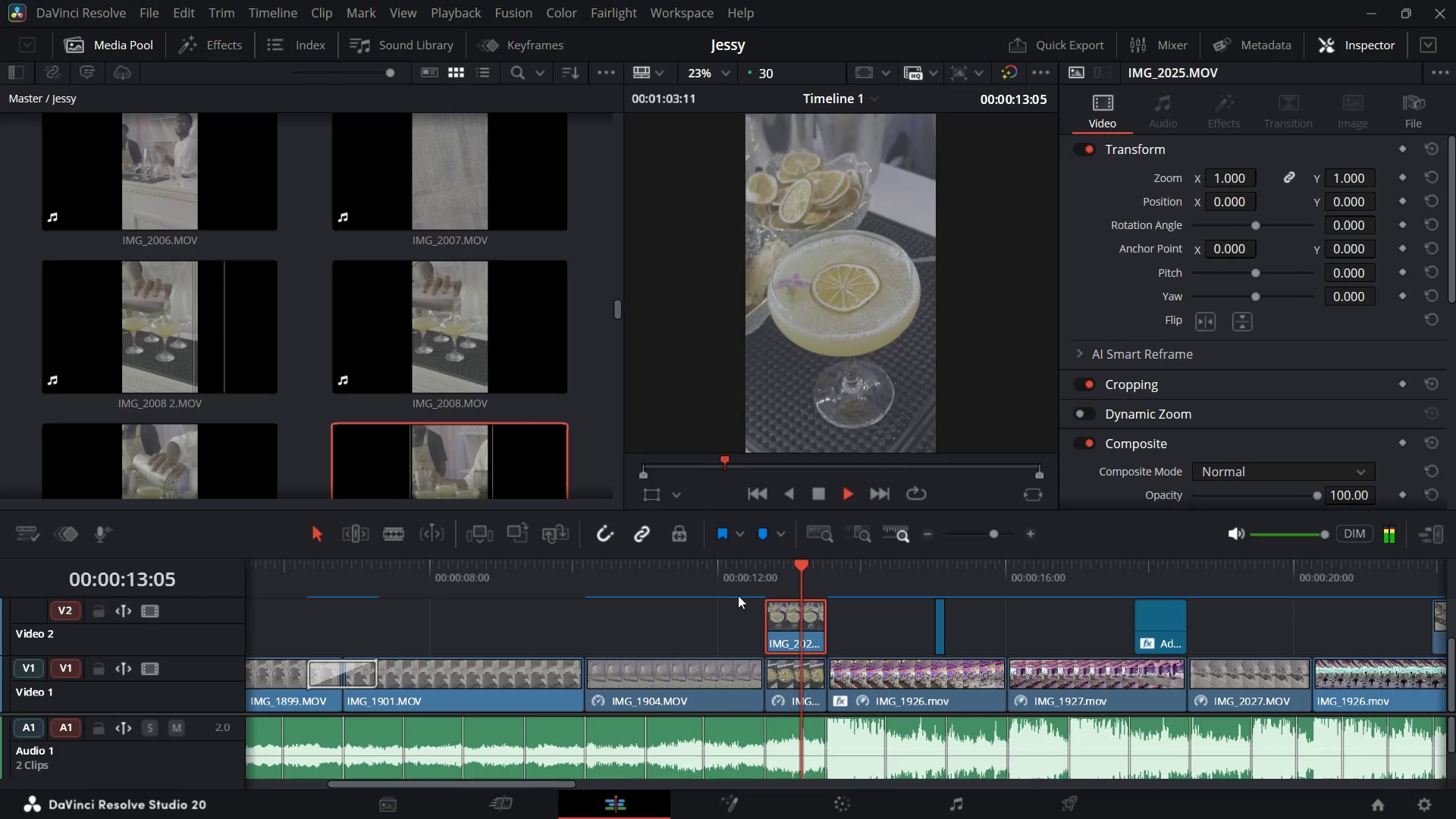 
key(Space)
 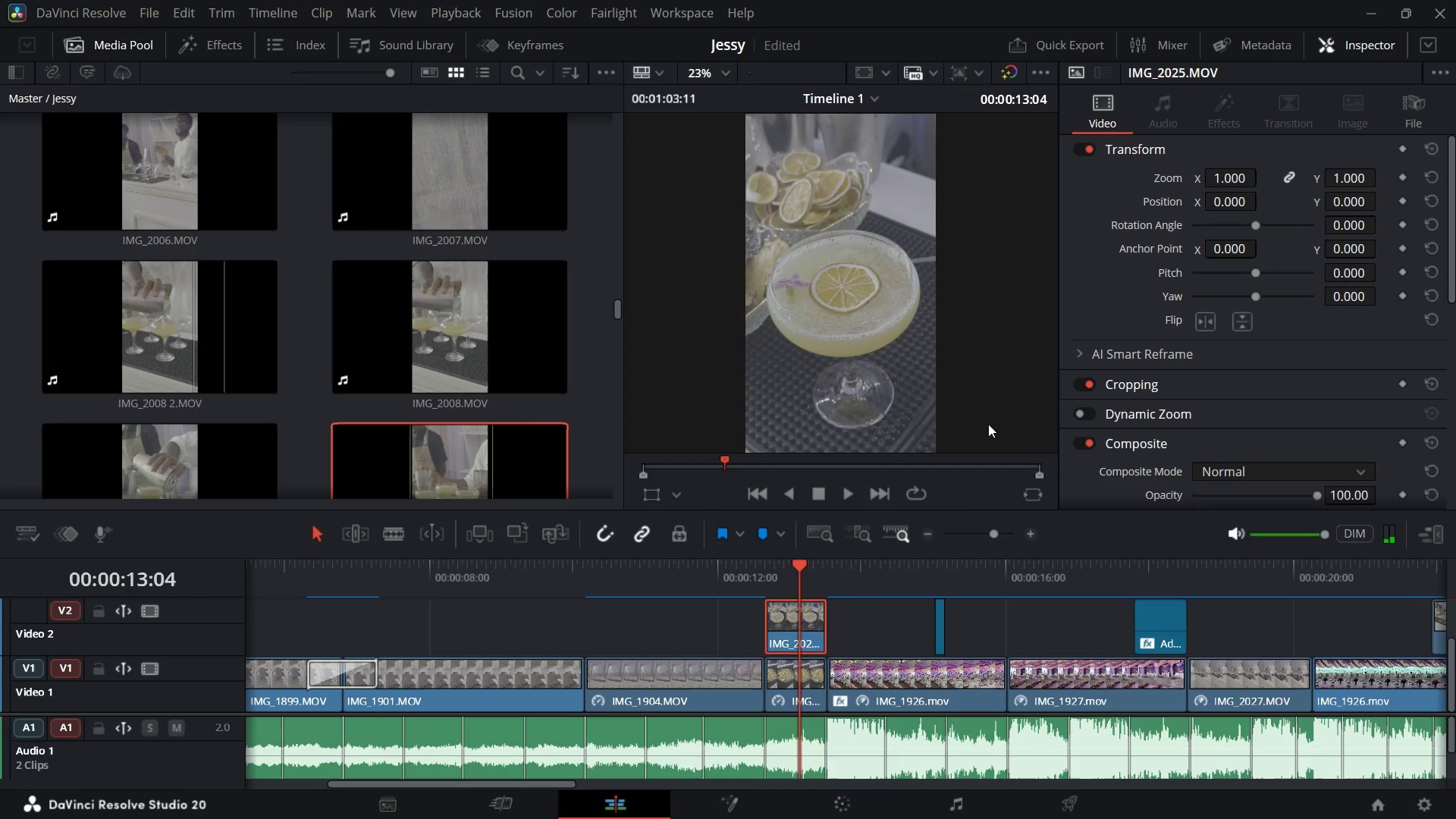 
left_click([1083, 410])
 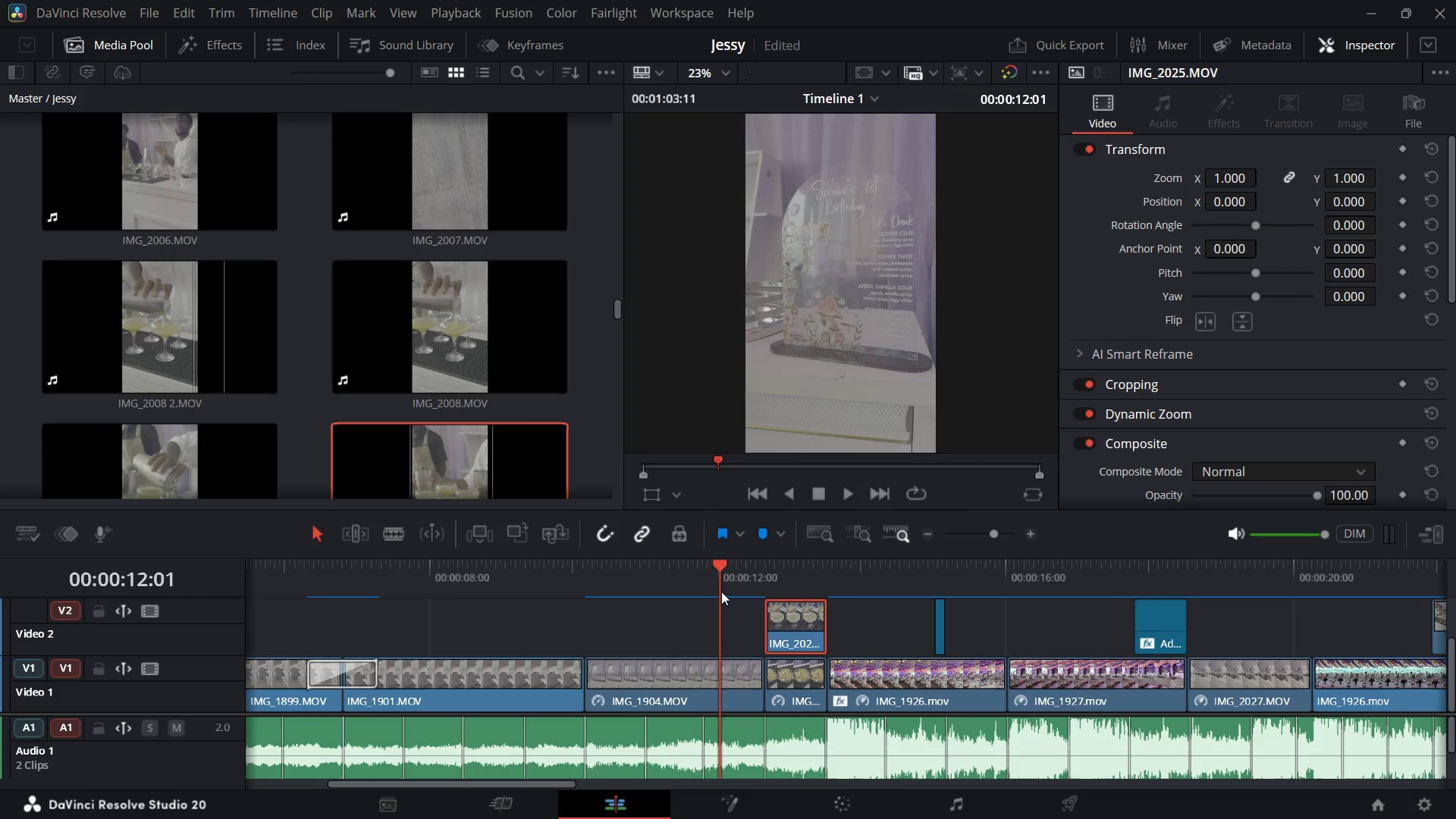 
key(Space)
 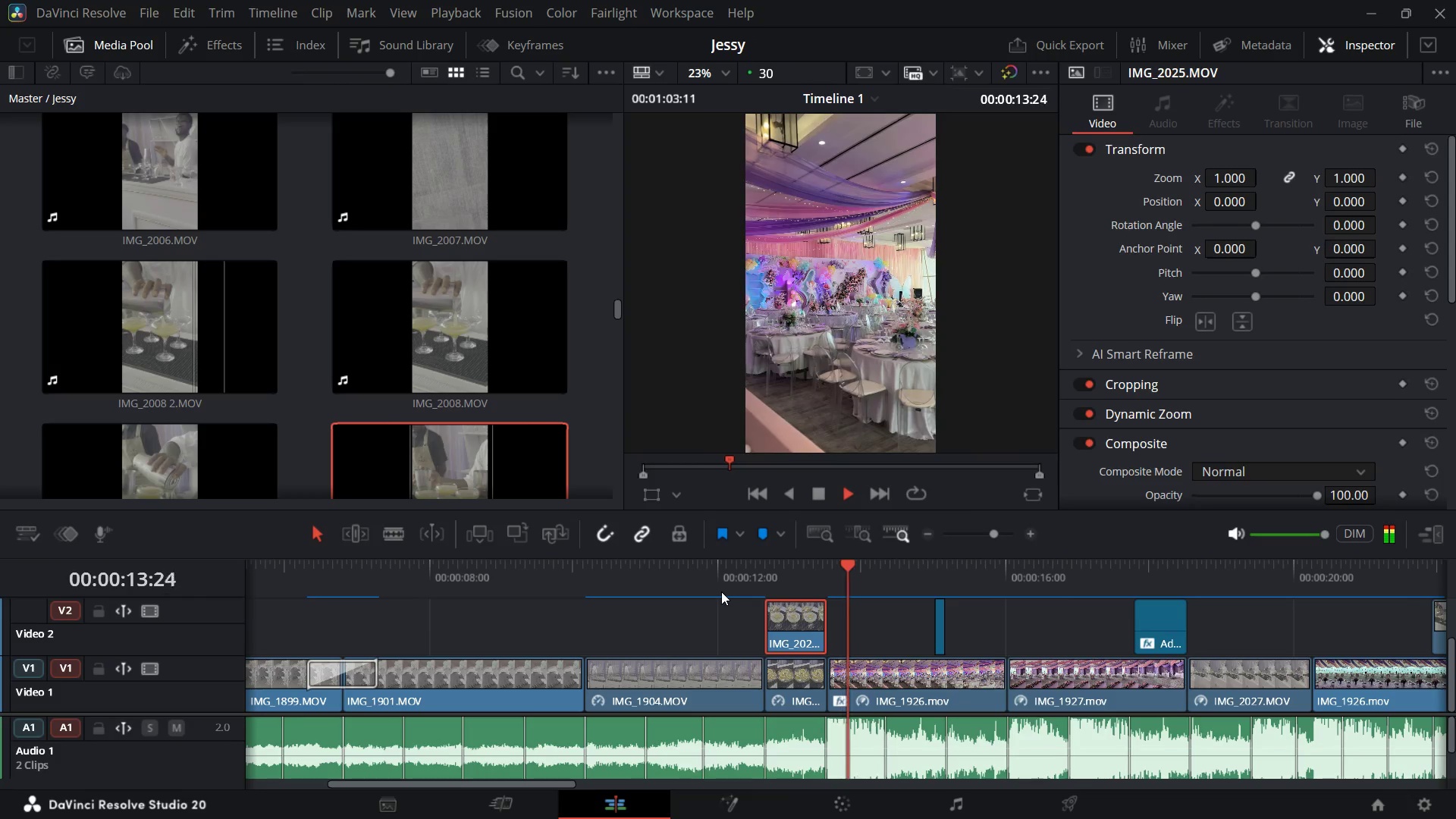 
key(Space)
 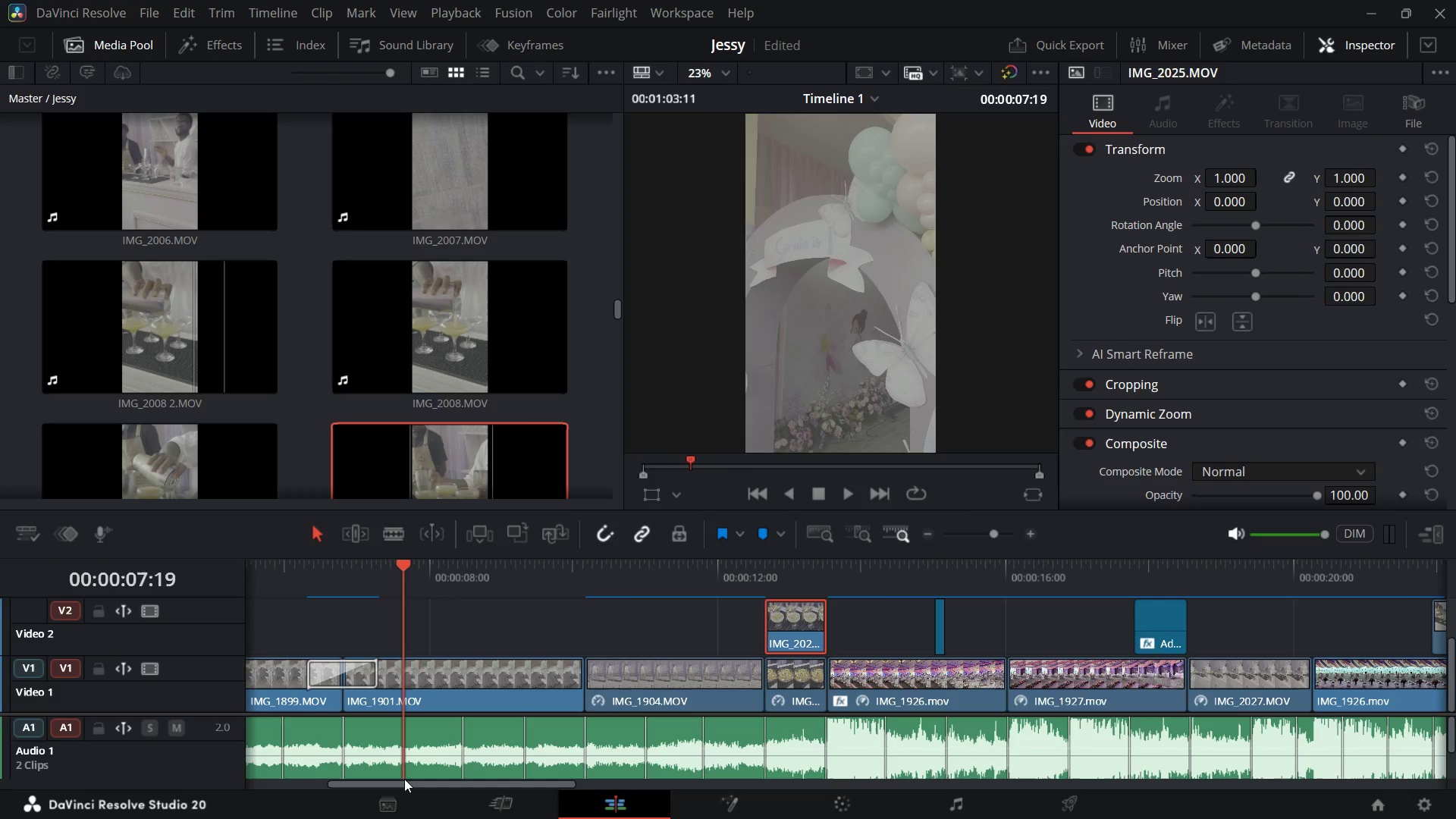 
wait(14.12)
 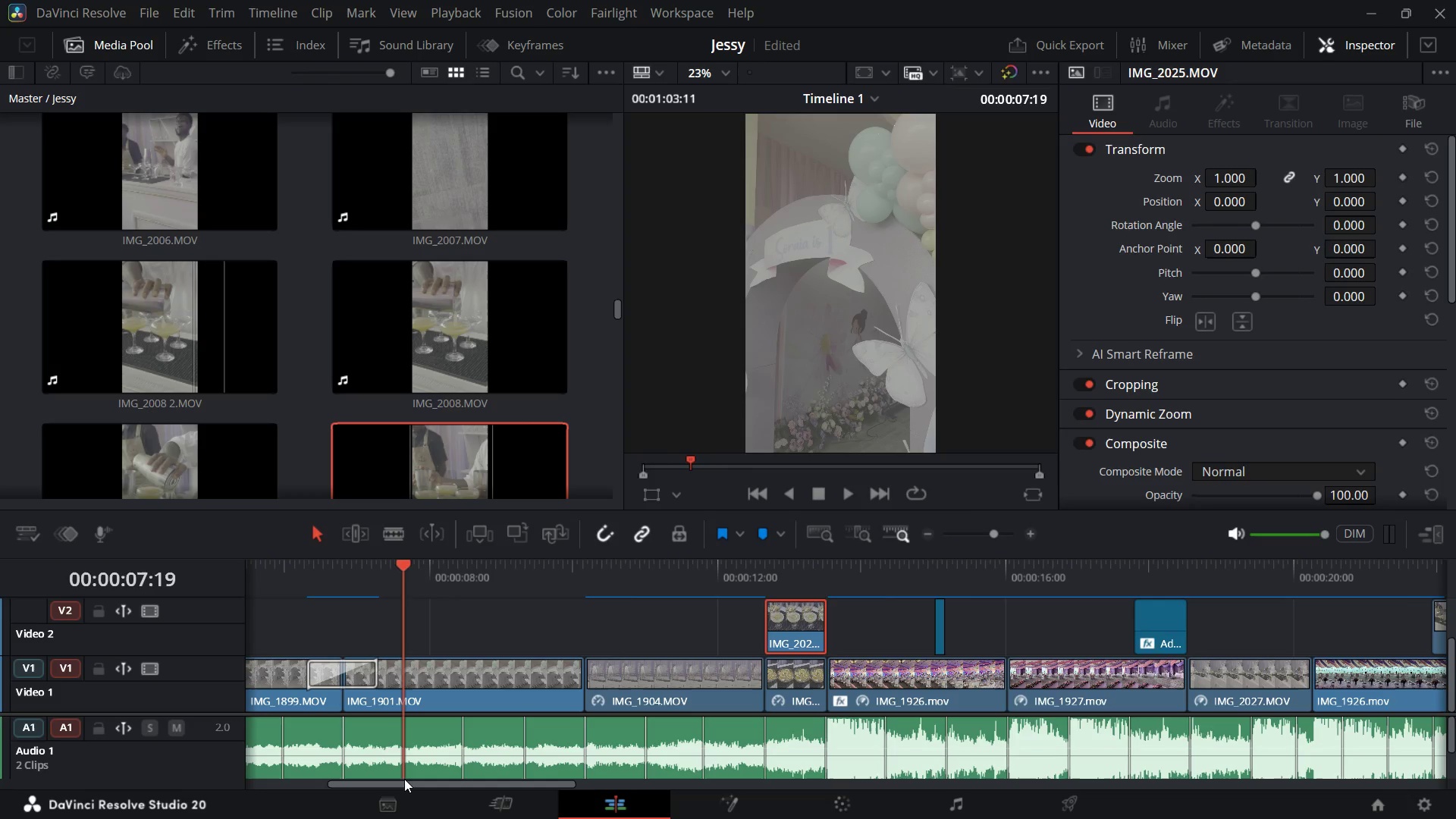 
key(Space)
 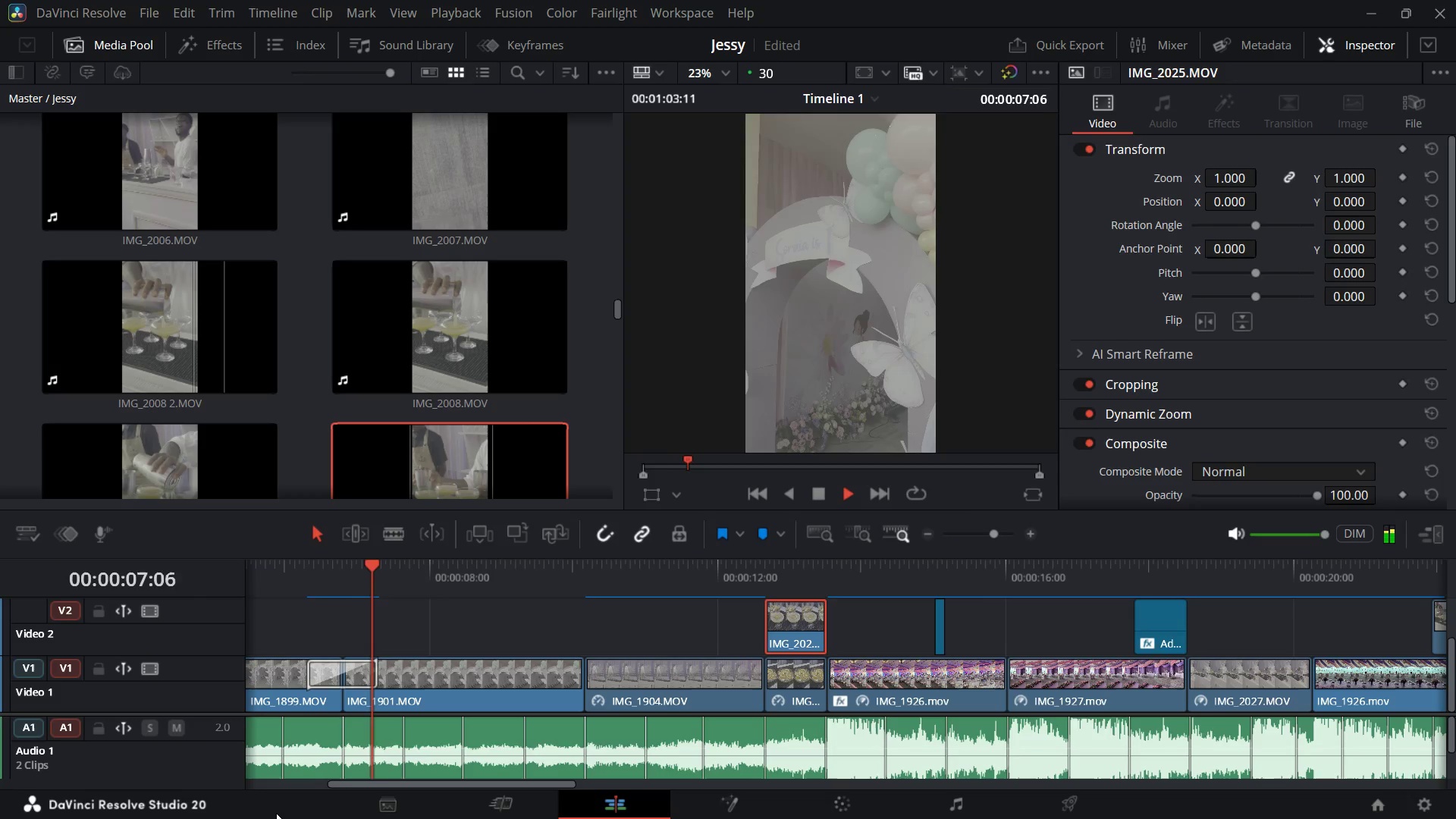 
key(Space)
 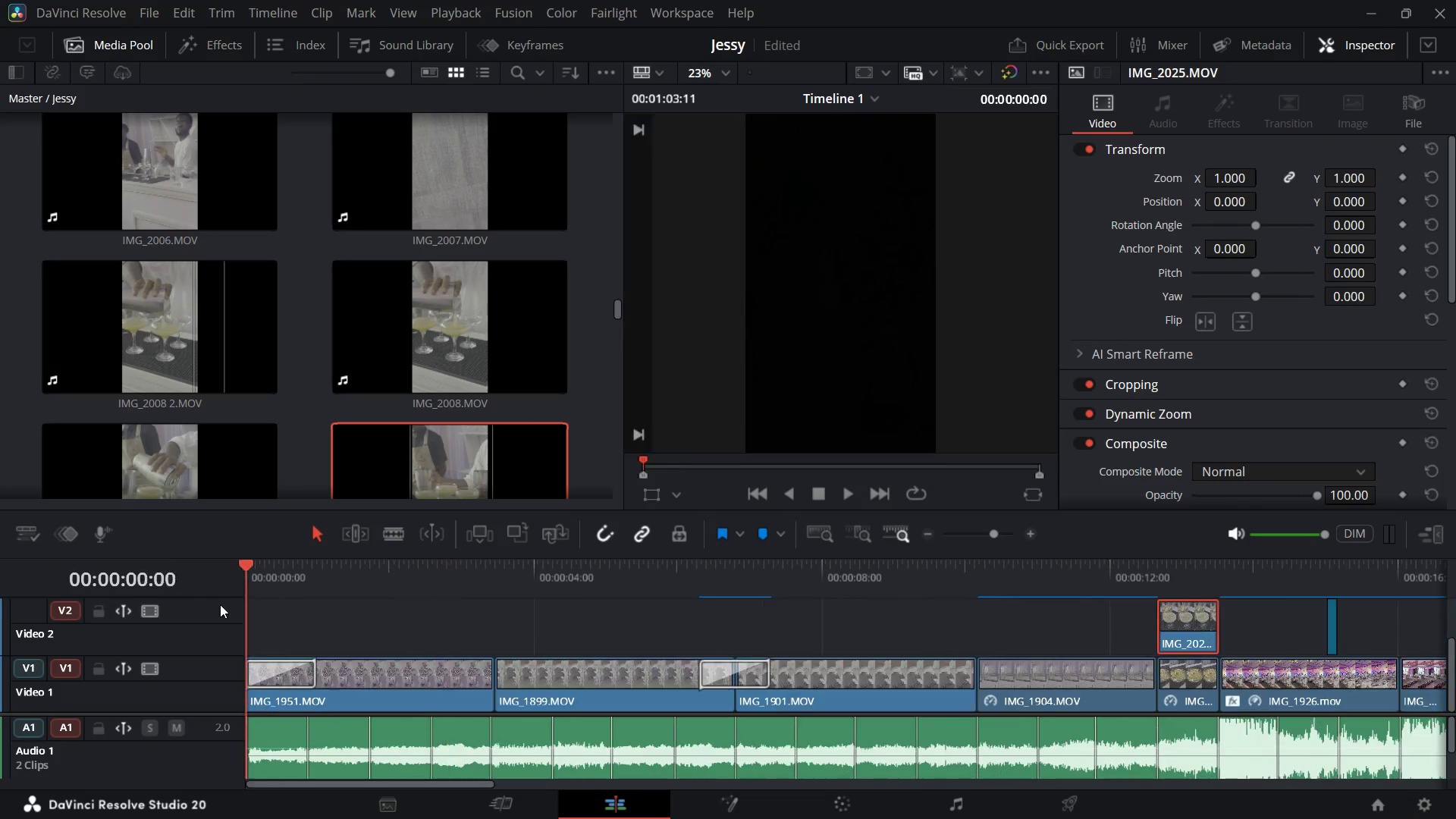 
wait(9.79)
 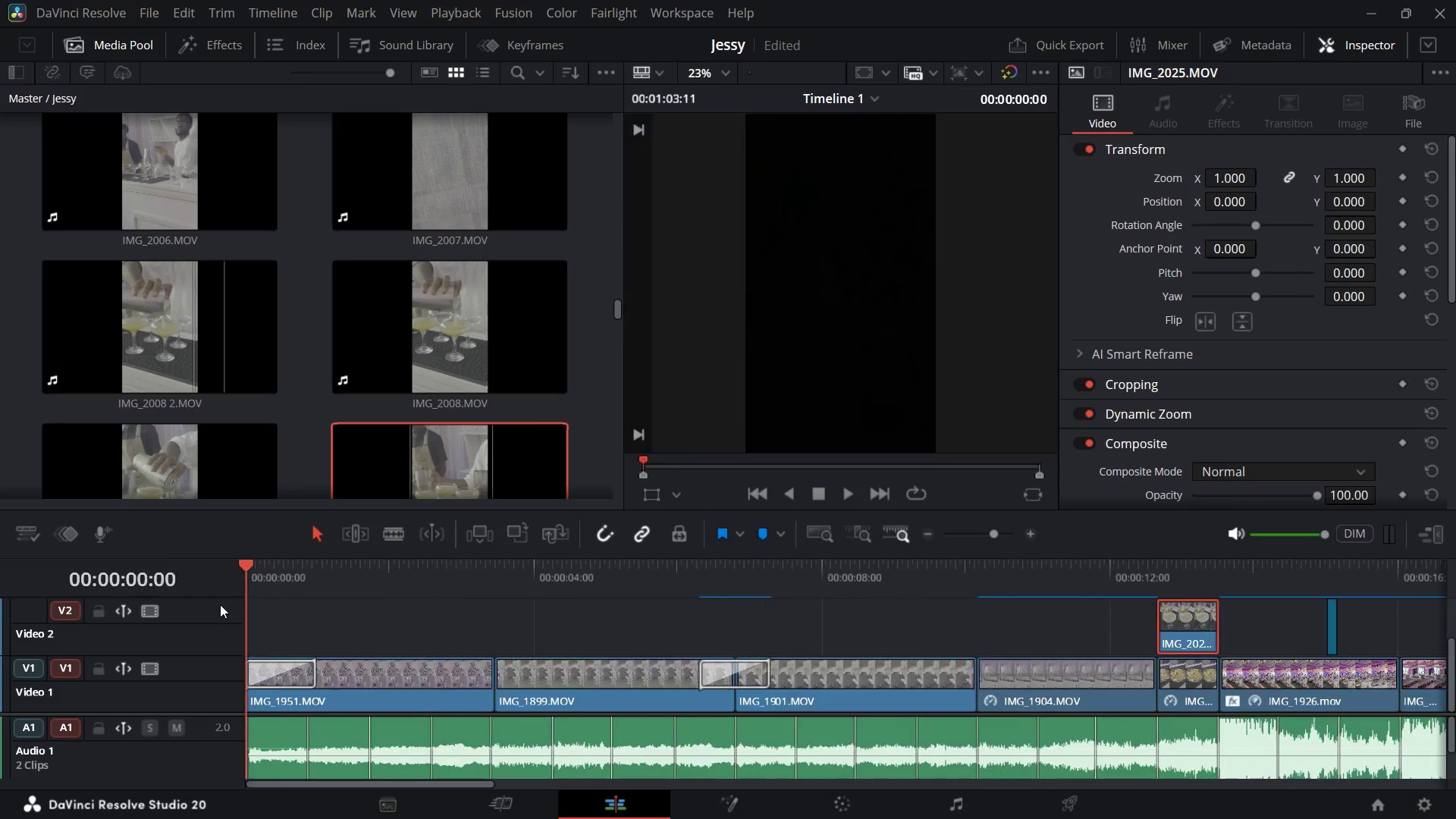 
hold_key(key=ControlLeft, duration=2.93)
scroll: coordinate [805, 682], scroll_direction: down, amount: 7.0
 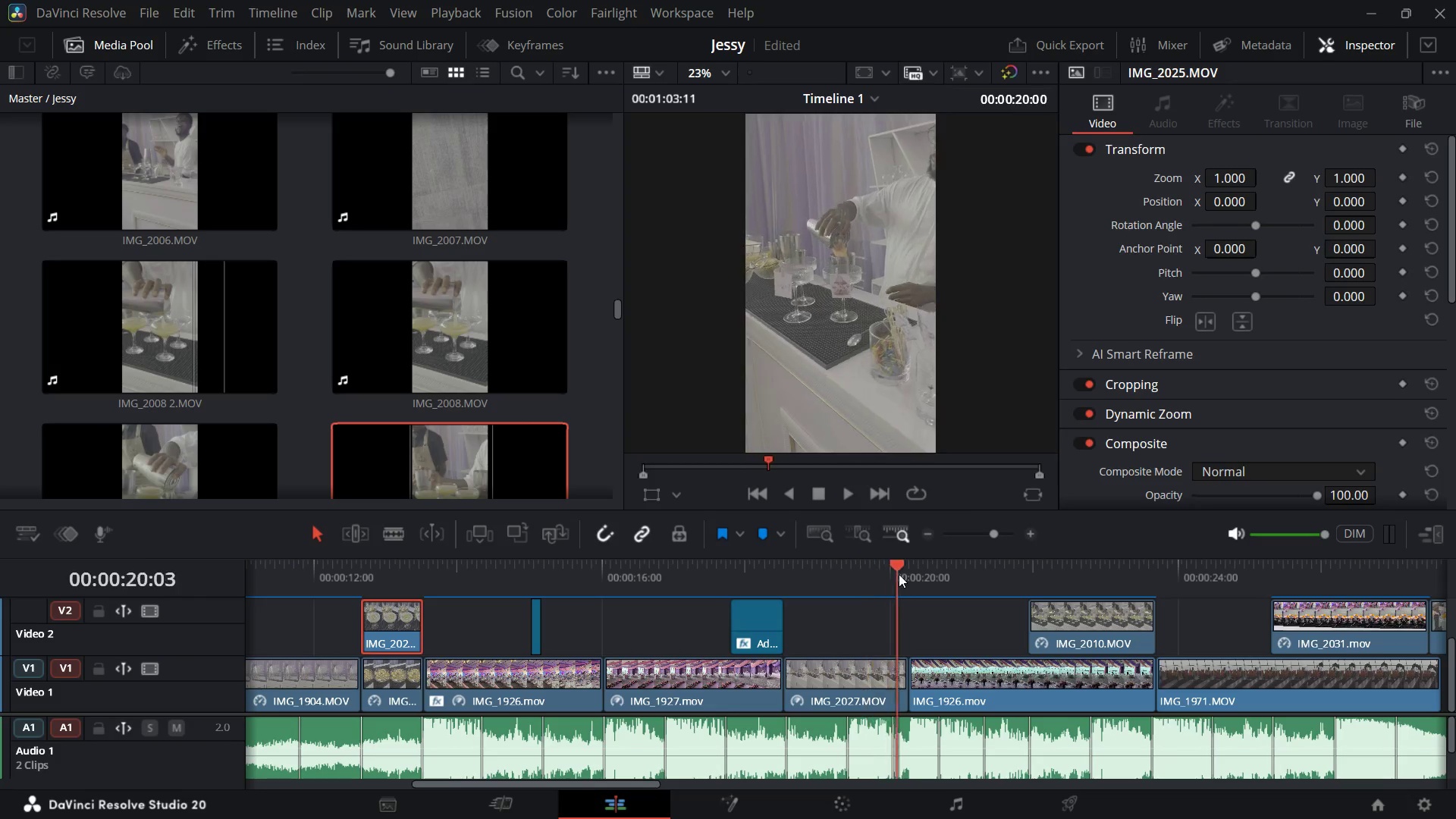 
wait(17.29)
 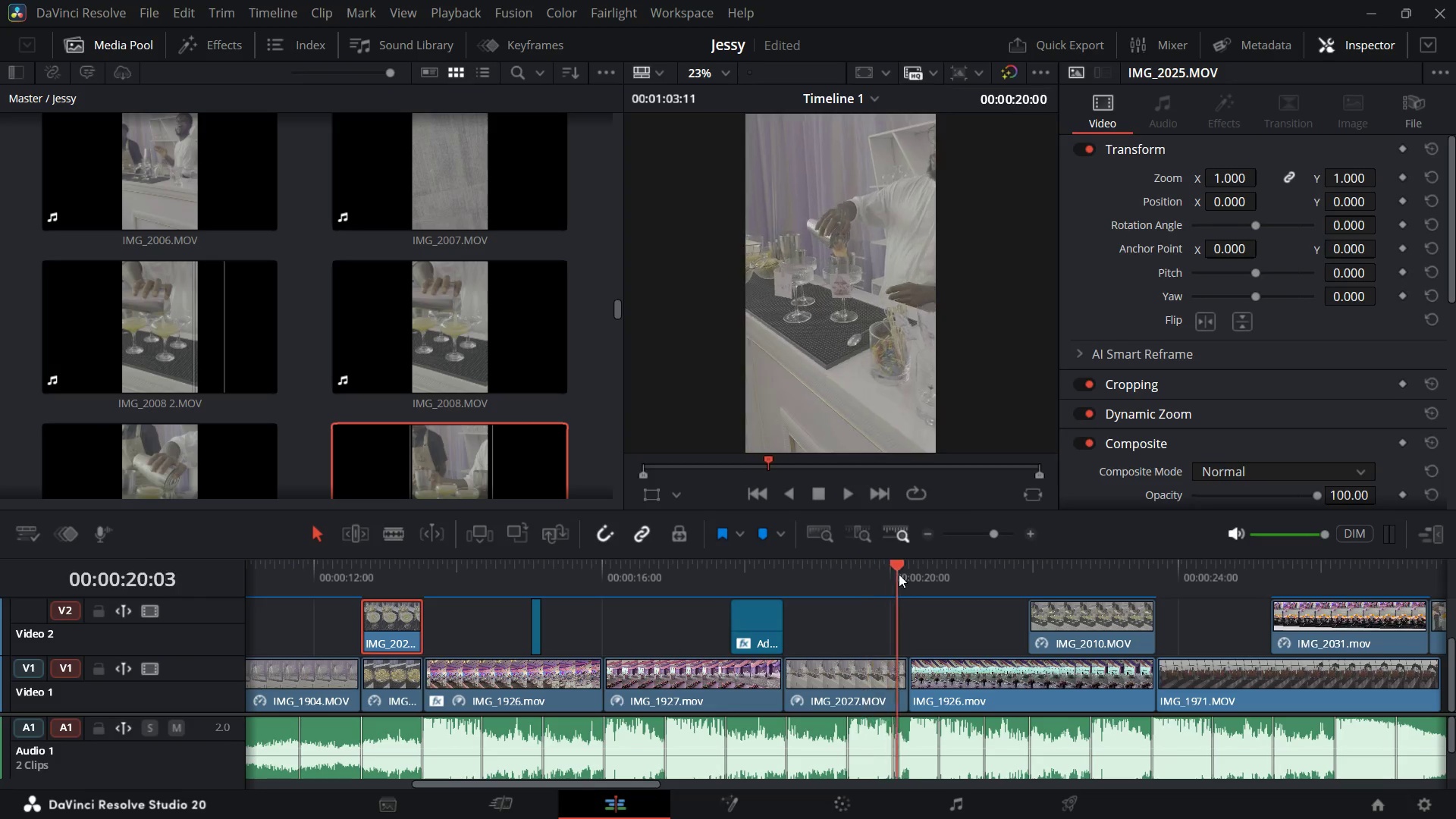 
hold_key(key=ControlLeft, duration=1.02)
scroll: coordinate [1220, 635], scroll_direction: down, amount: 4.0
 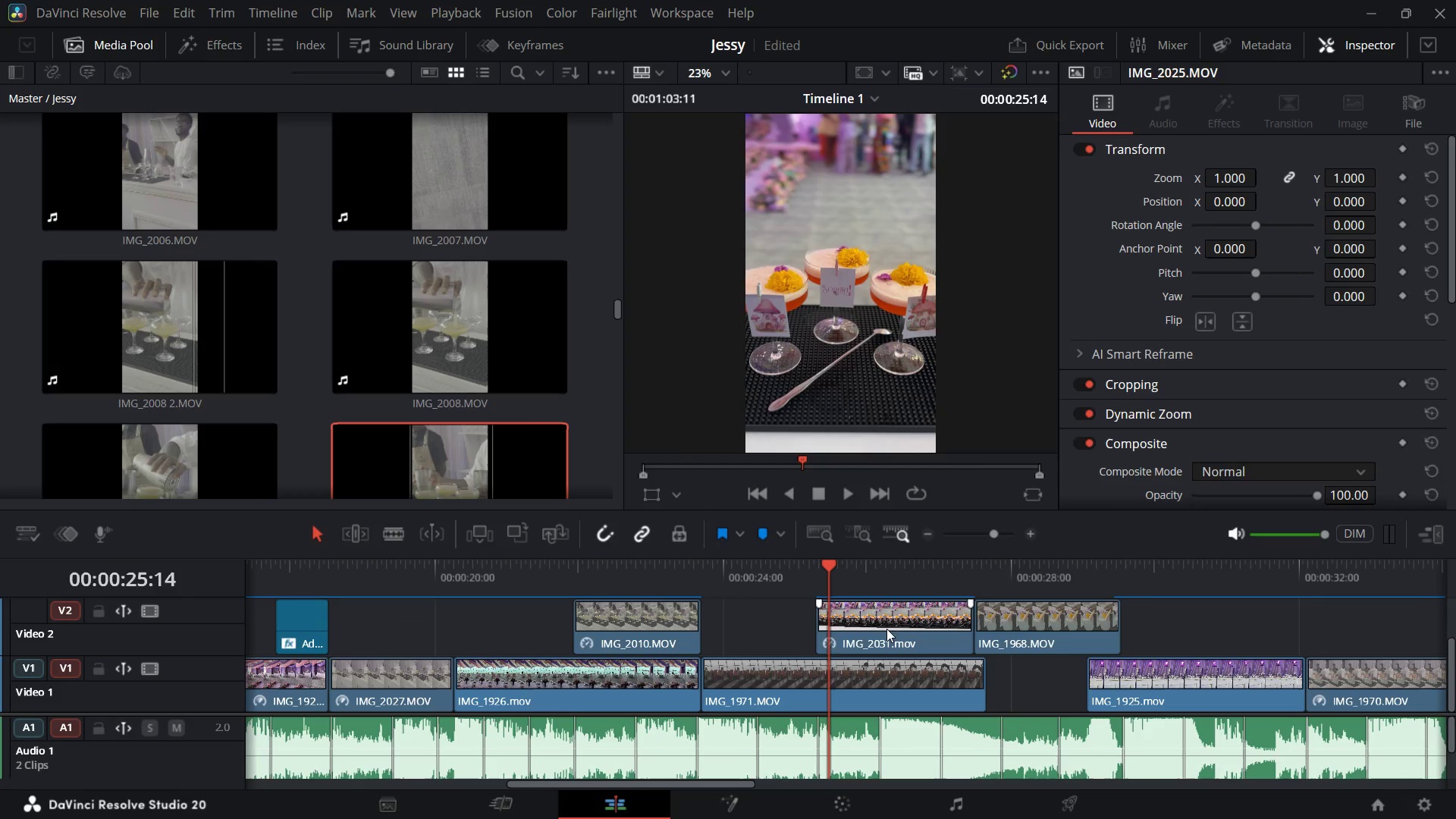 
left_click([883, 617])
 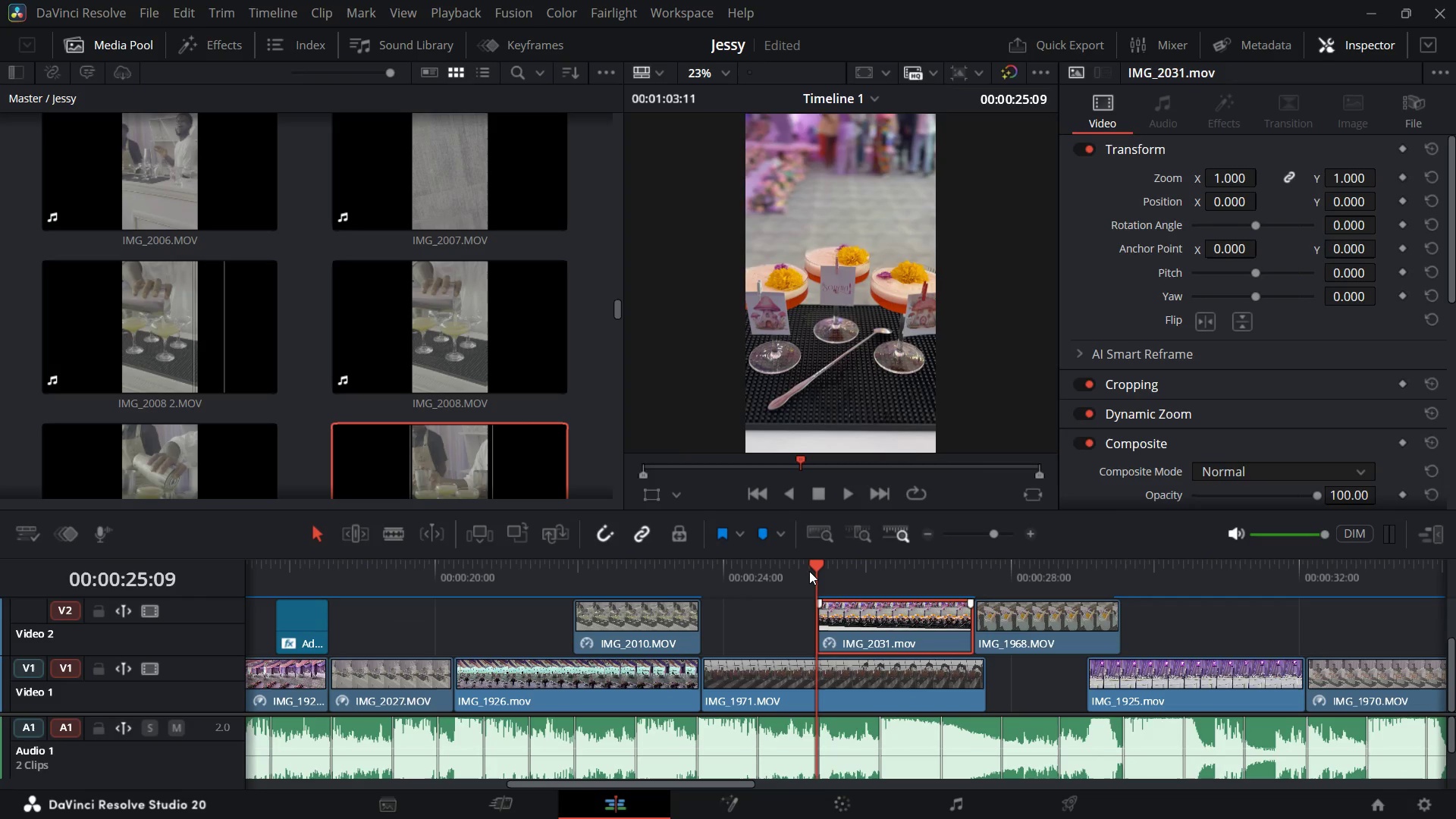 
wait(7.62)
 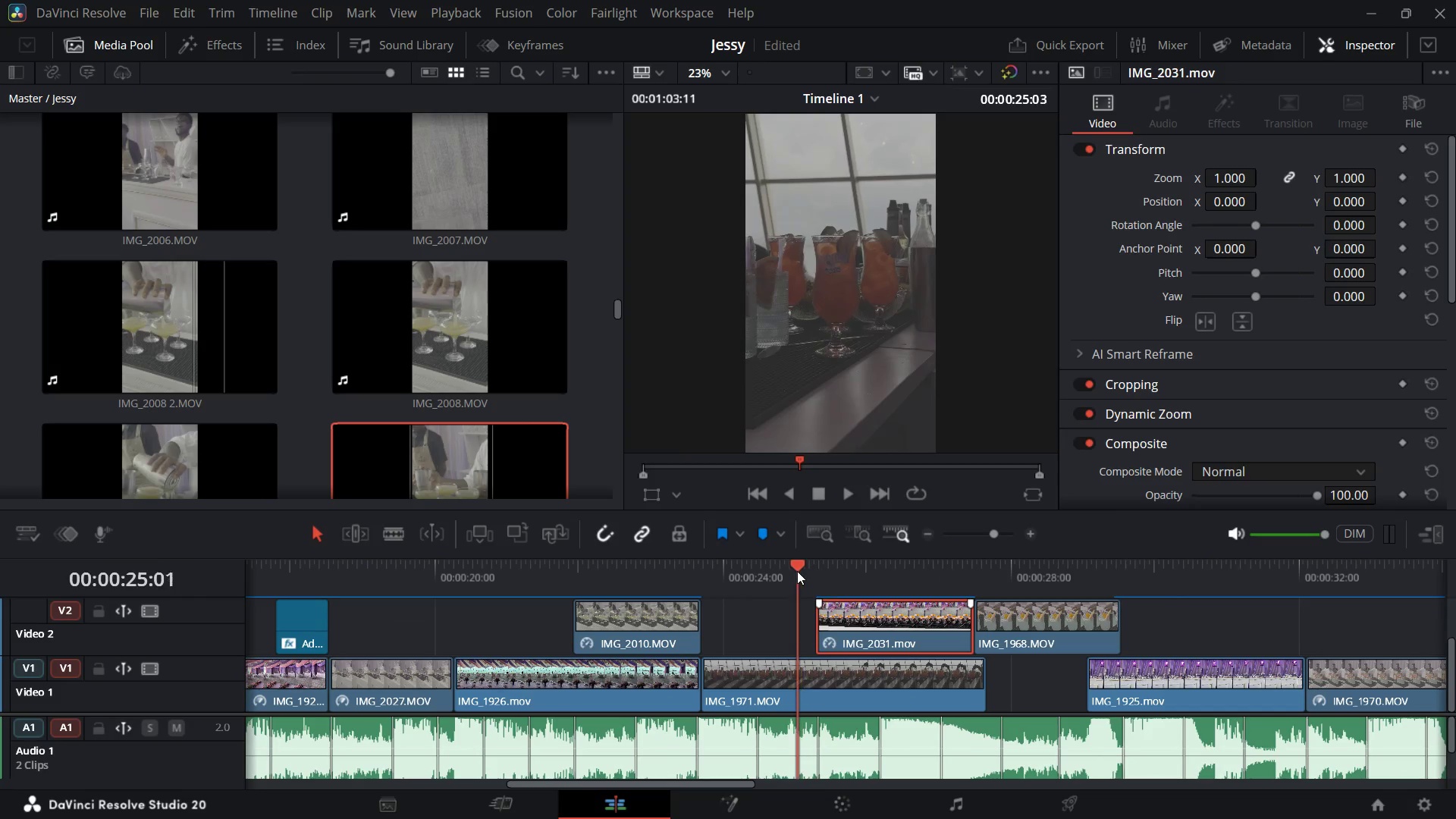 
key(Space)
 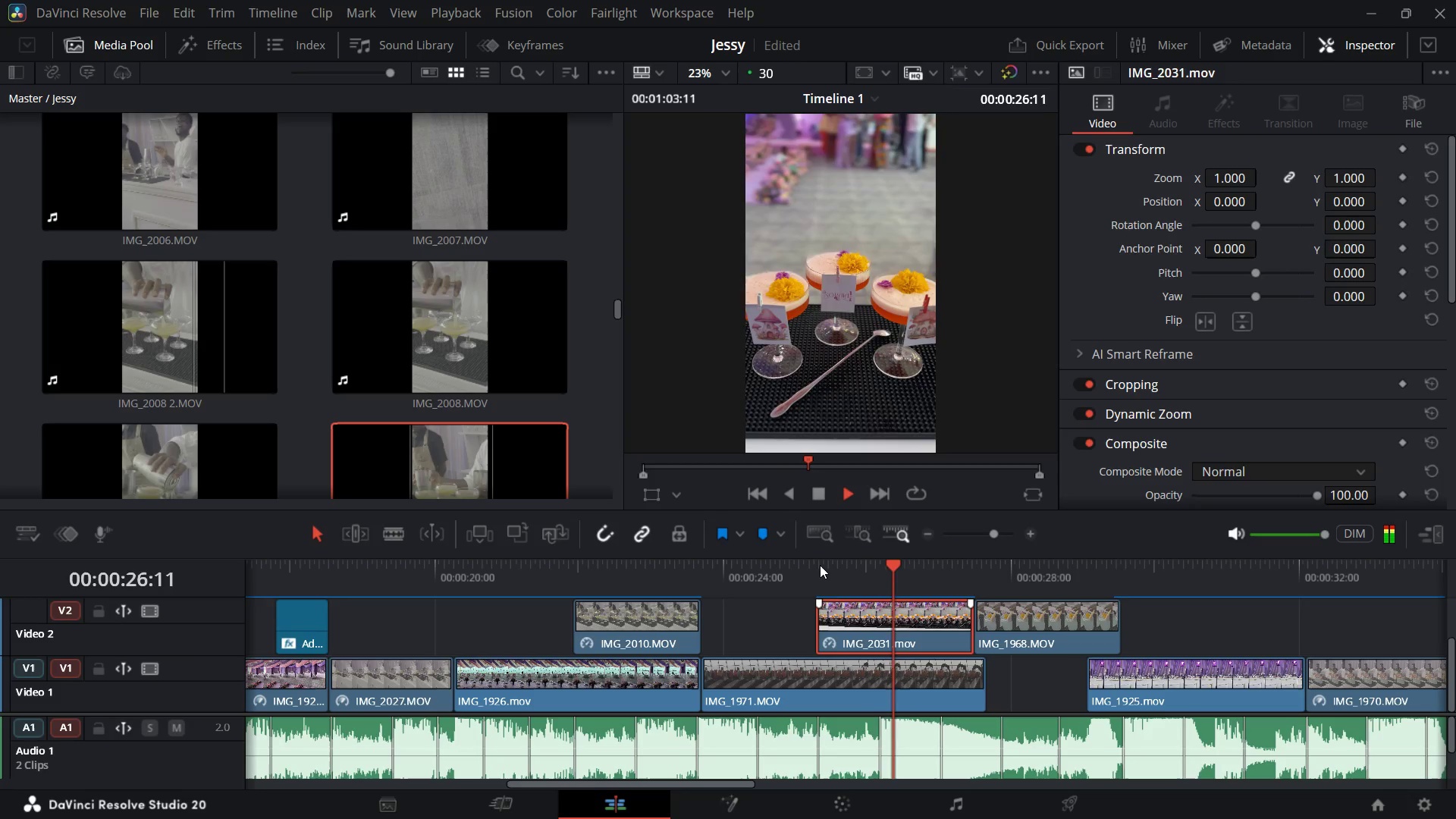 
key(Space)
 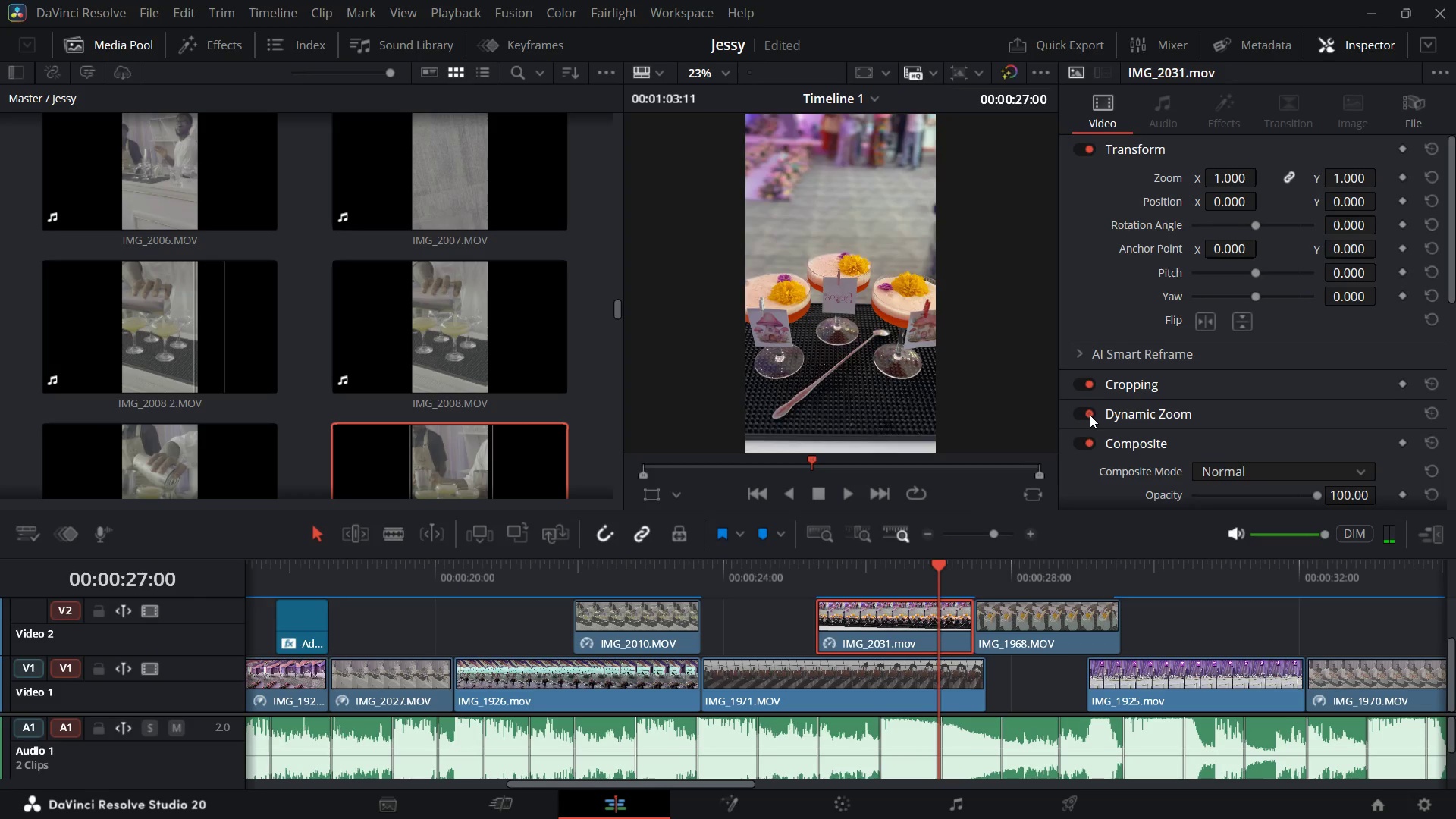 
wait(5.56)
 